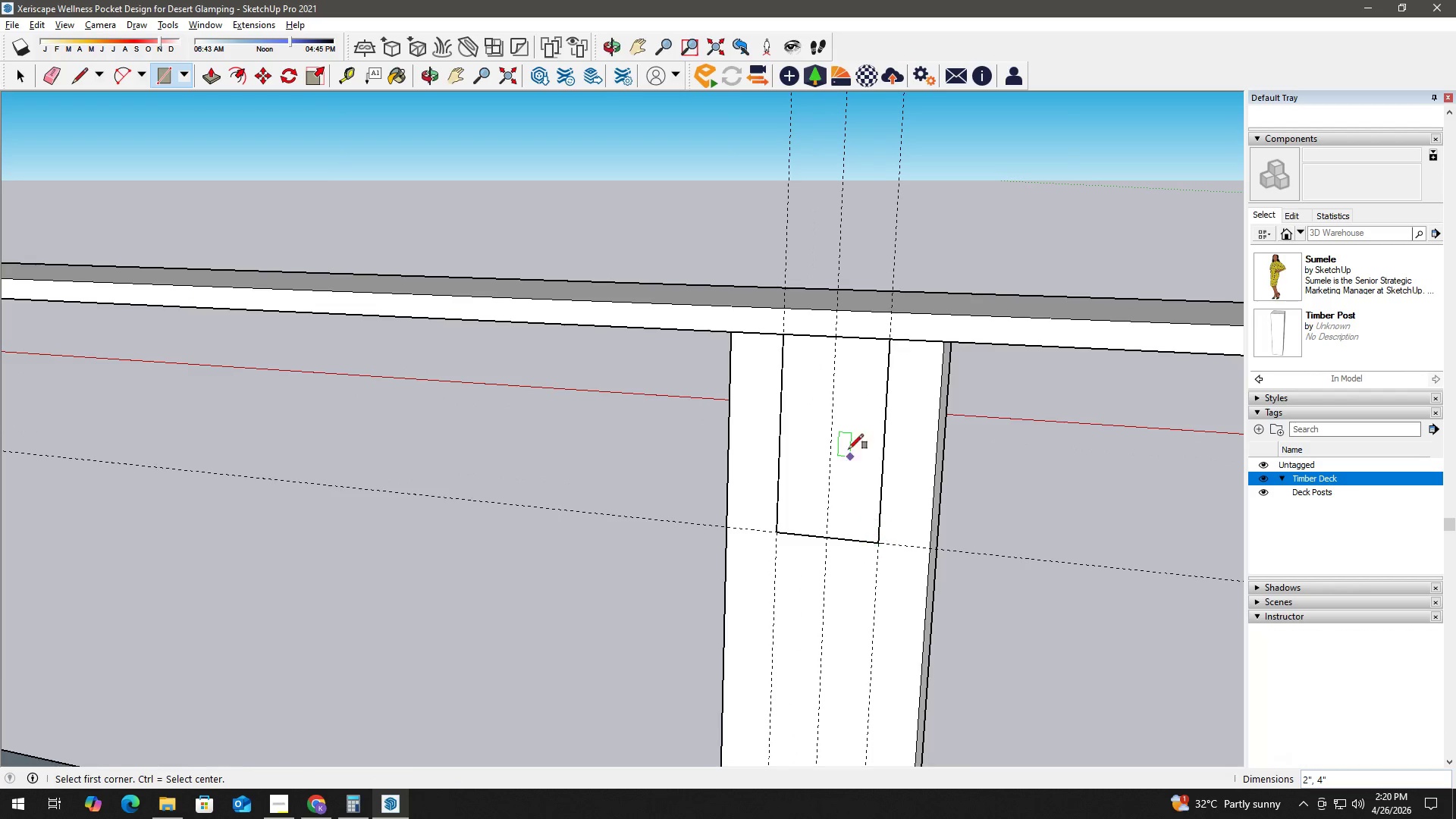 
key(Space)
 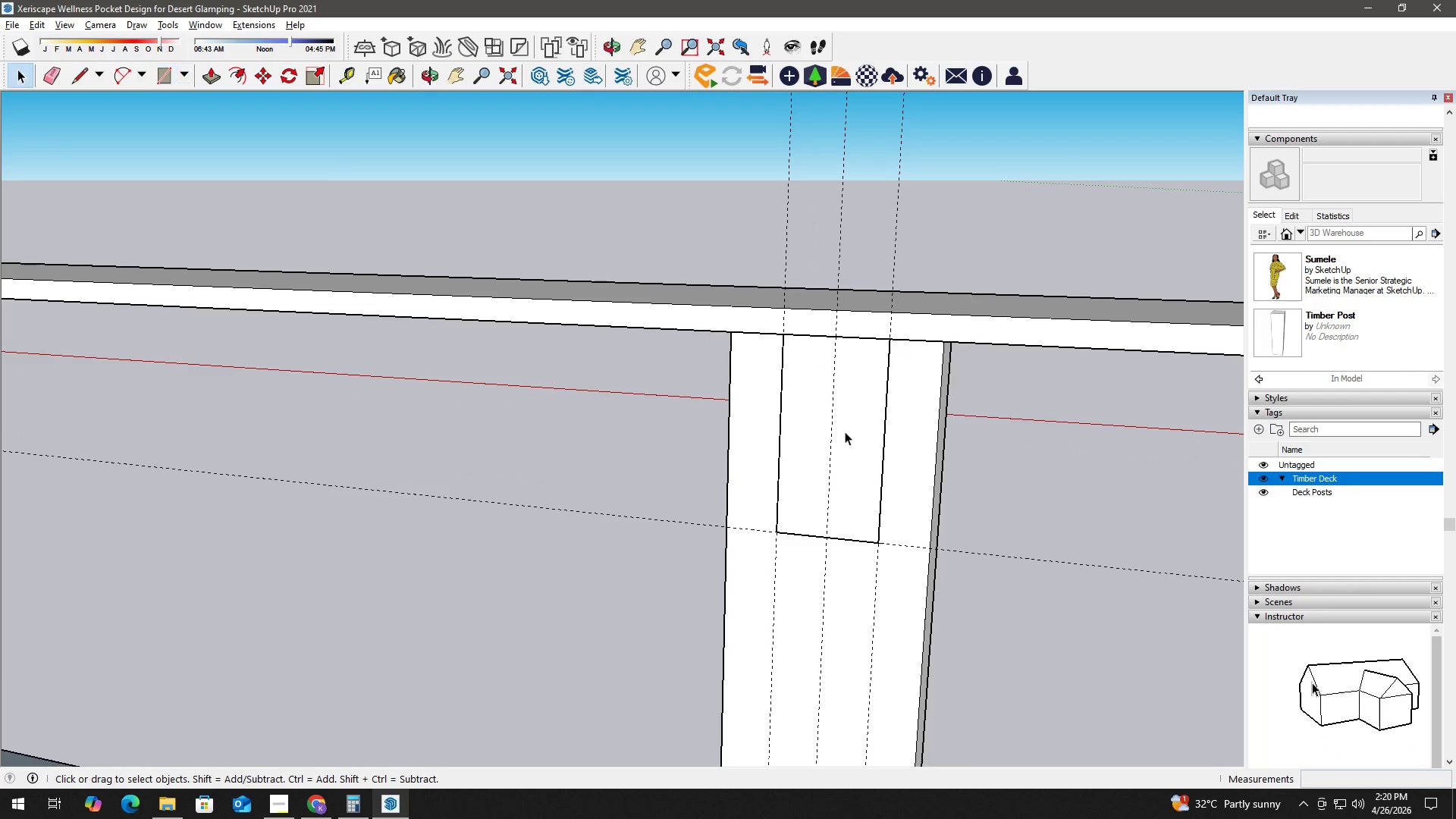 
double_click([845, 431])
 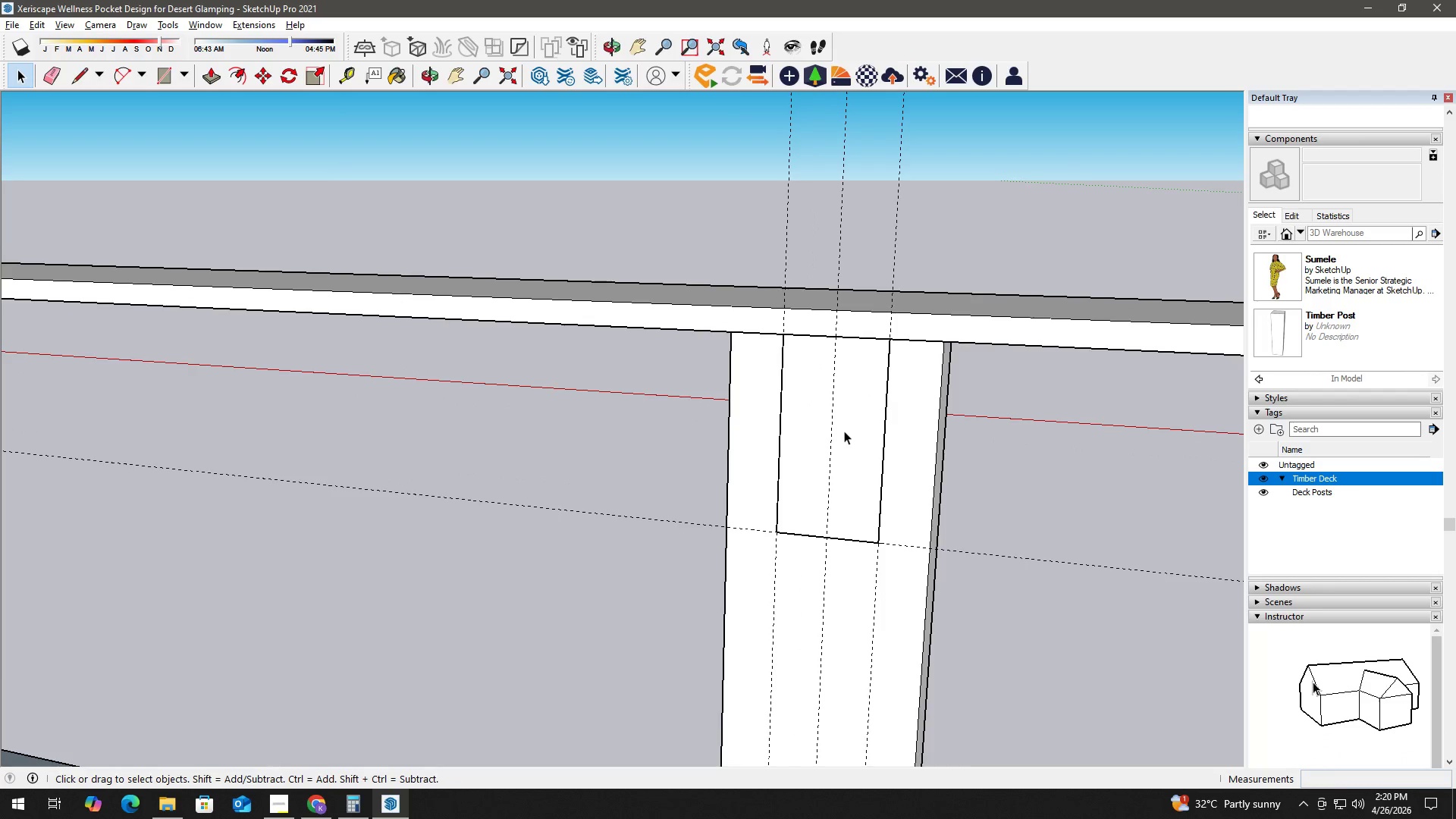 
key(P)
 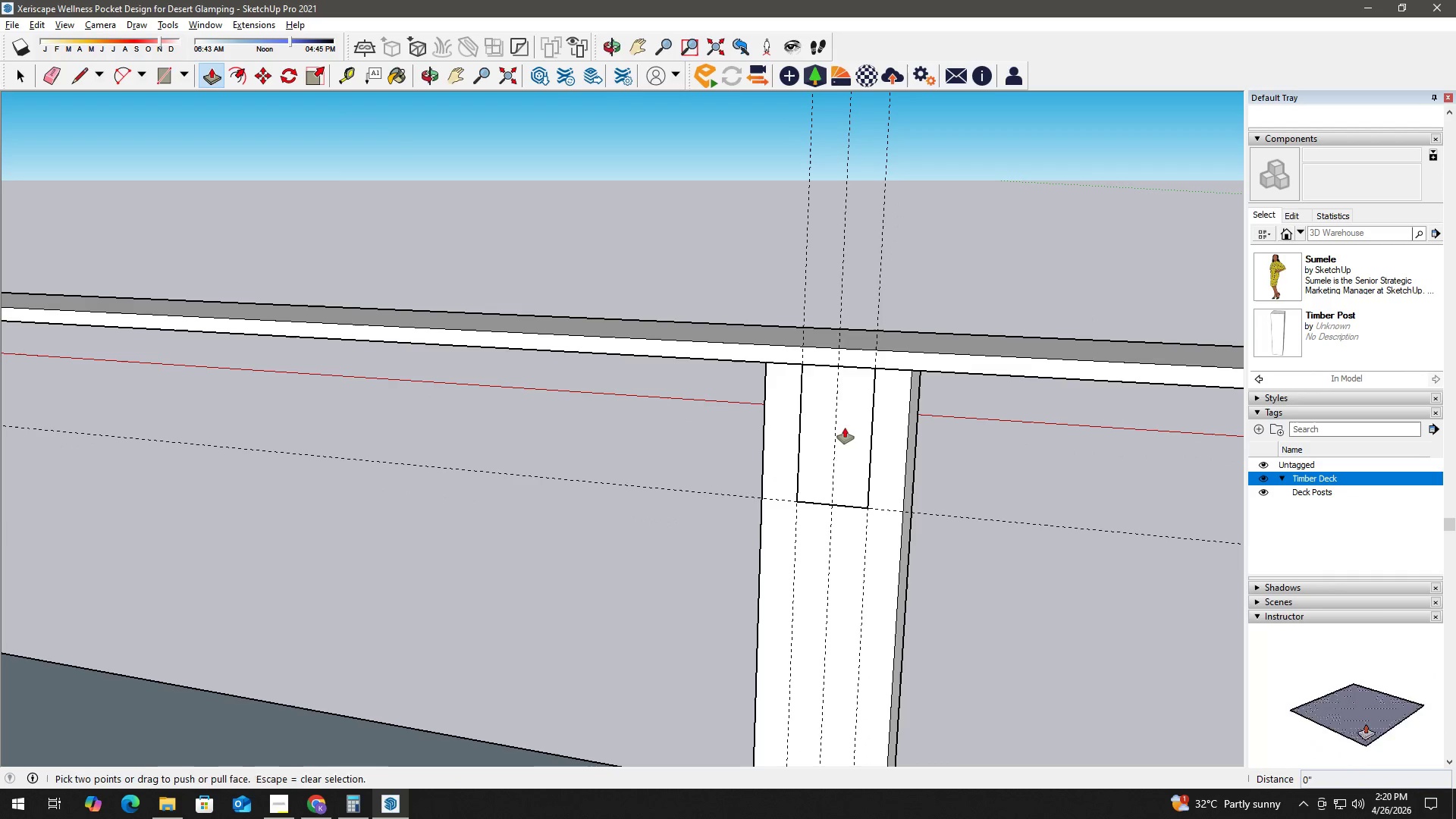 
scroll: coordinate [844, 431], scroll_direction: down, amount: 4.0
 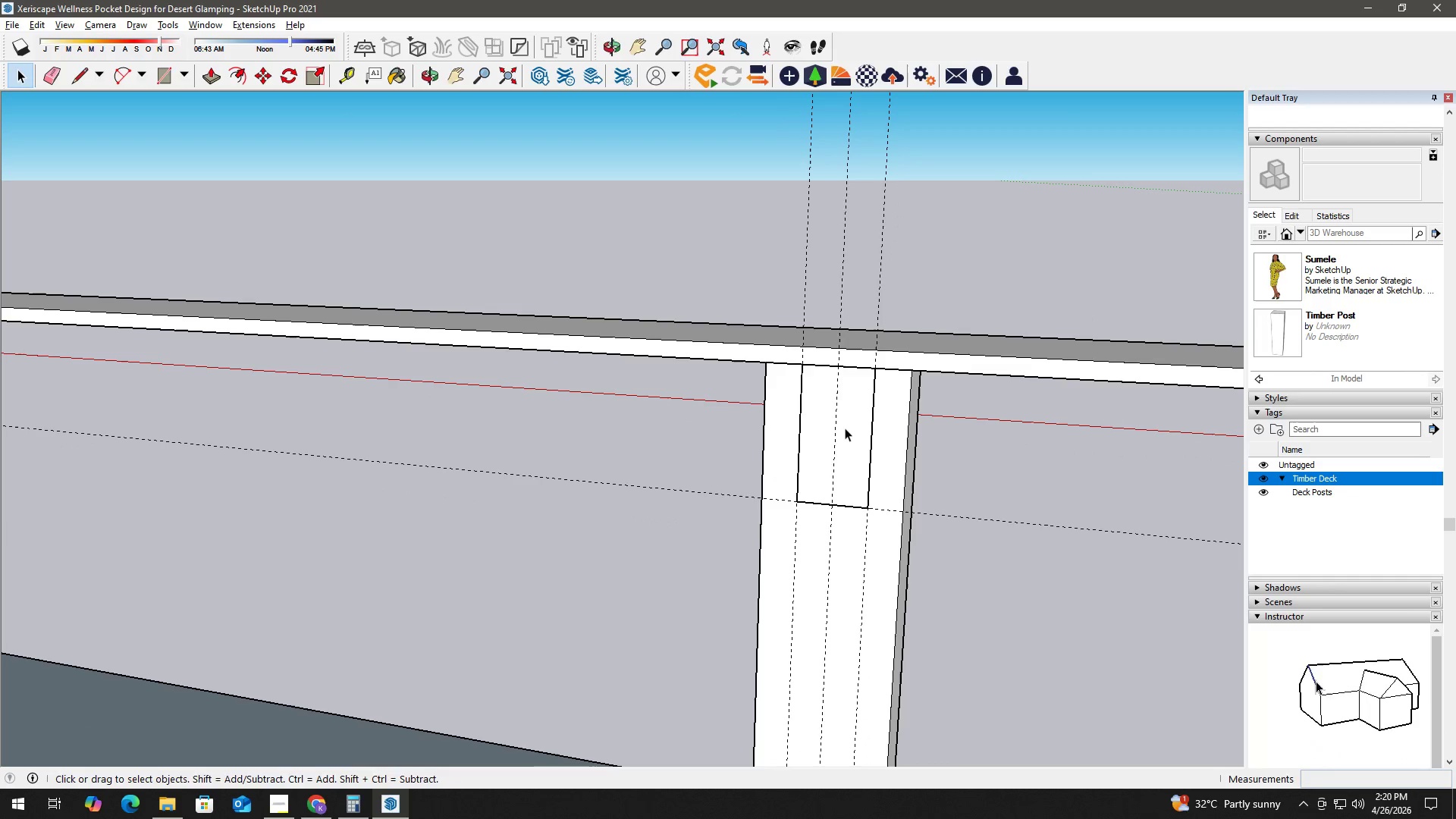 
left_click([845, 428])
 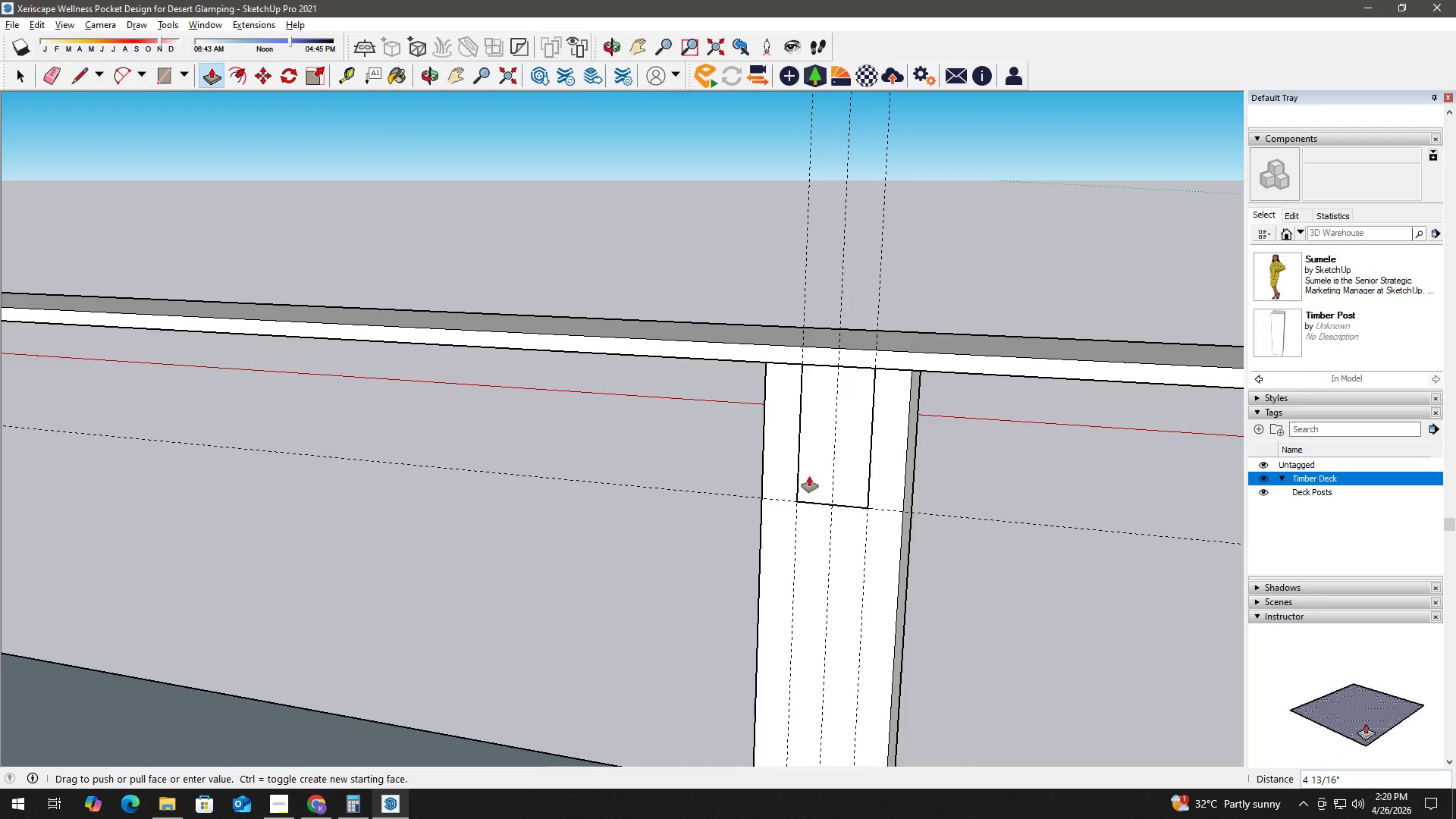 
scroll: coordinate [638, 690], scroll_direction: down, amount: 19.0
 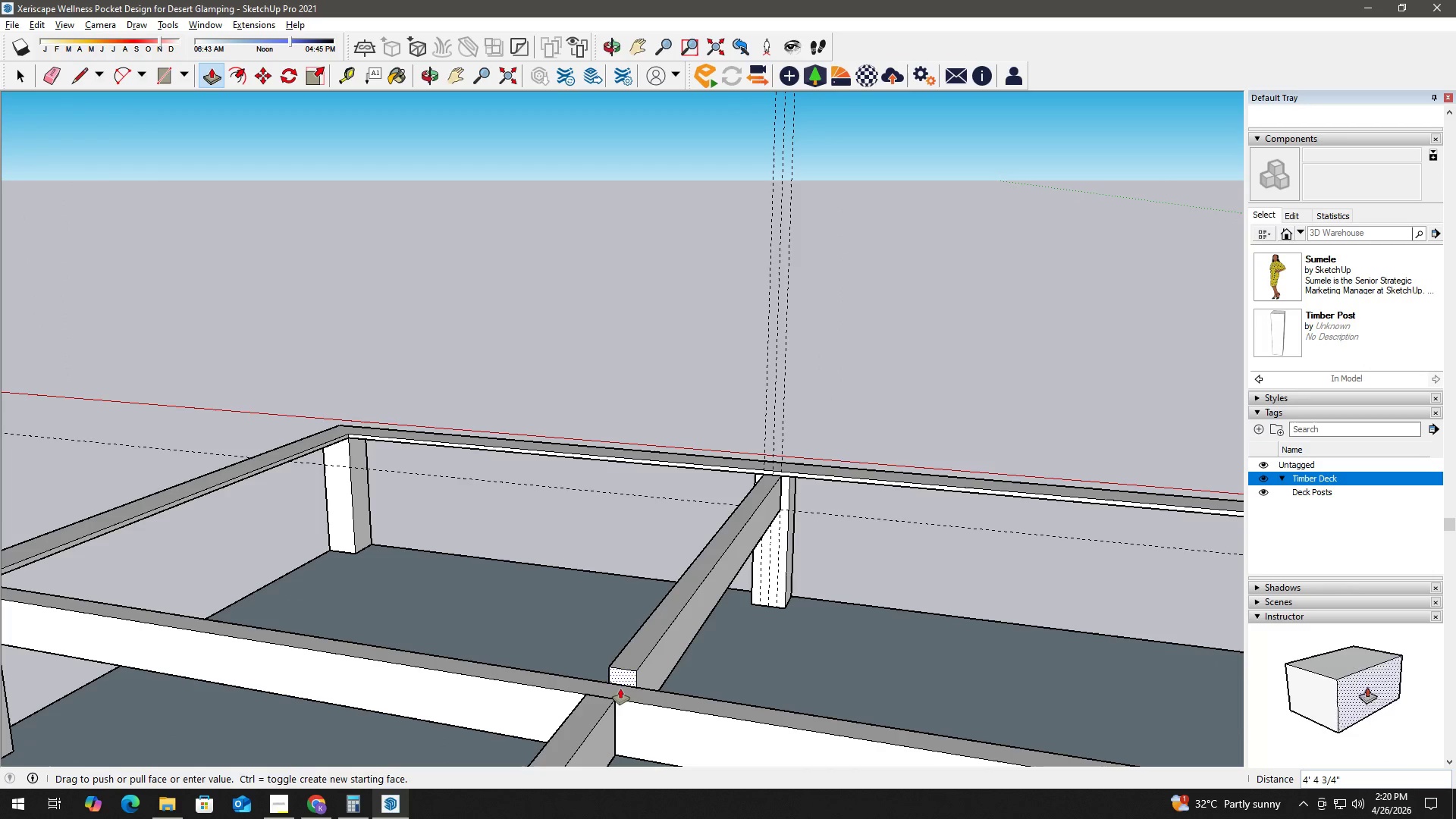 
scroll: coordinate [613, 689], scroll_direction: up, amount: 5.0
 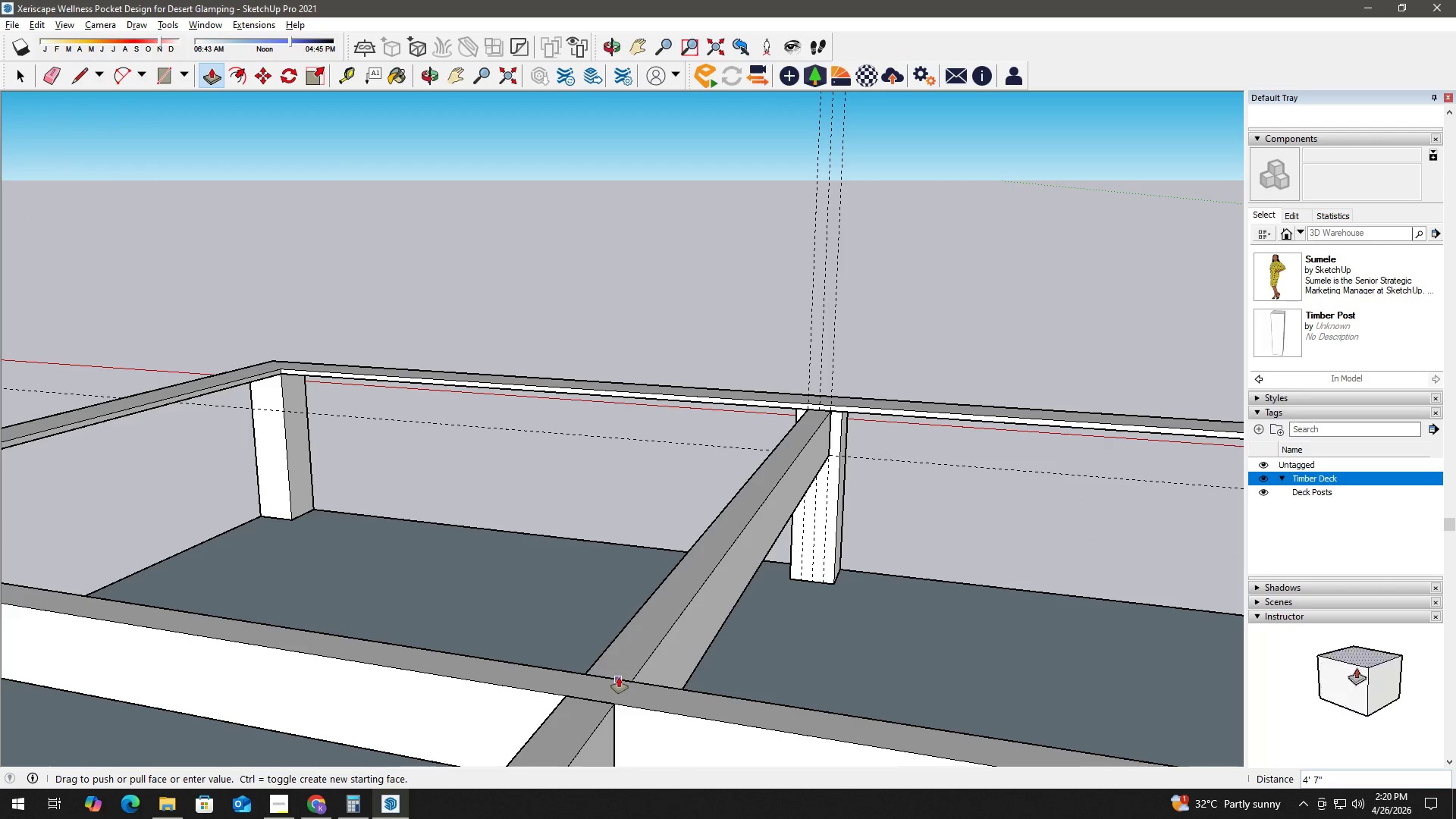 
left_click([619, 677])
 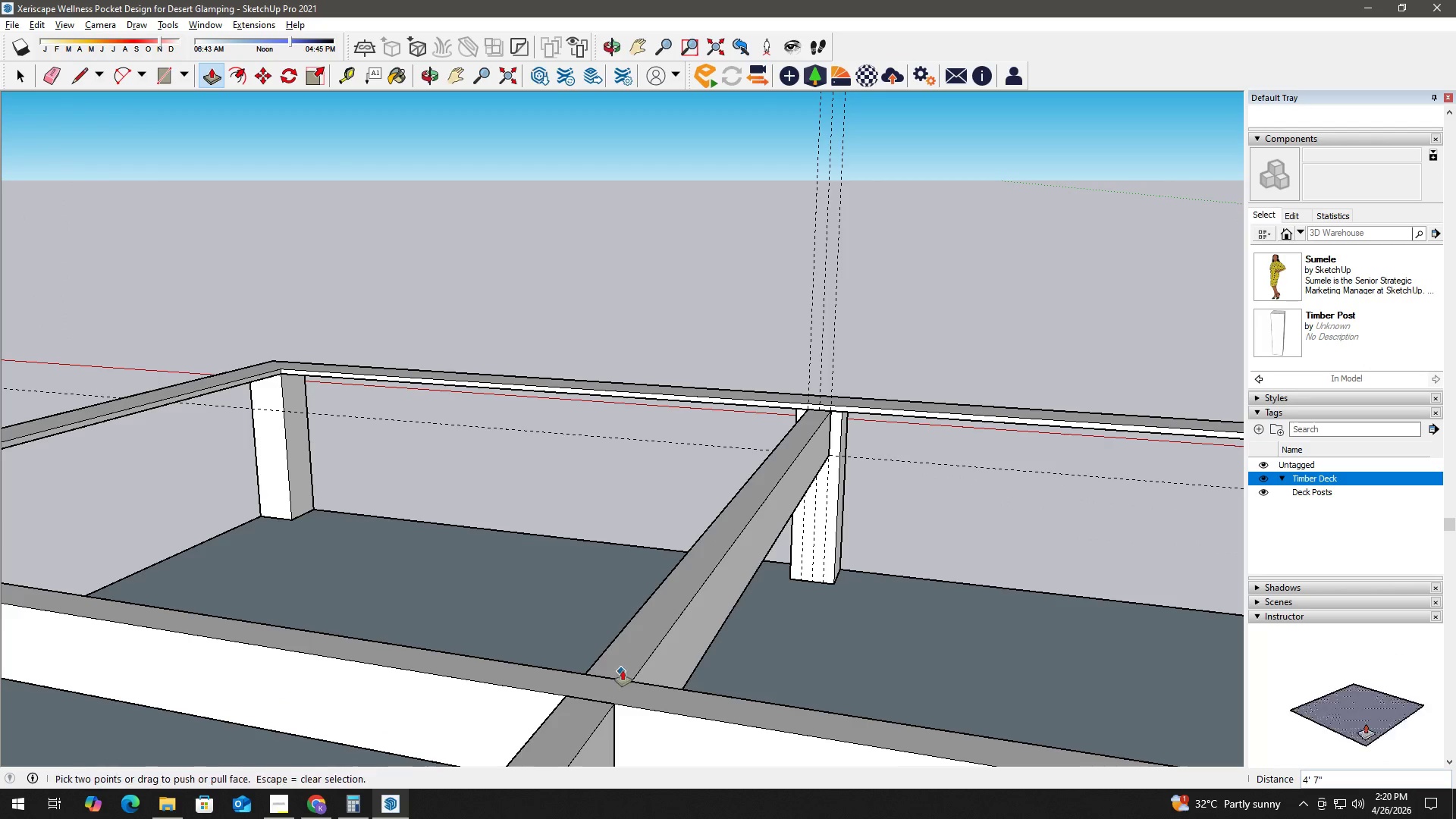 
key(Space)
 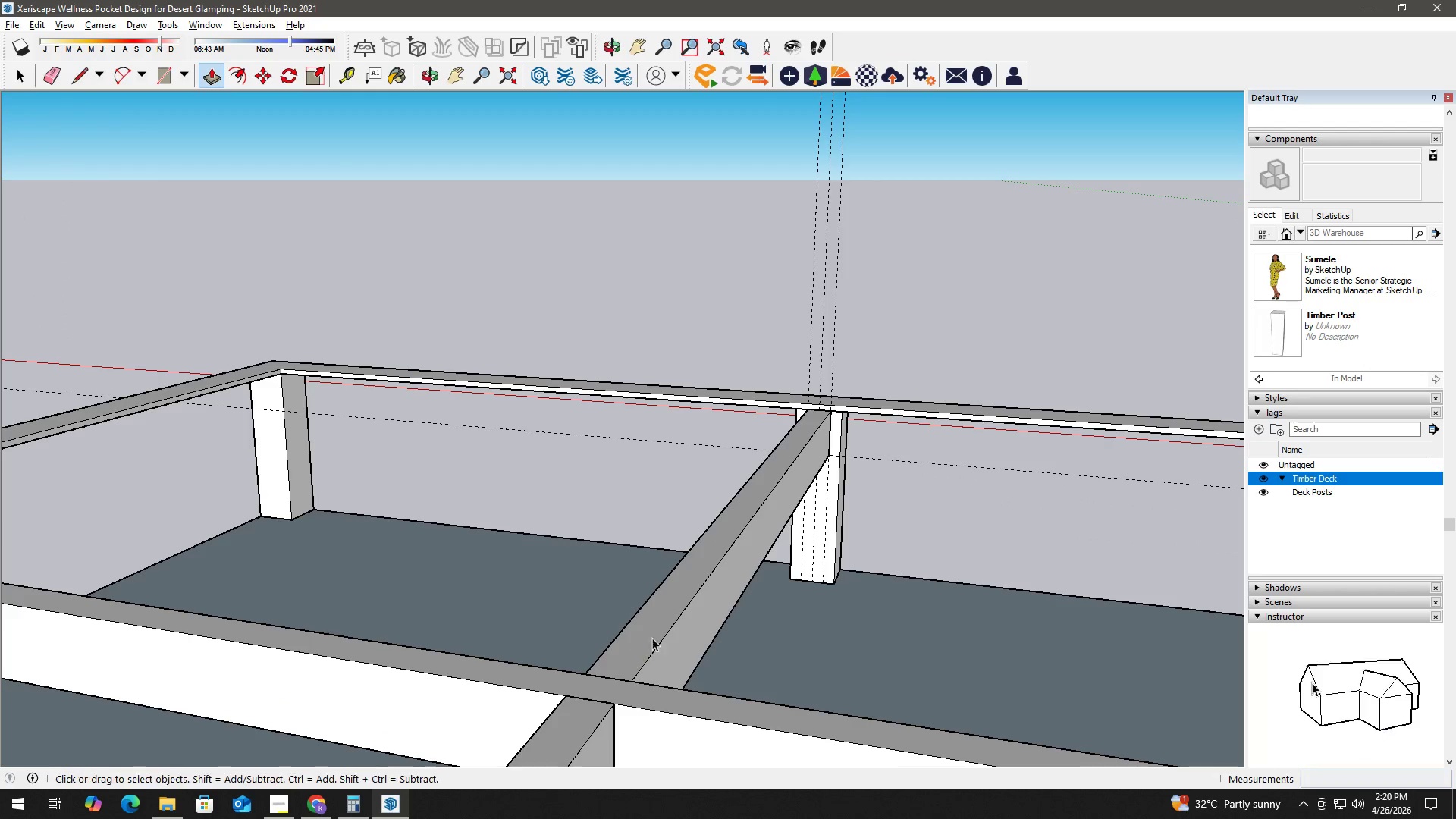 
double_click([654, 635])
 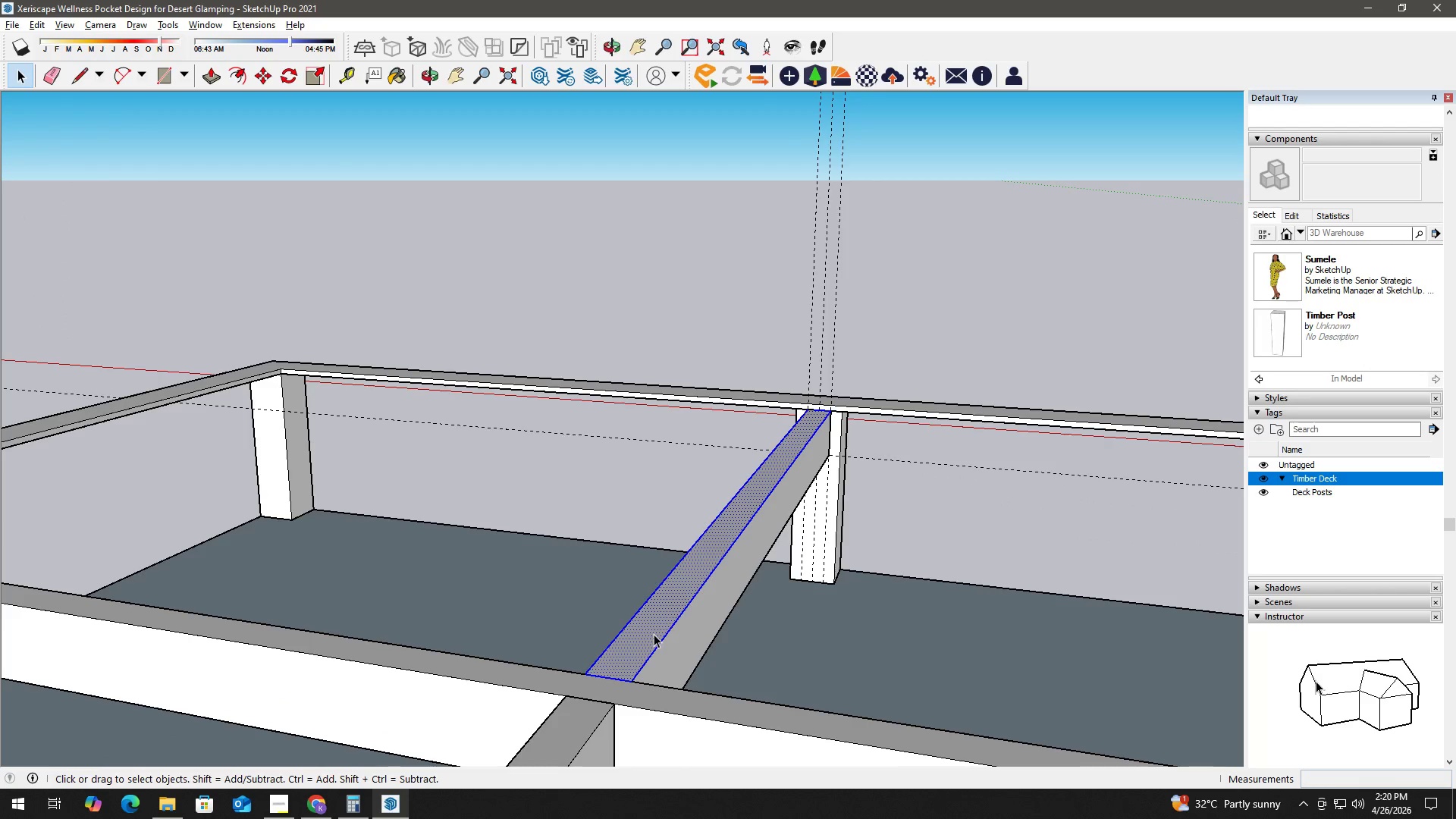 
triple_click([654, 634])
 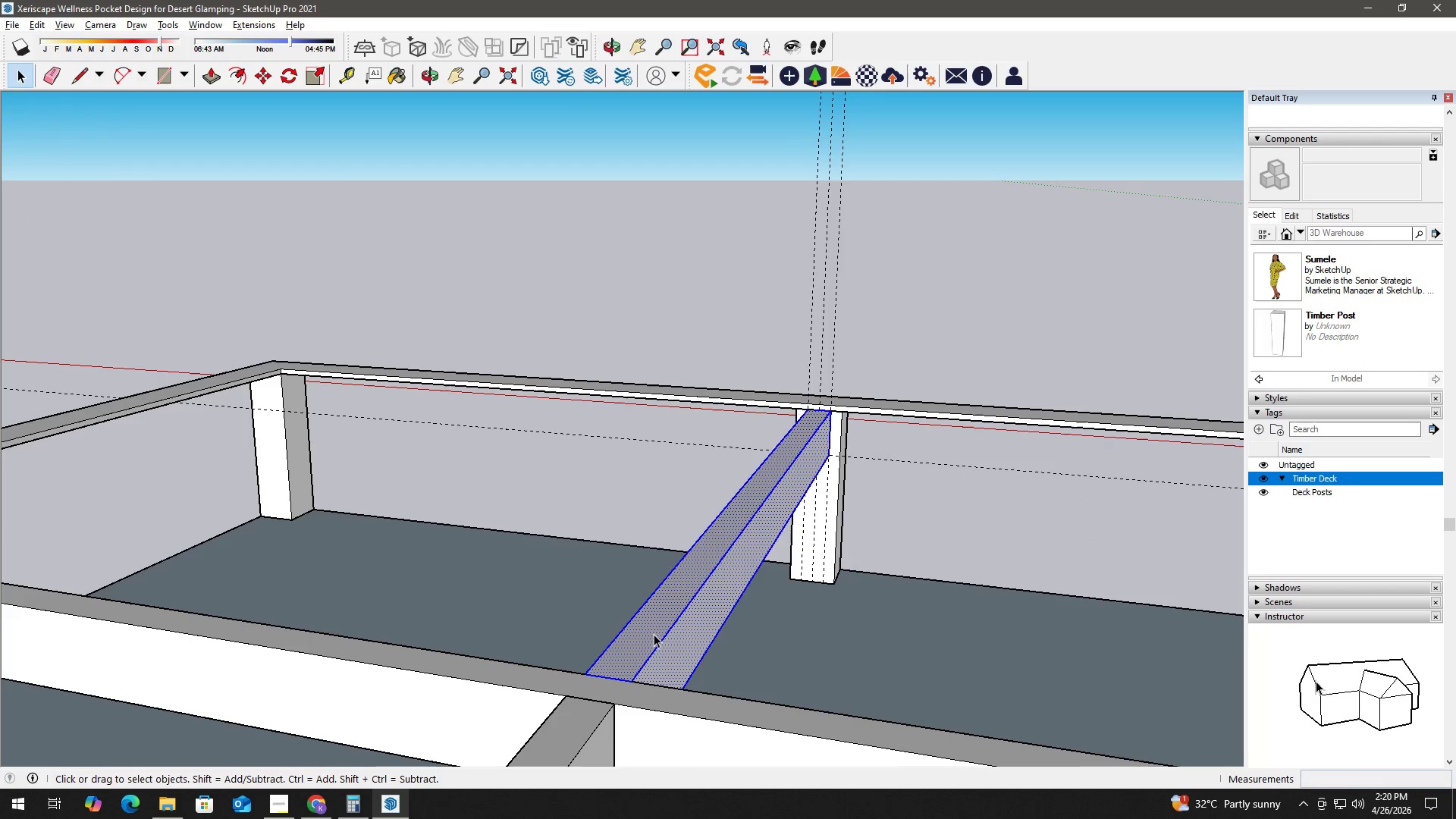 
right_click([654, 634])
 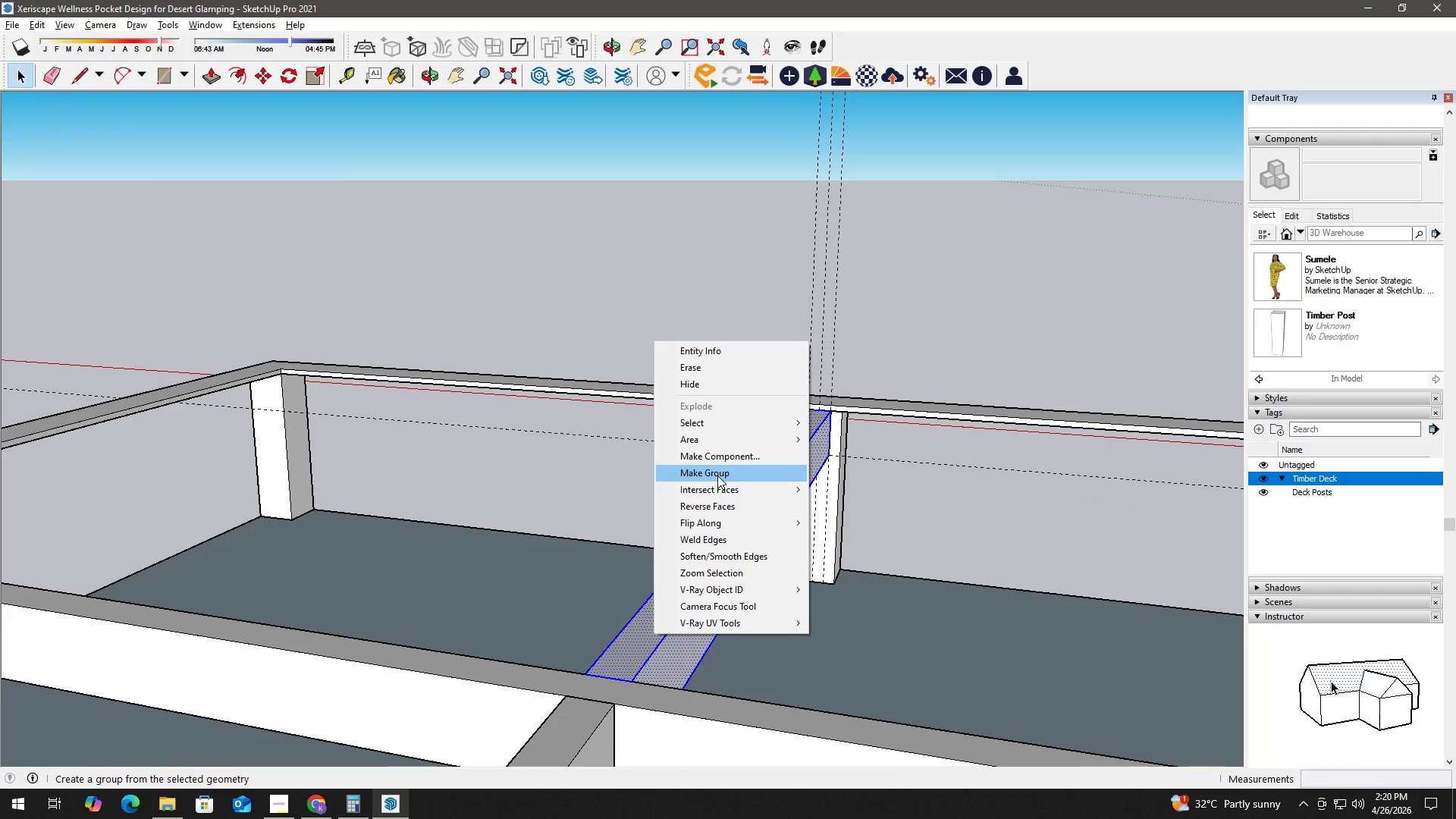 
left_click([717, 475])
 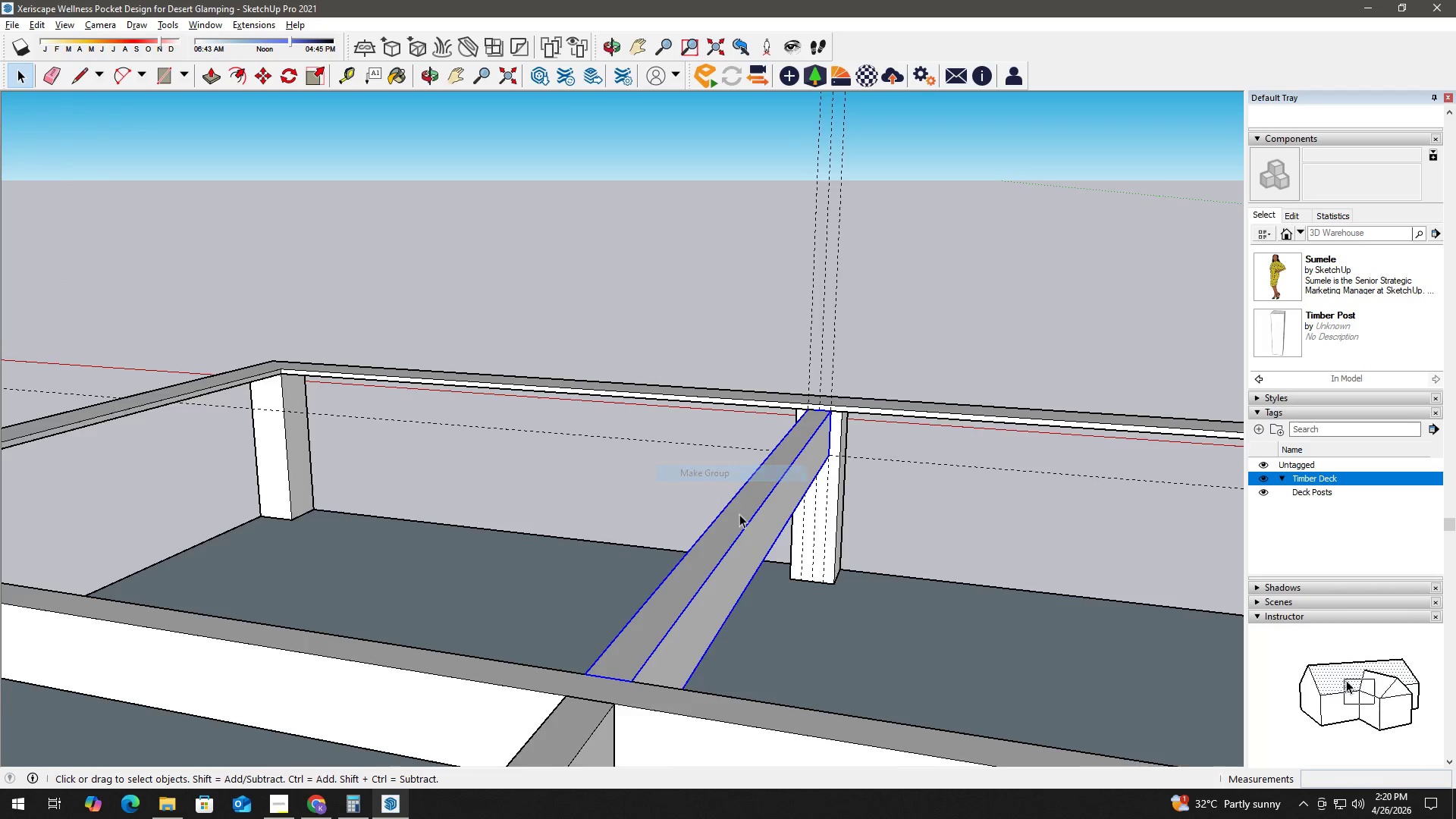 
key(Space)
 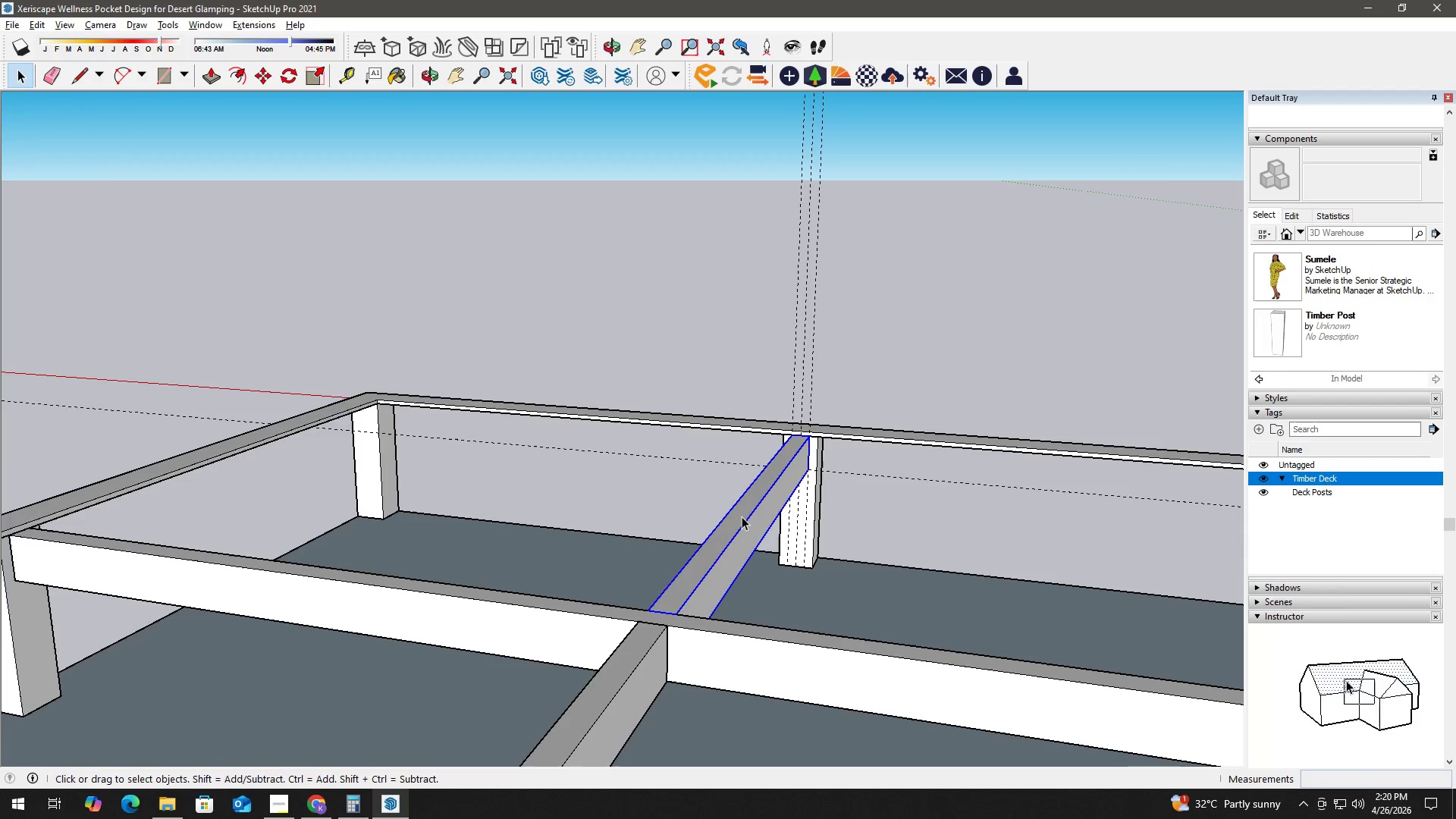 
left_click([868, 405])
 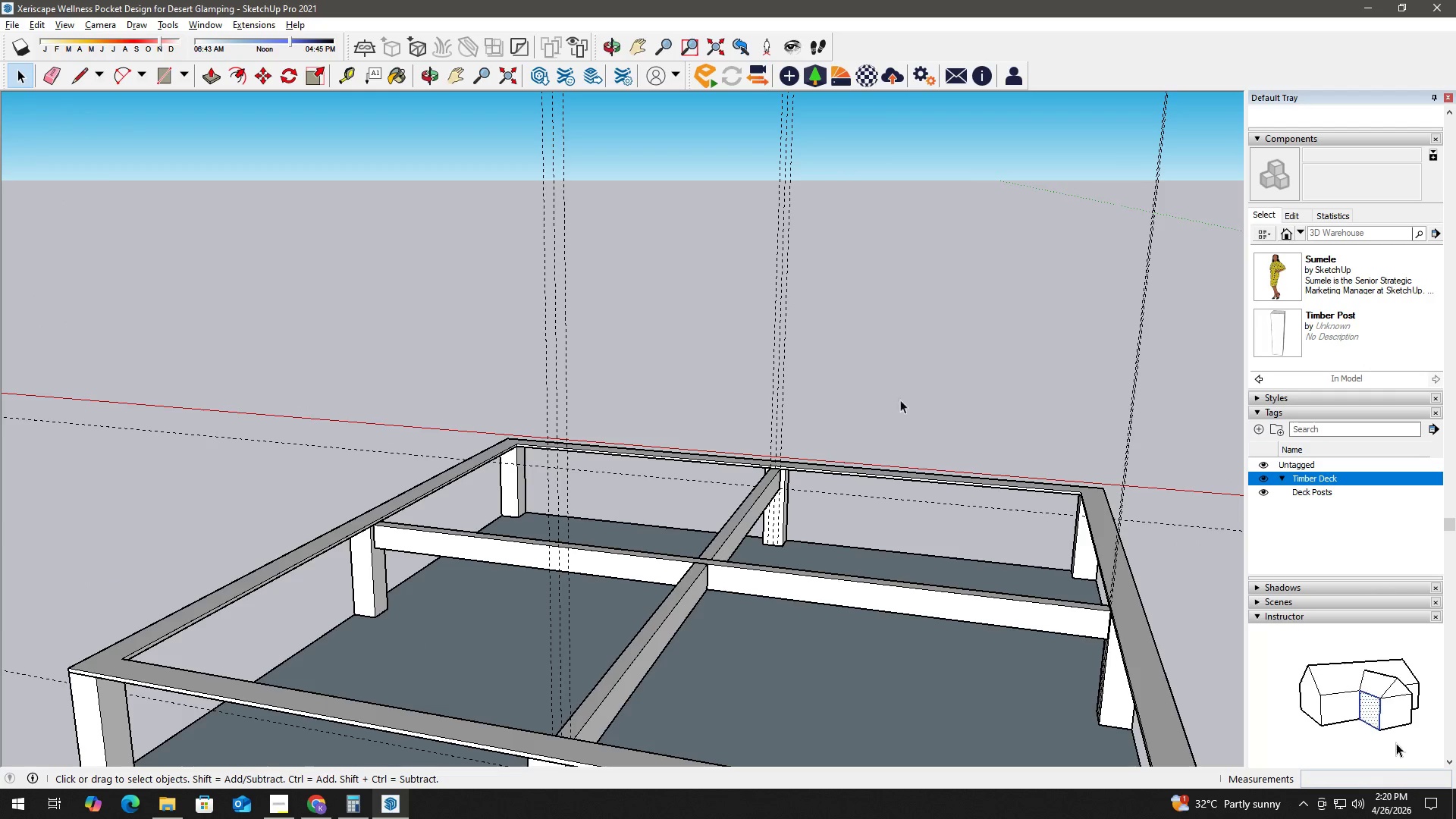 
scroll: coordinate [738, 513], scroll_direction: down, amount: 11.0
 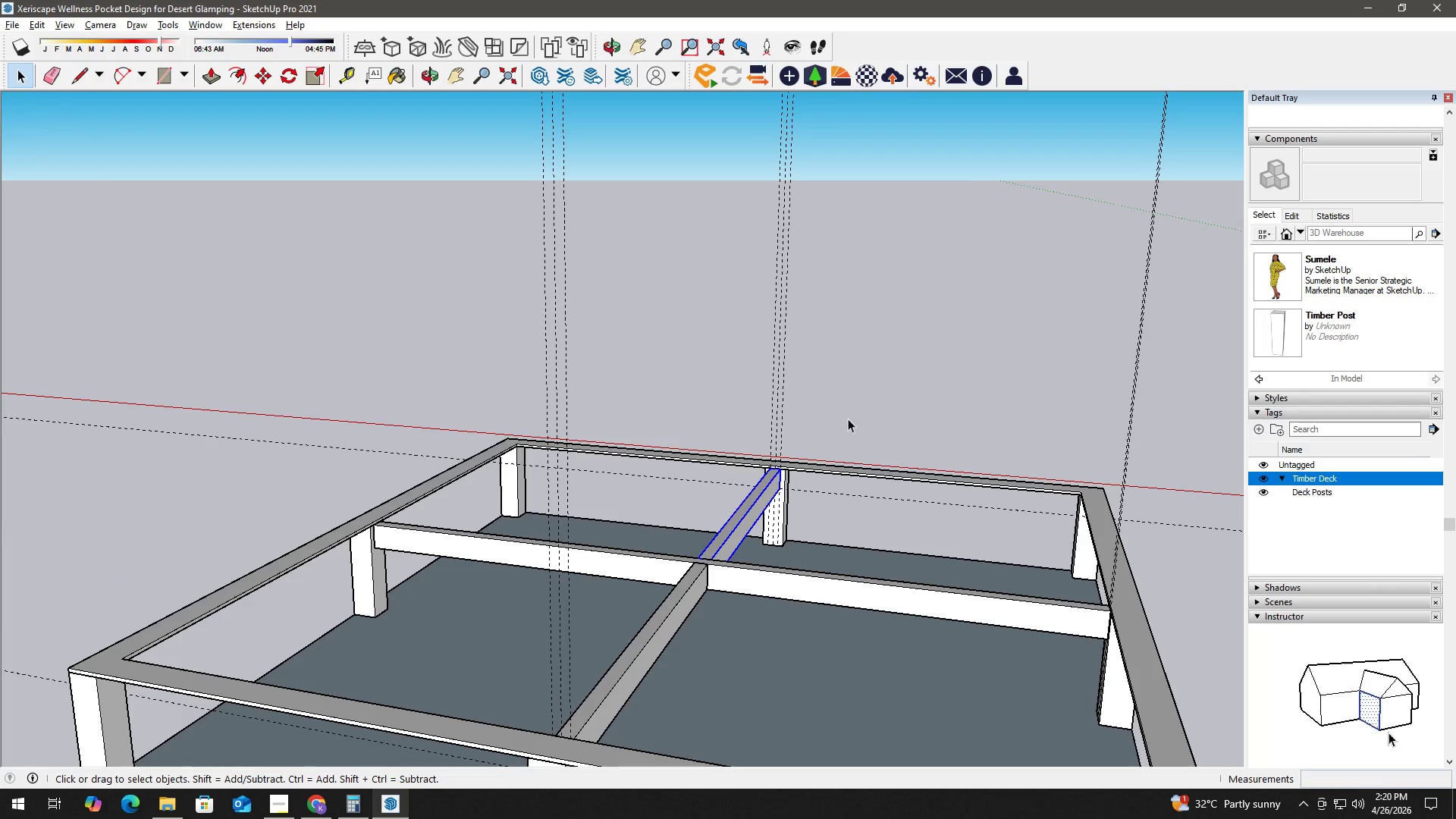 
key(E)
 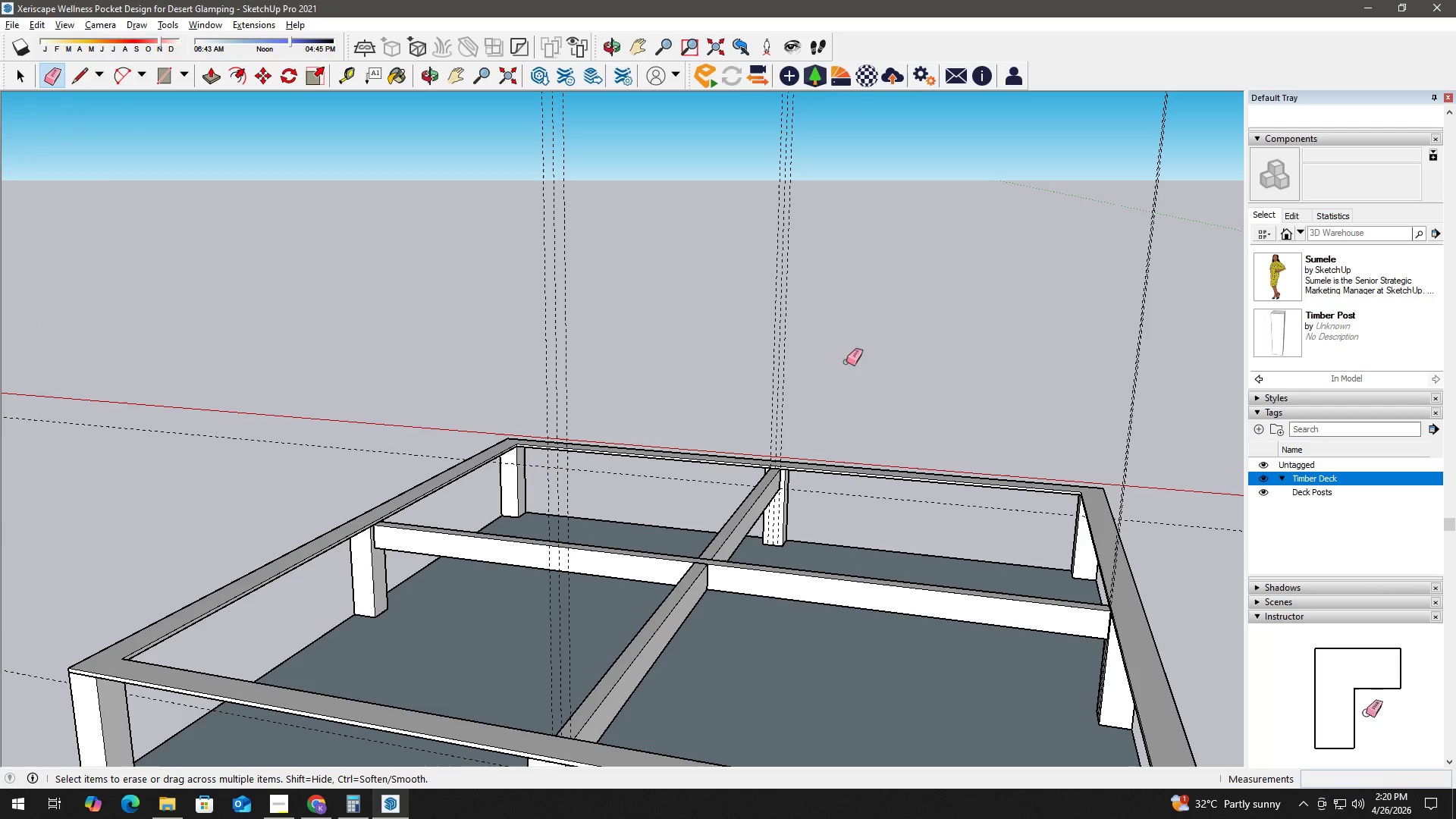 
left_click_drag(start_coordinate=[868, 371], to_coordinate=[704, 331])
 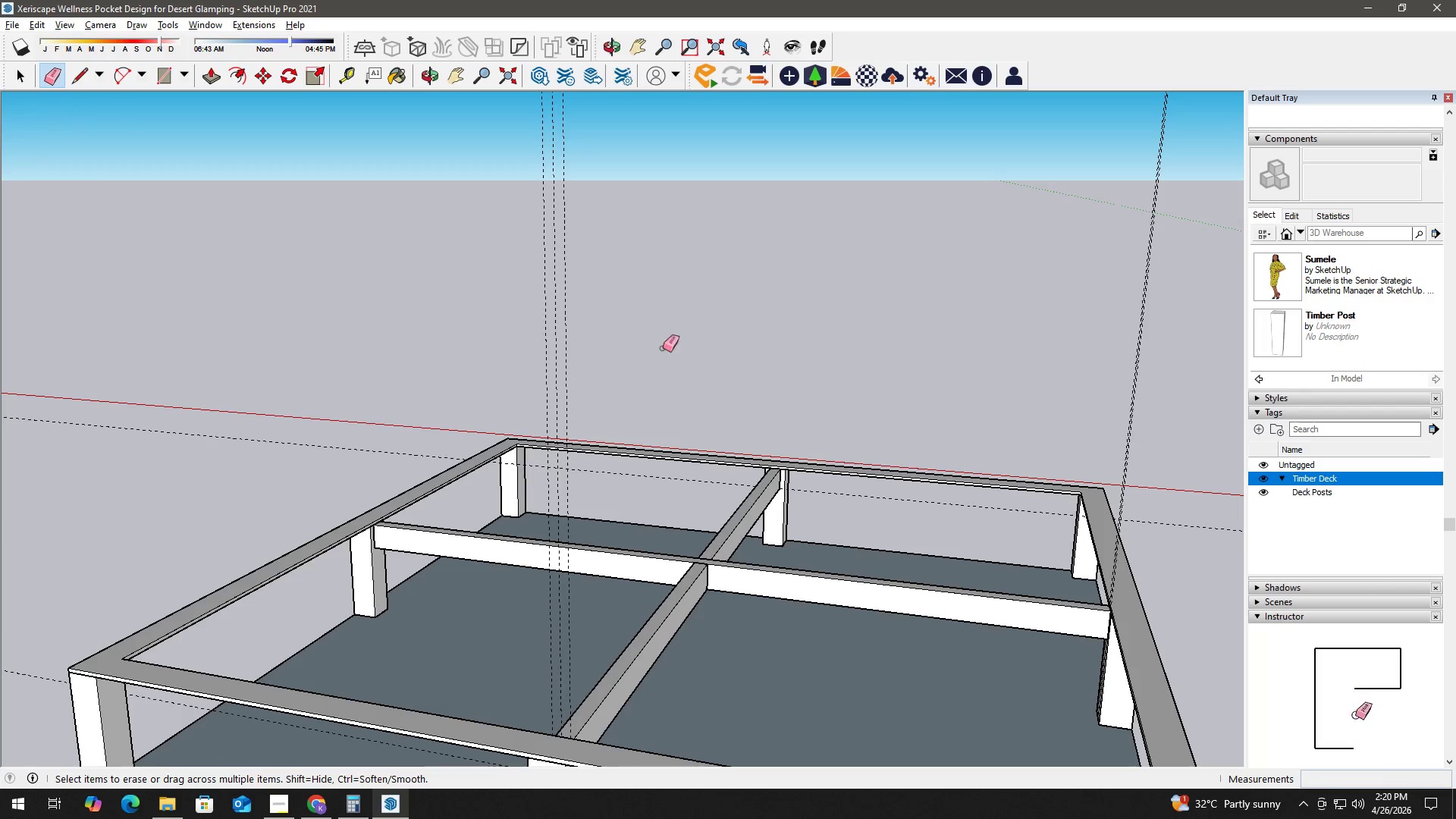 
left_click_drag(start_coordinate=[663, 348], to_coordinate=[532, 331])
 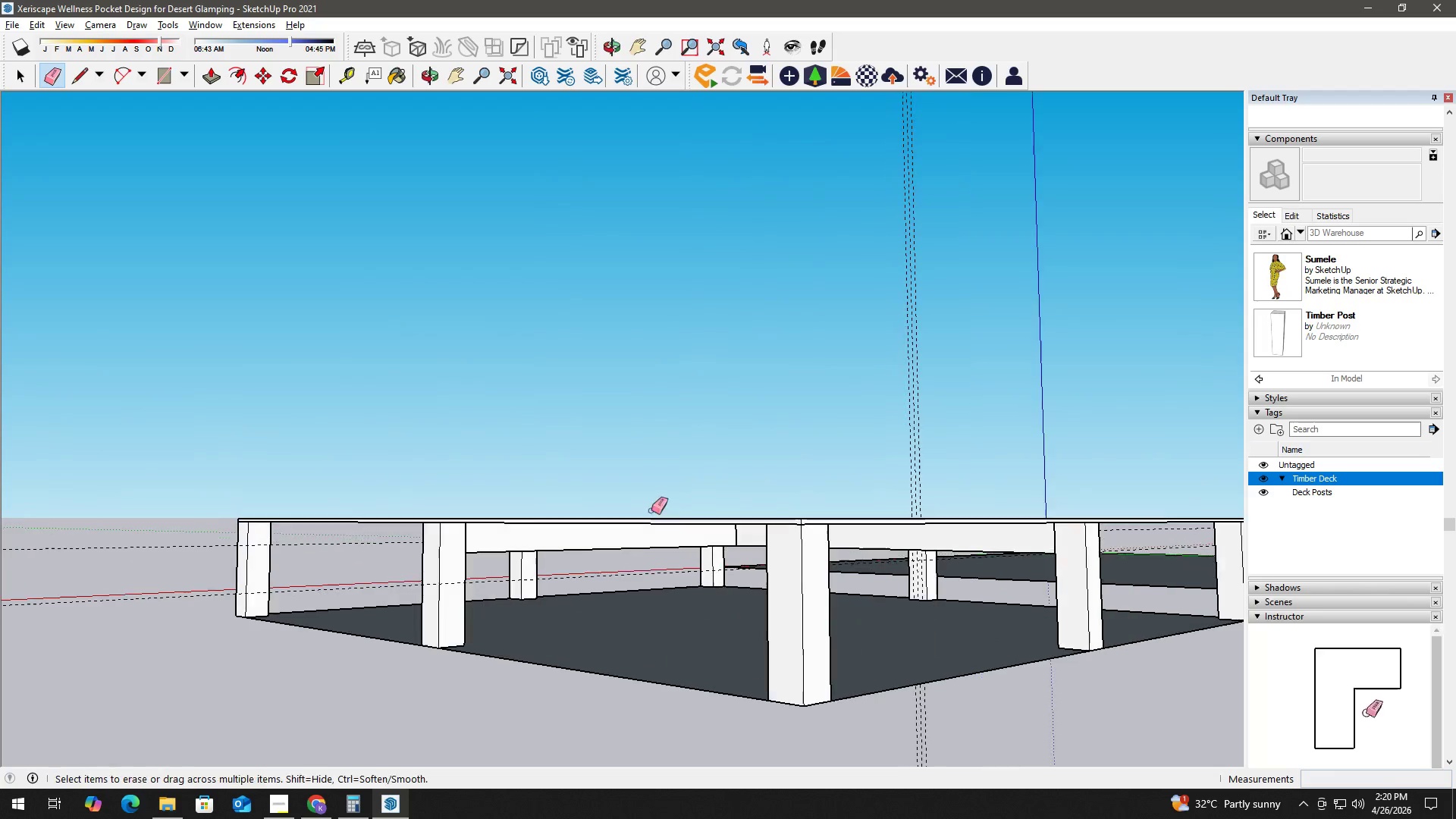 
scroll: coordinate [327, 560], scroll_direction: up, amount: 3.0
 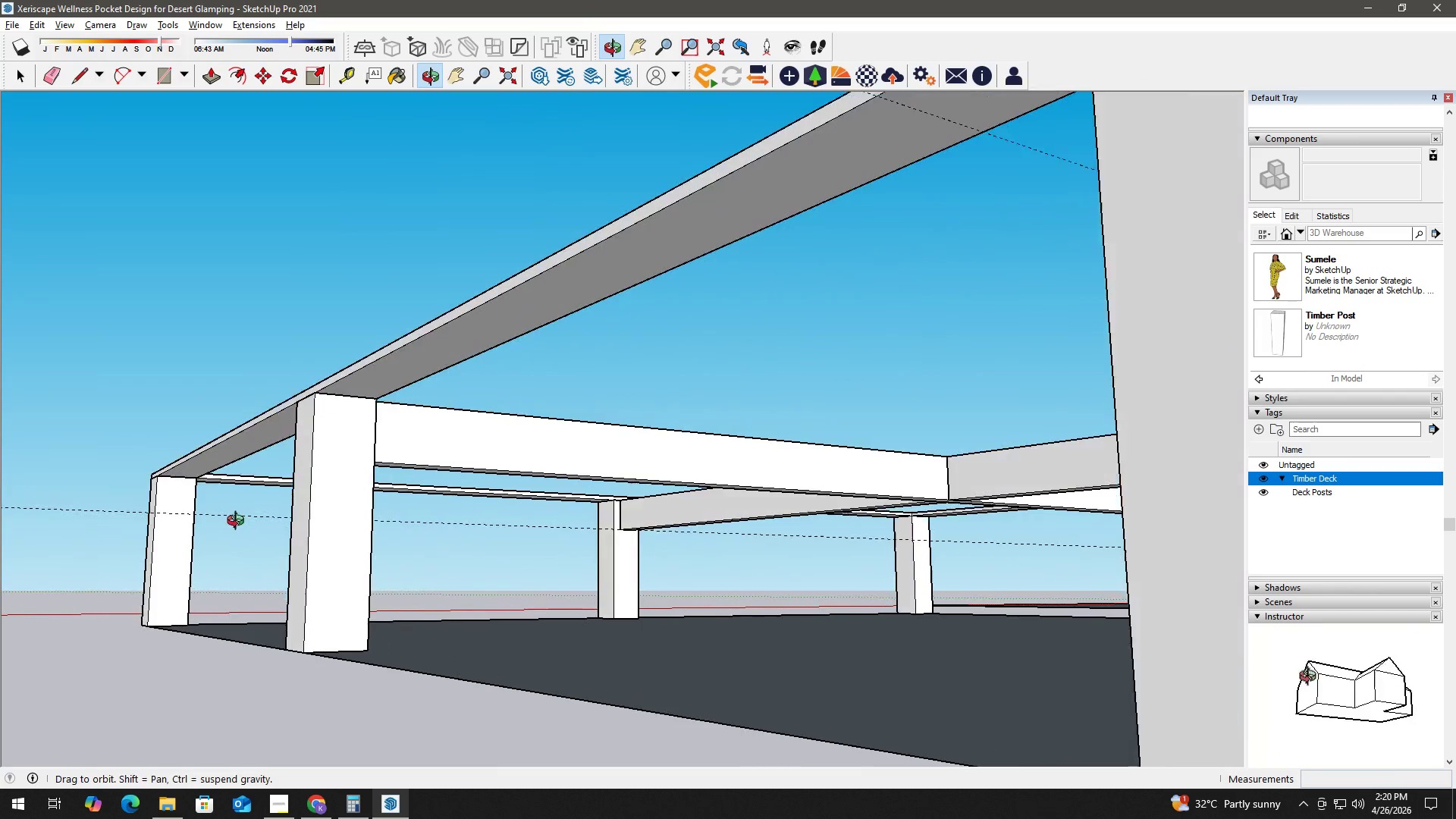 
key(Space)
 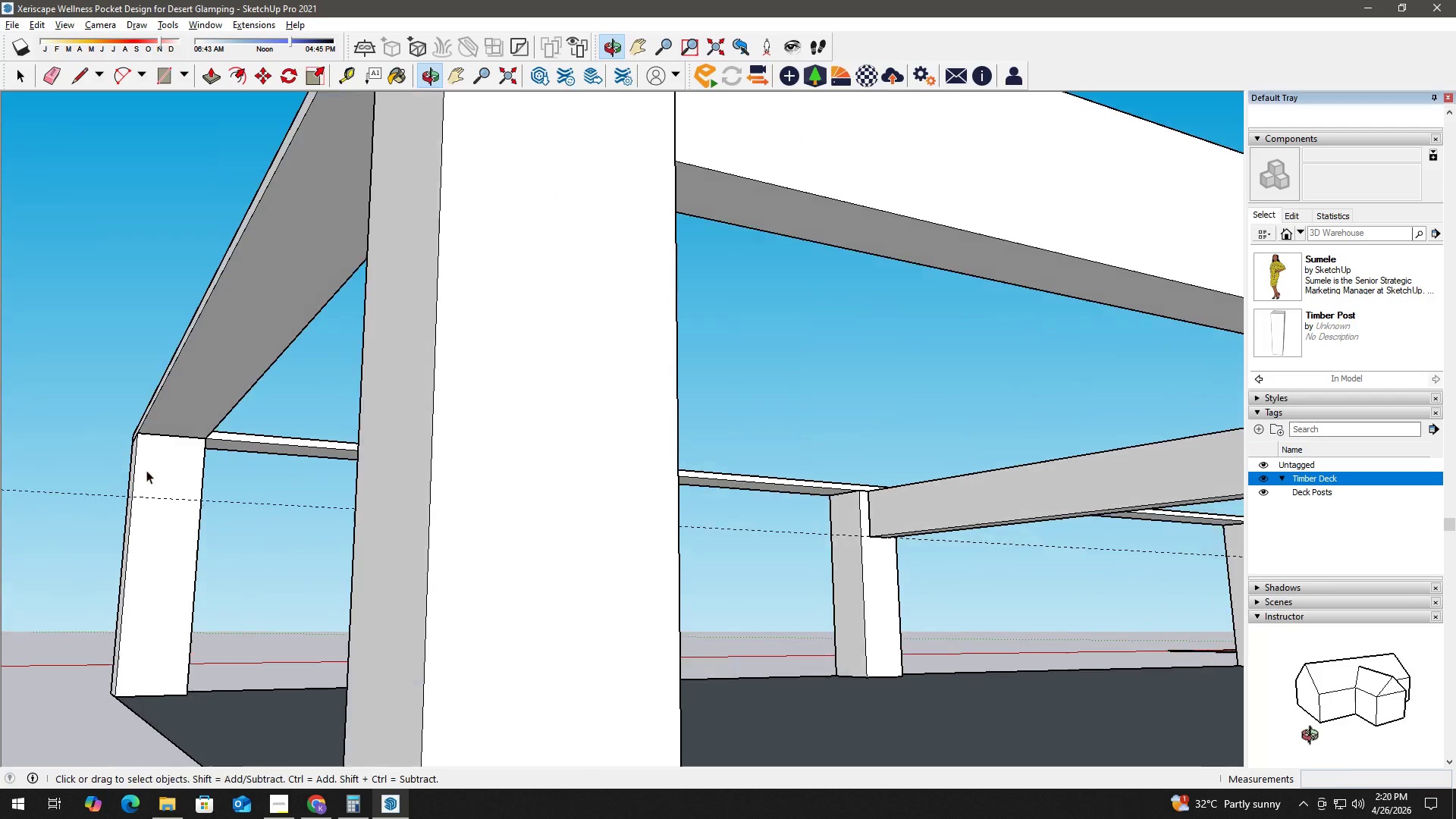 
scroll: coordinate [162, 451], scroll_direction: up, amount: 11.0
 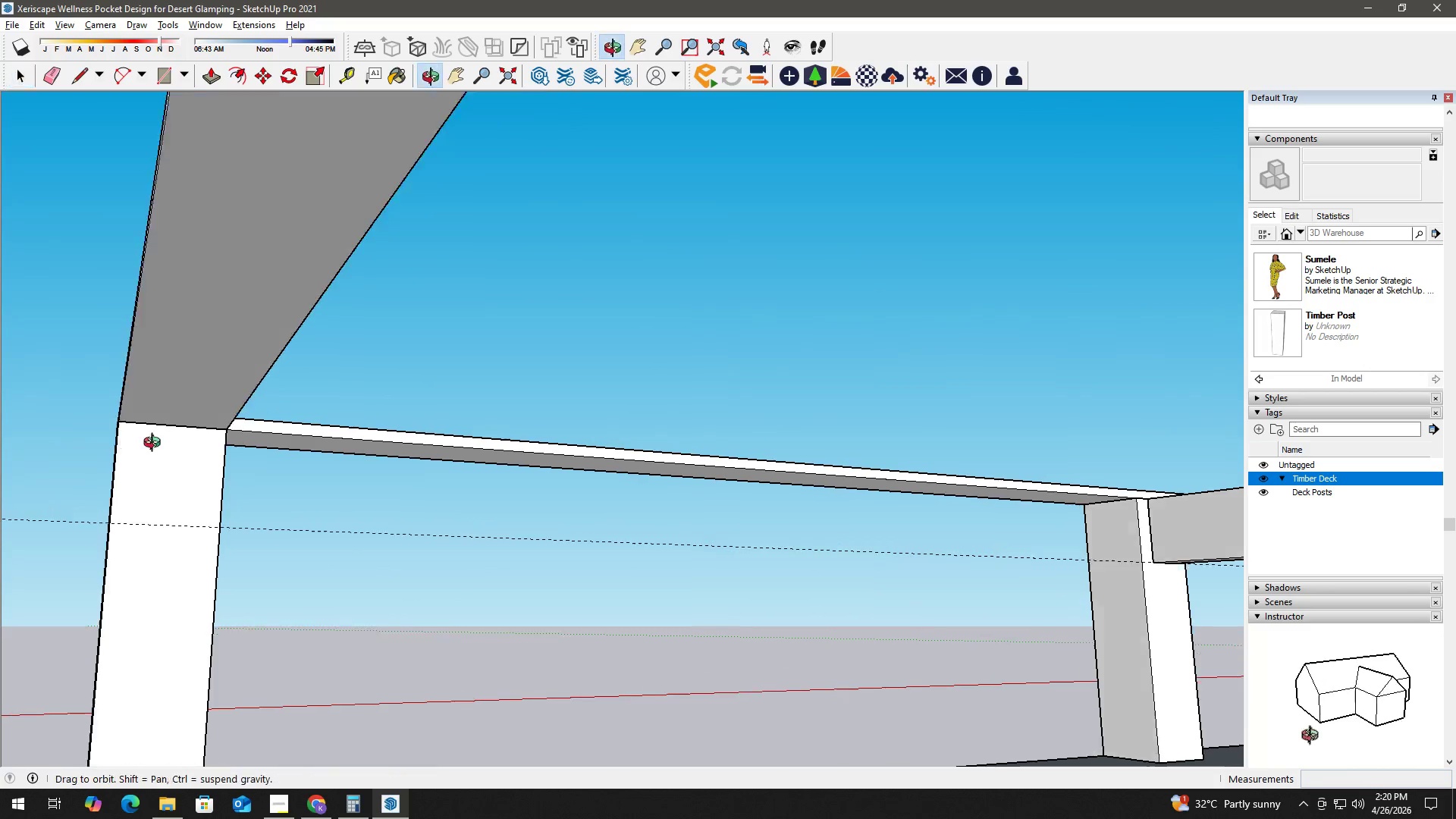 
scroll: coordinate [163, 447], scroll_direction: none, amount: 0.0
 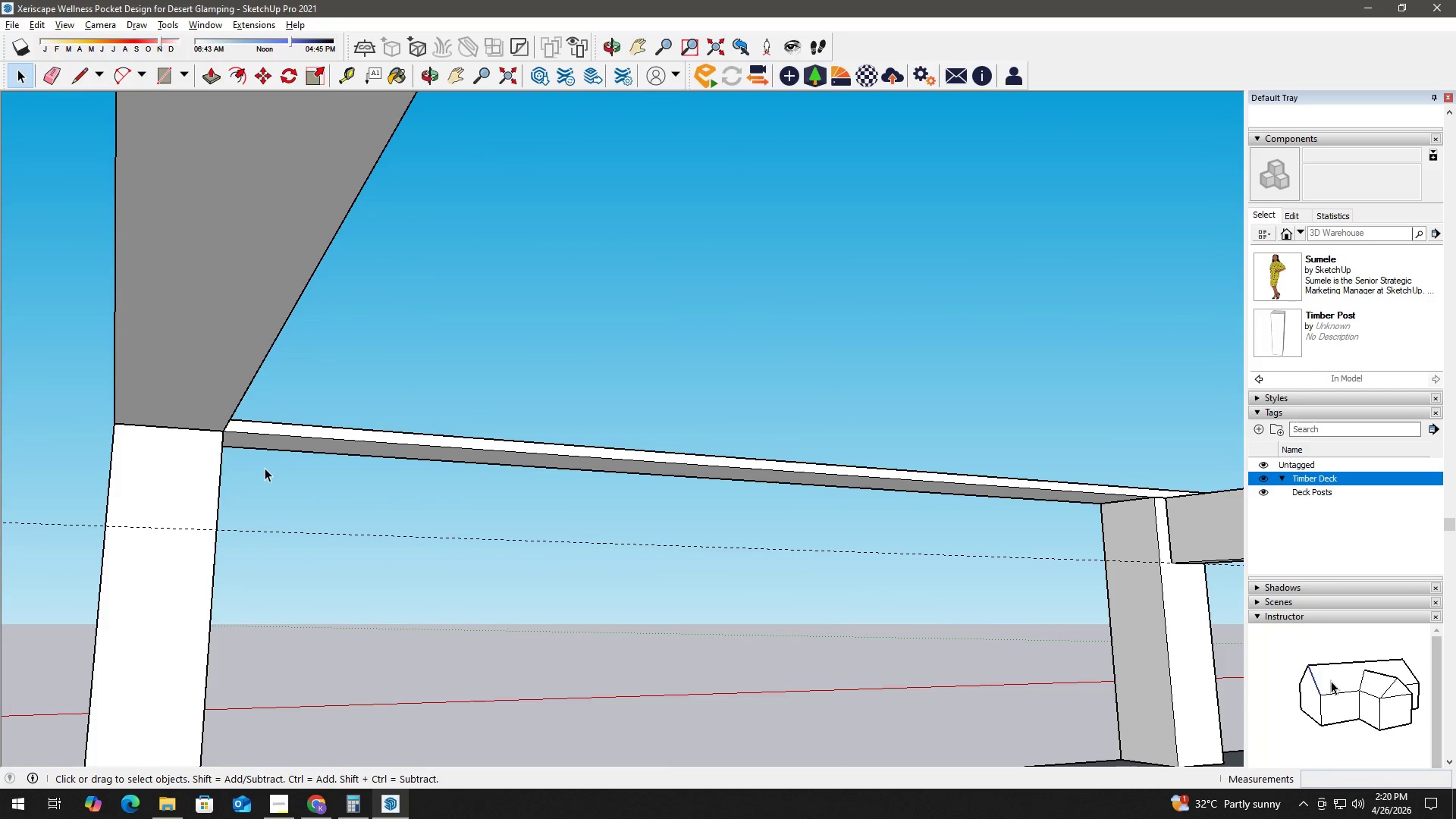 
scroll: coordinate [265, 469], scroll_direction: down, amount: 2.0
 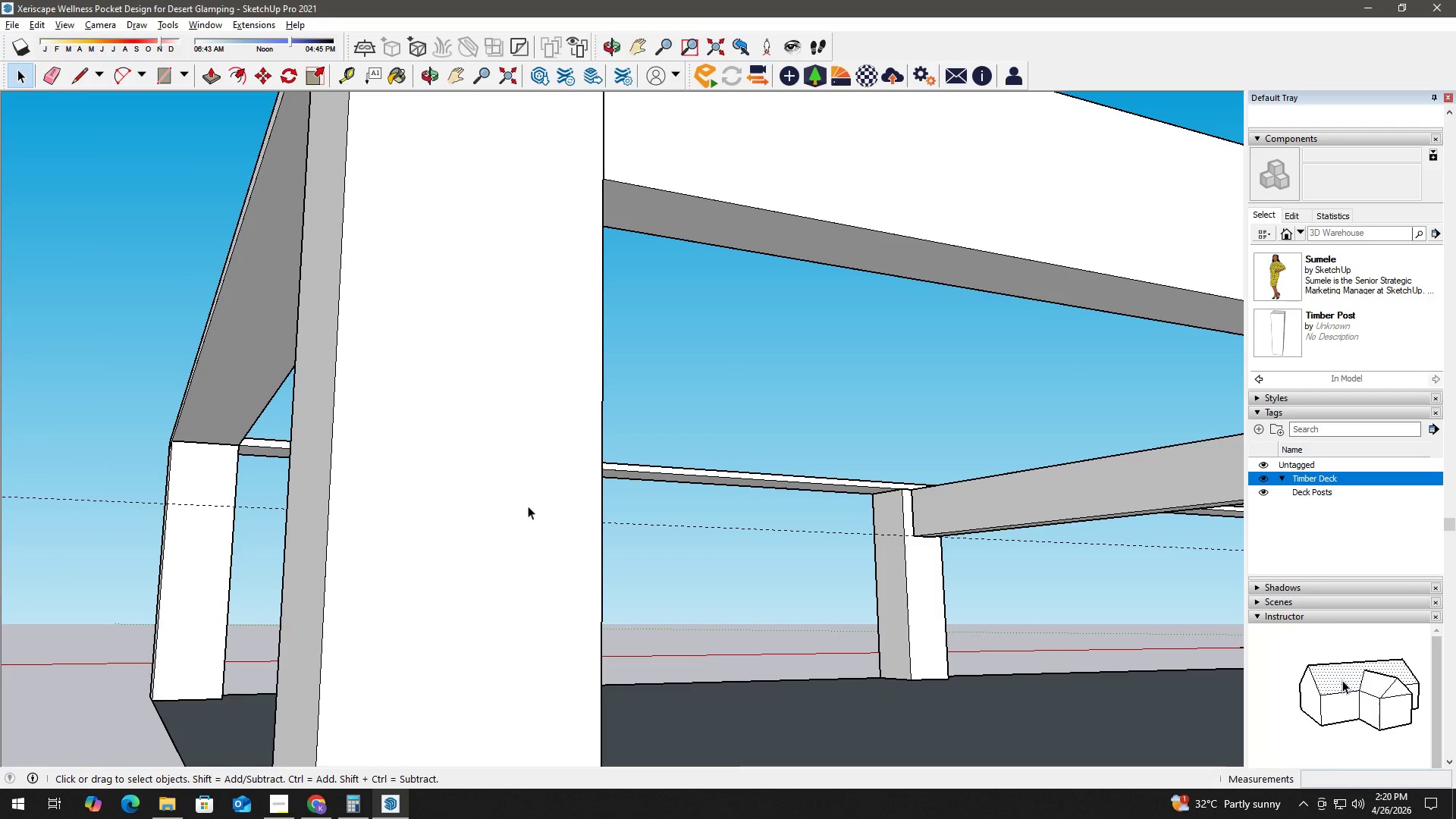 
key(H)
 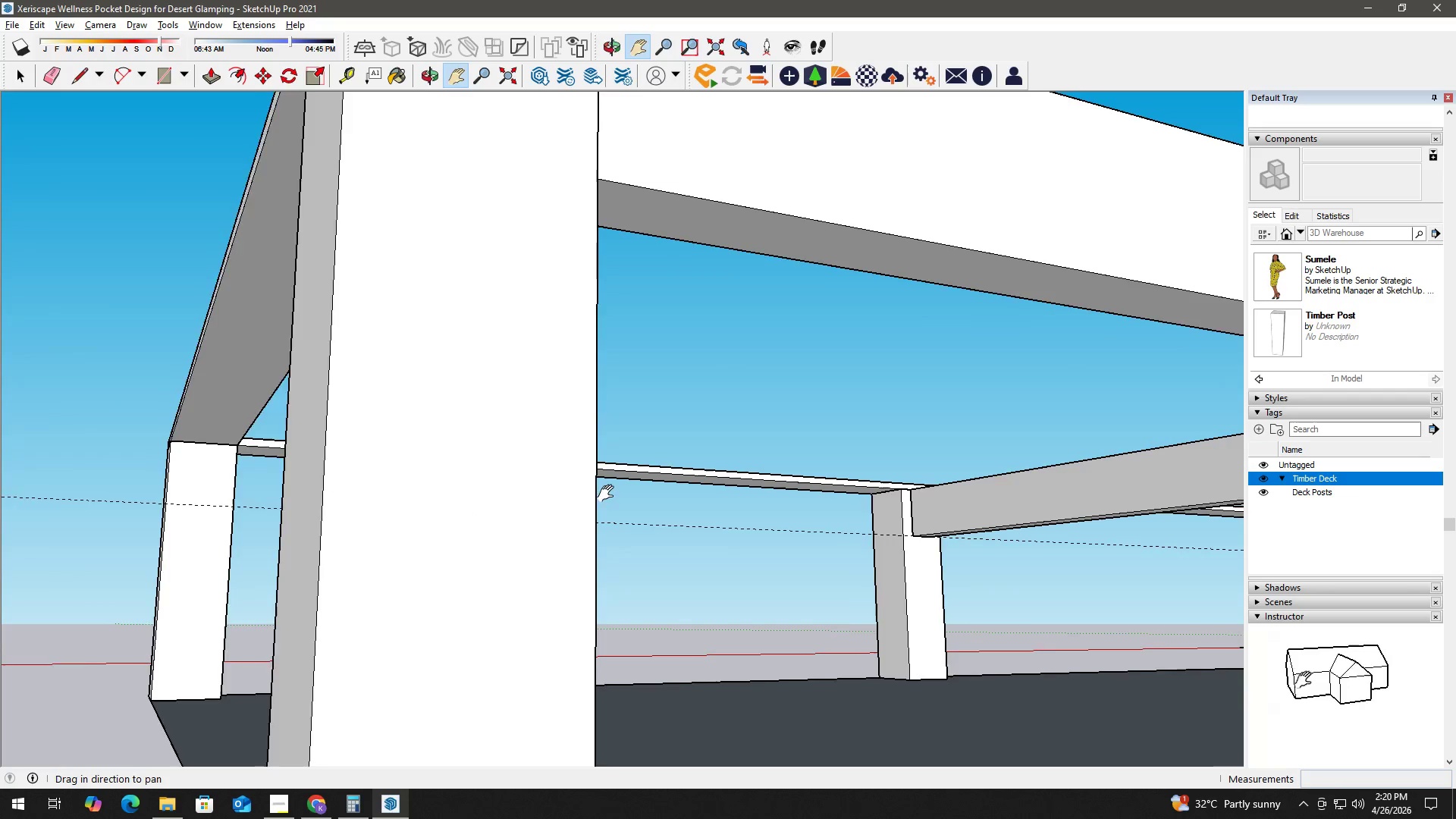 
left_click_drag(start_coordinate=[622, 494], to_coordinate=[511, 497])
 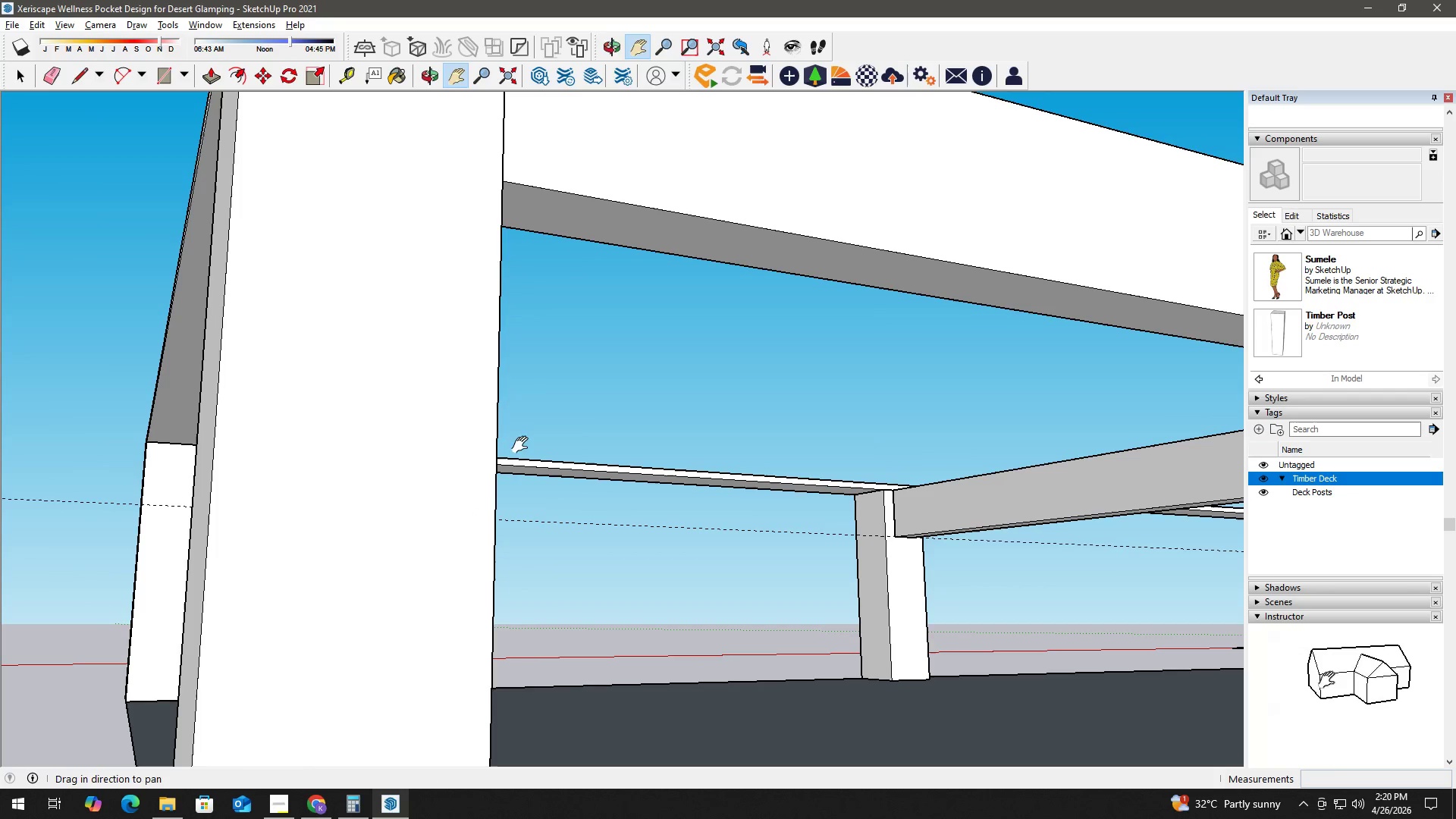 
key(Space)
 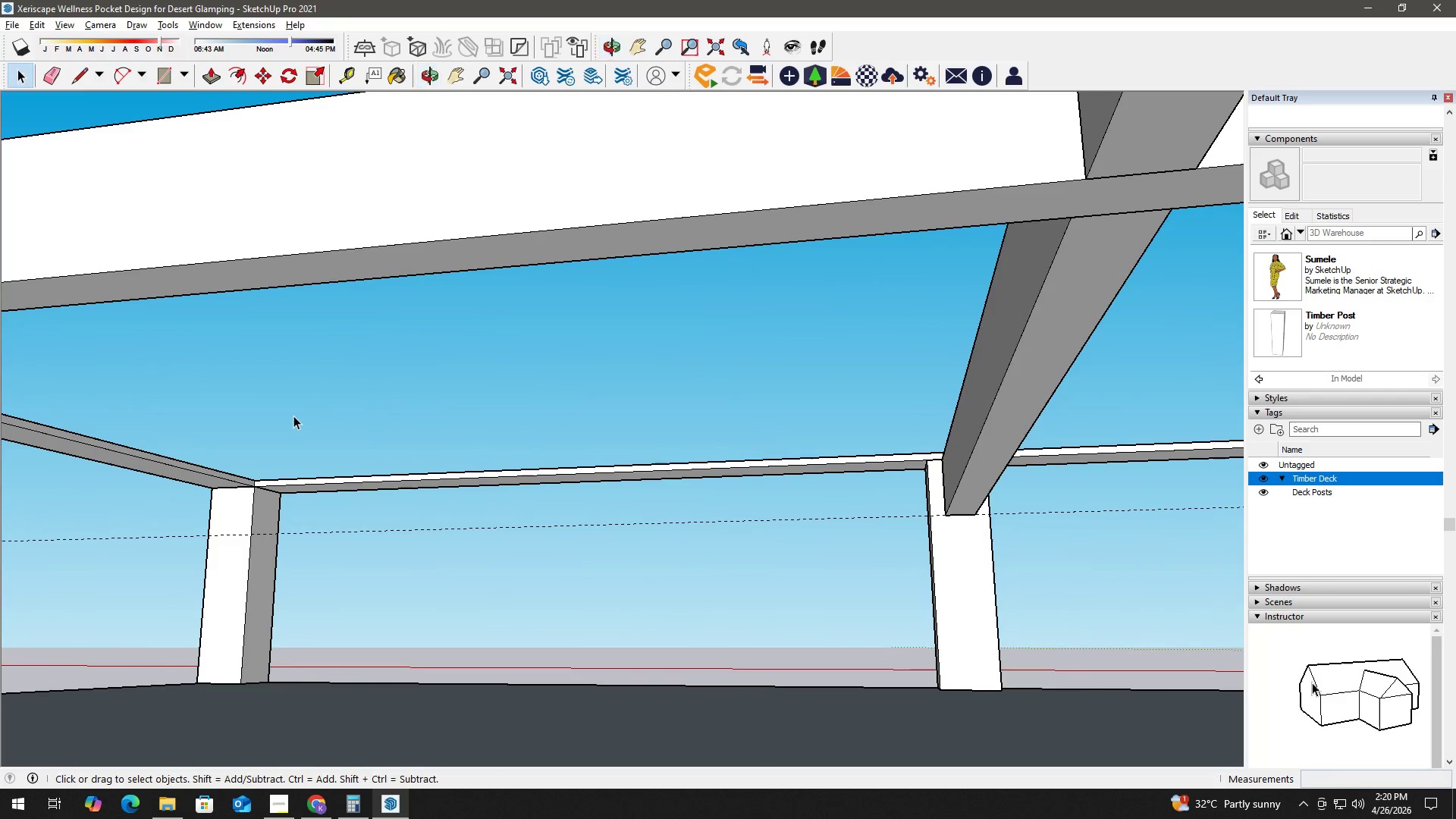 
key(H)
 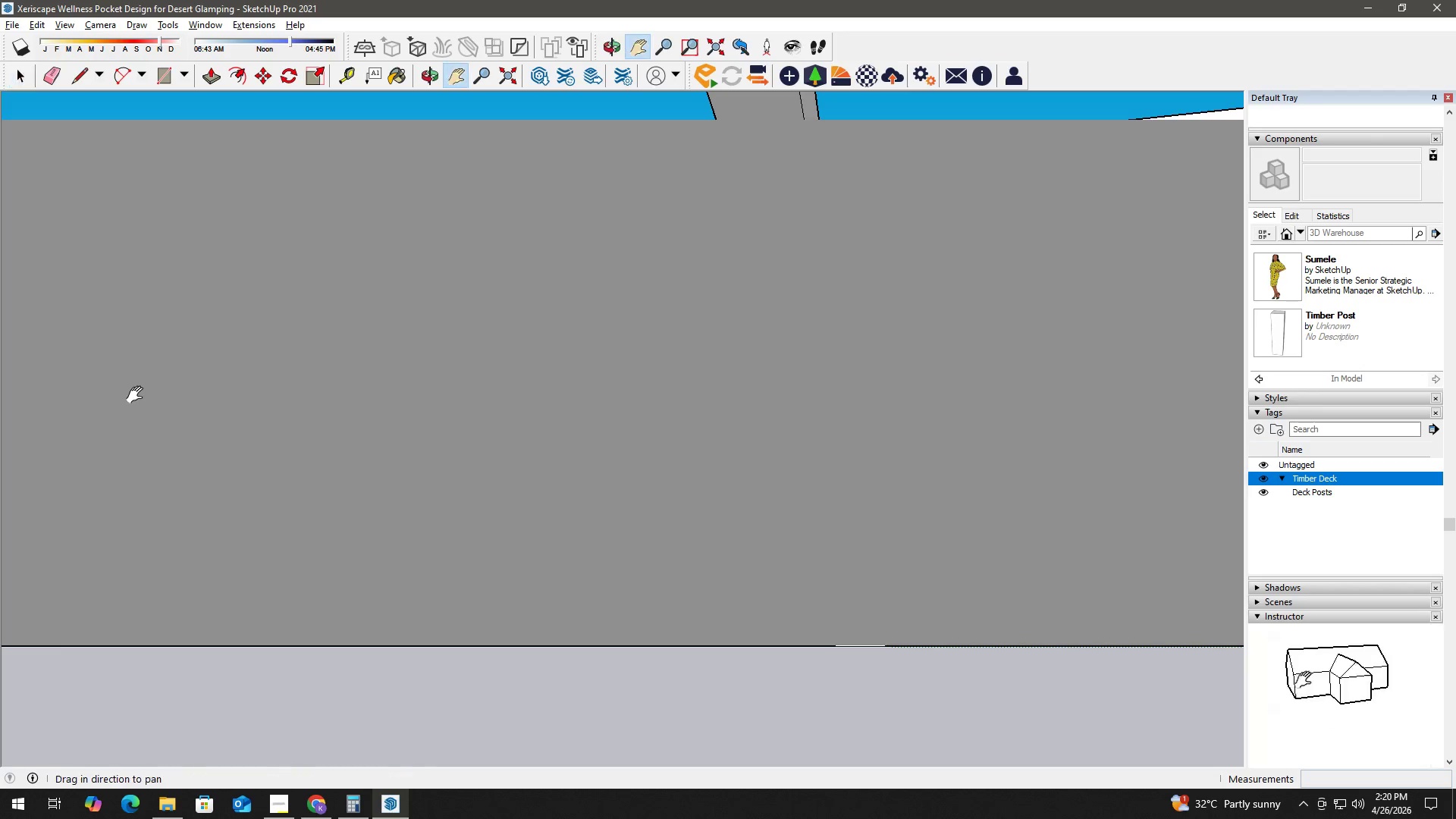 
left_click_drag(start_coordinate=[139, 394], to_coordinate=[344, 381])
 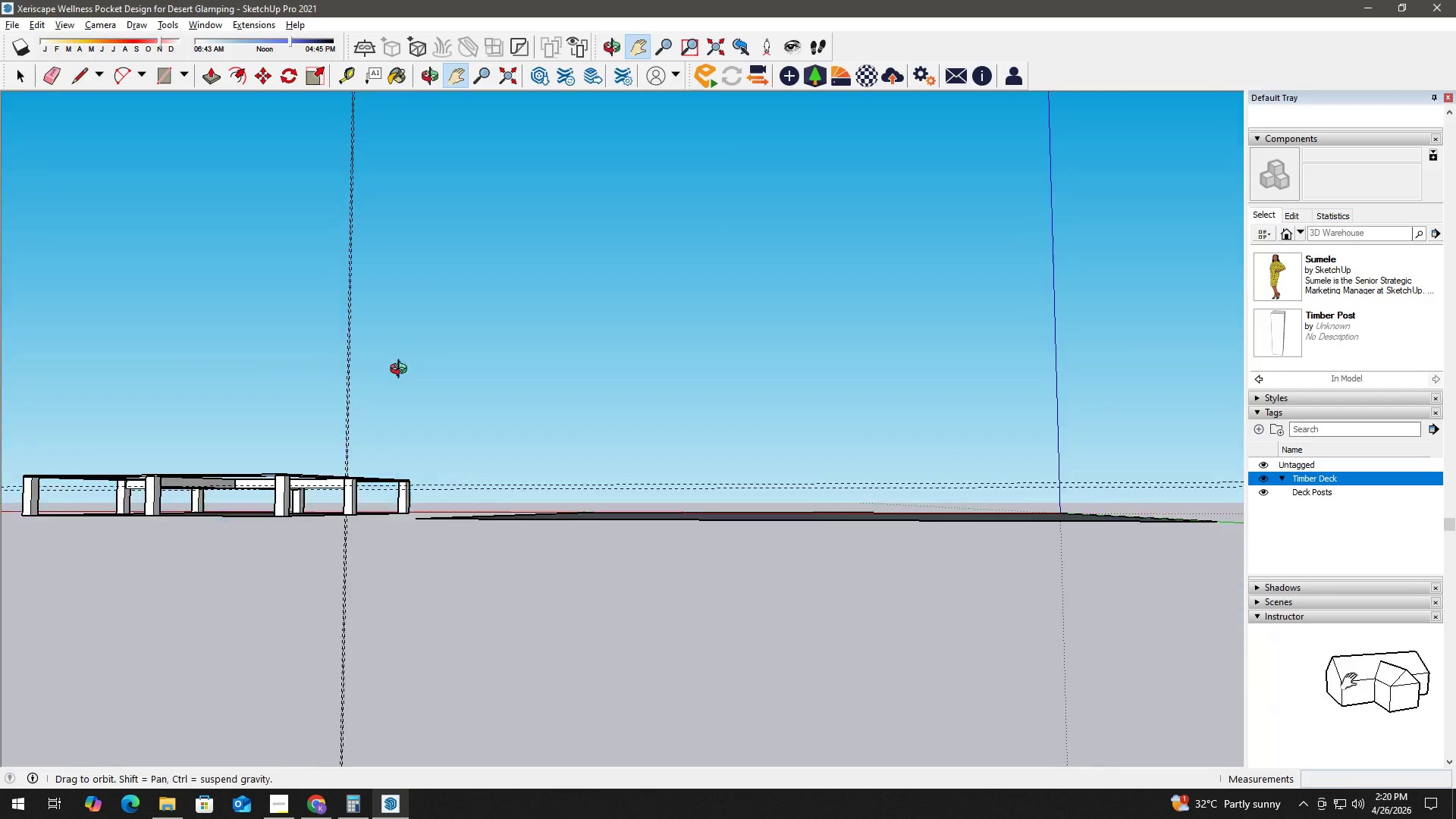 
scroll: coordinate [256, 413], scroll_direction: down, amount: 2.0
 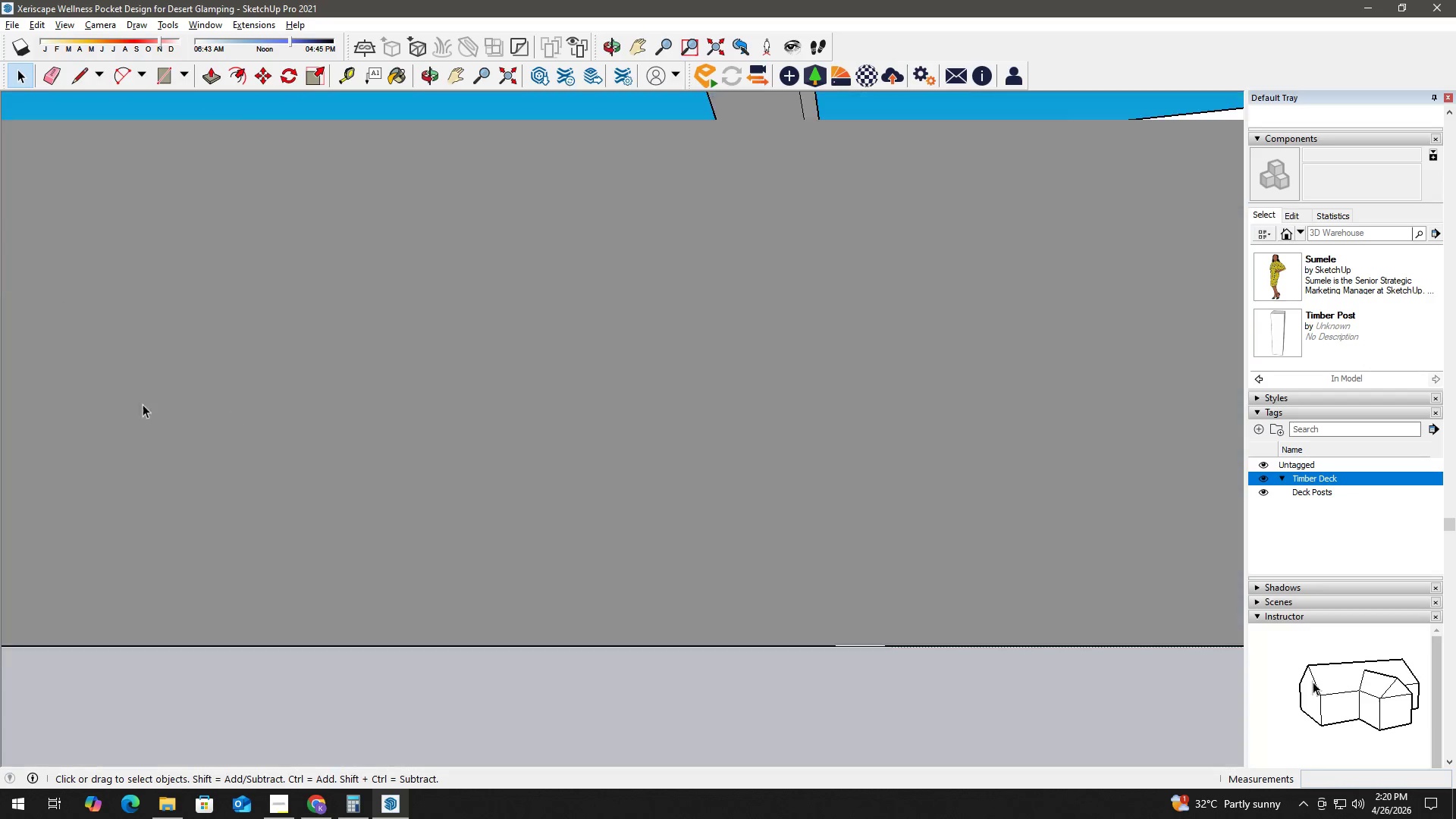 
key(Space)
 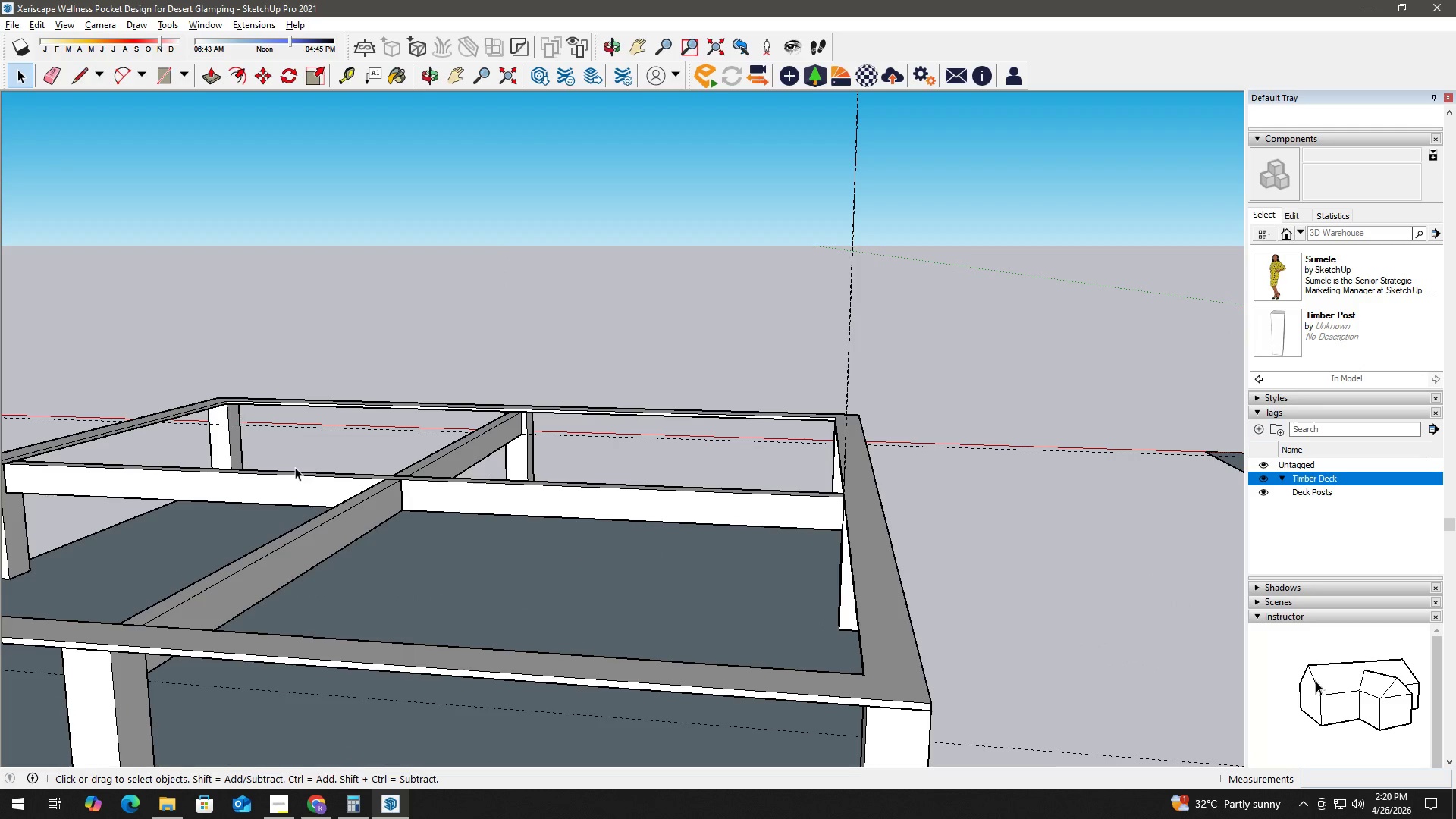 
scroll: coordinate [251, 479], scroll_direction: up, amount: 15.0
 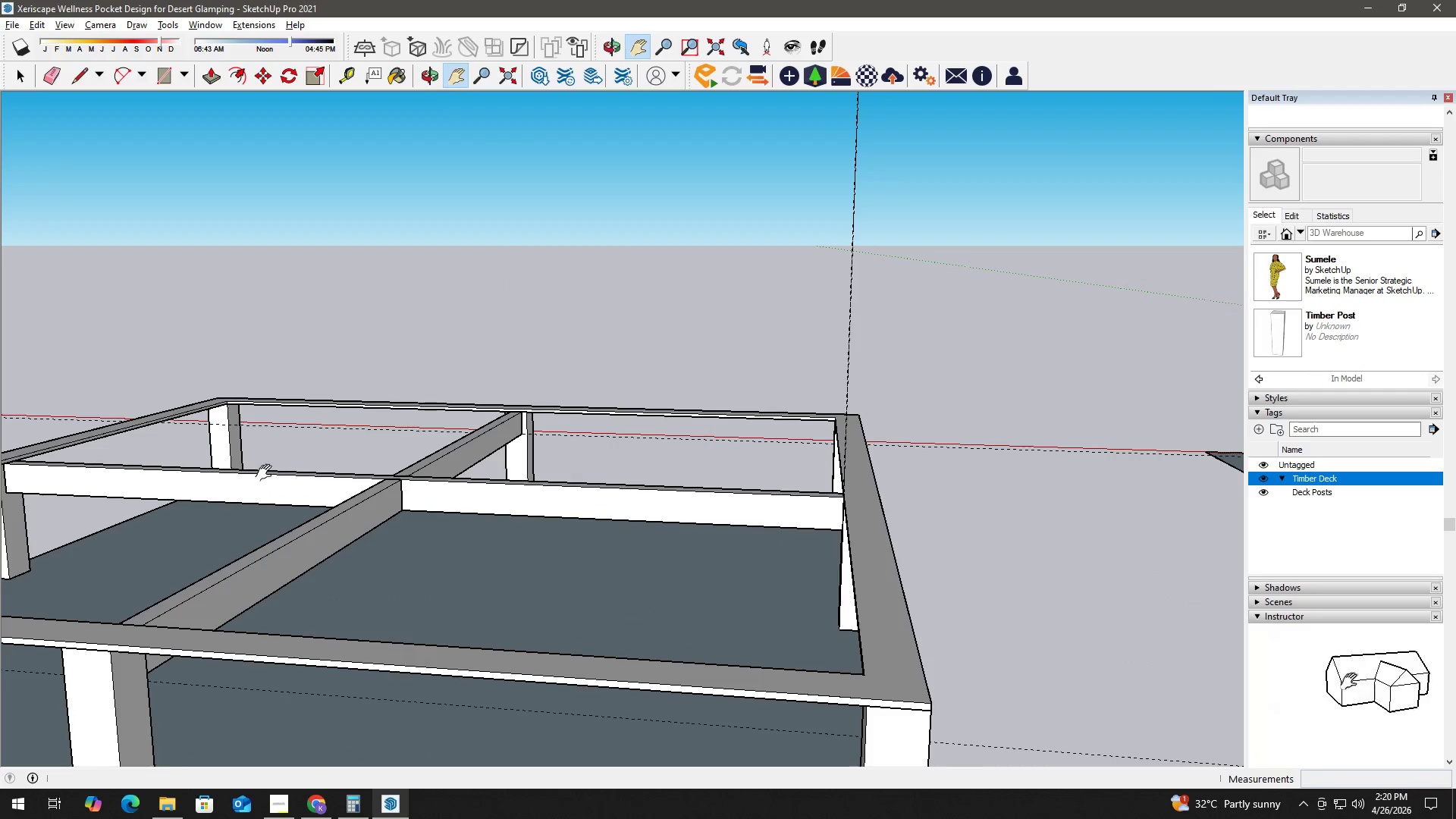 
left_click([295, 467])
 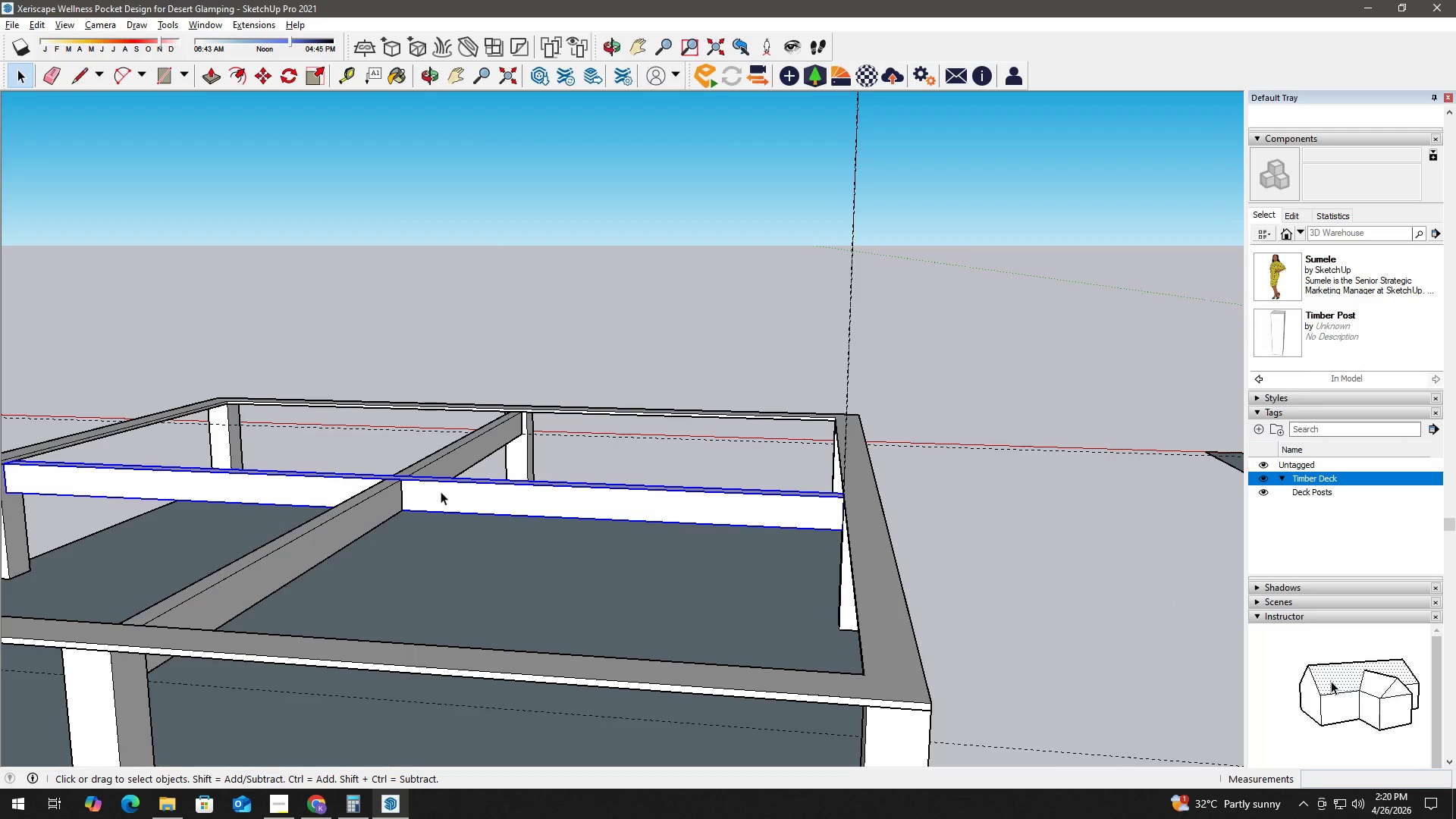 
key(Escape)
 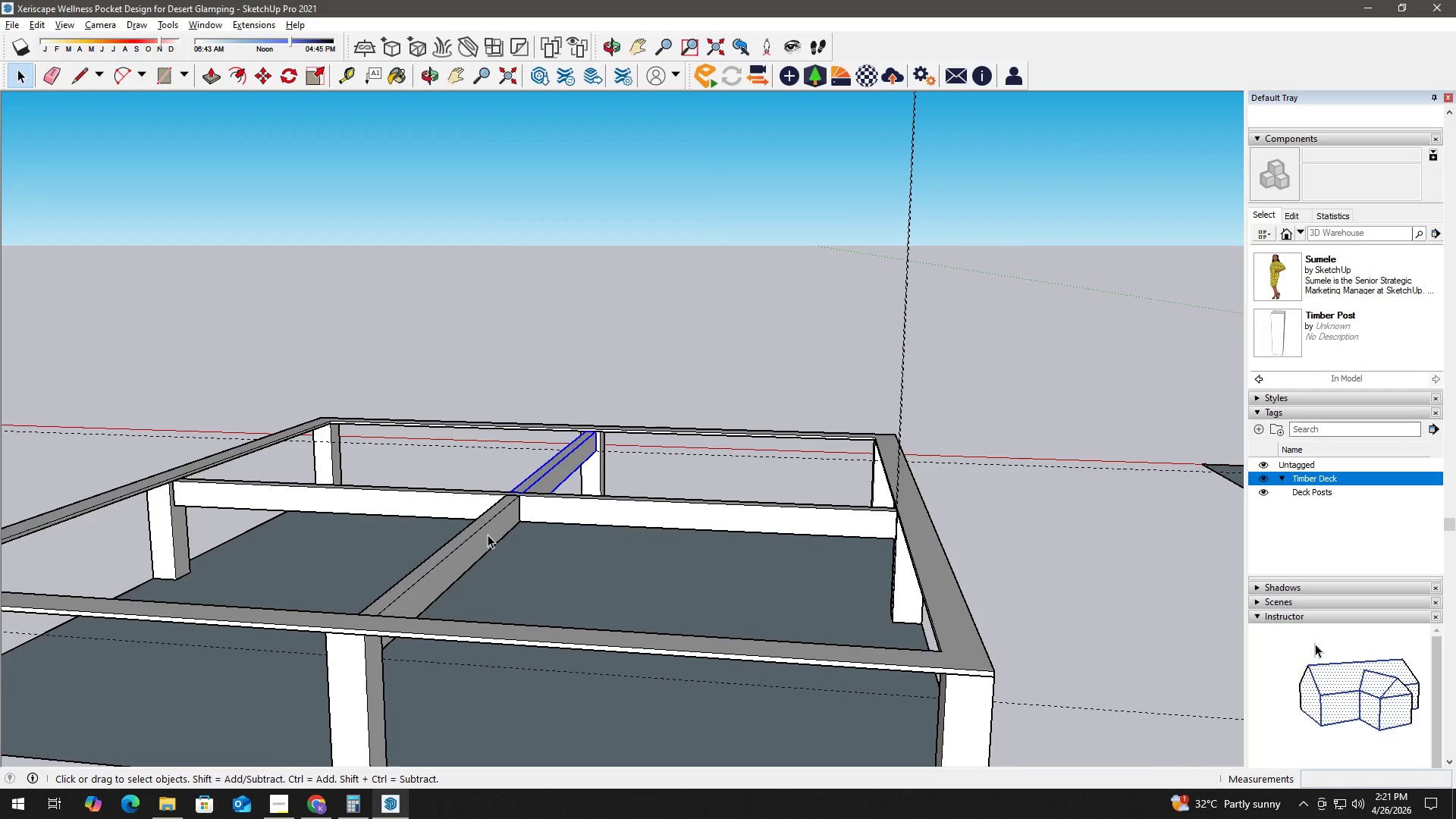 
scroll: coordinate [453, 492], scroll_direction: down, amount: 3.0
 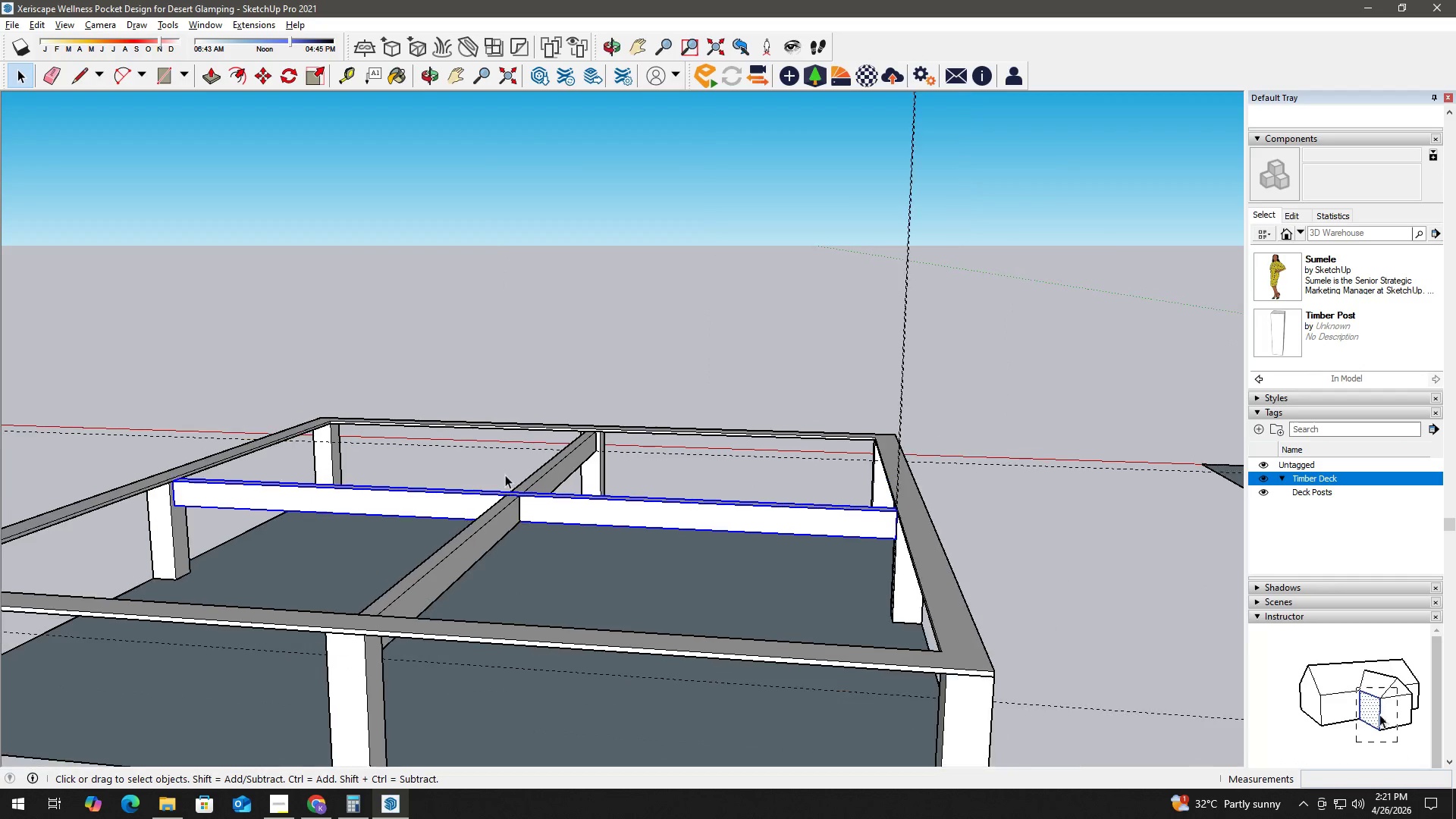 
key(Delete)
 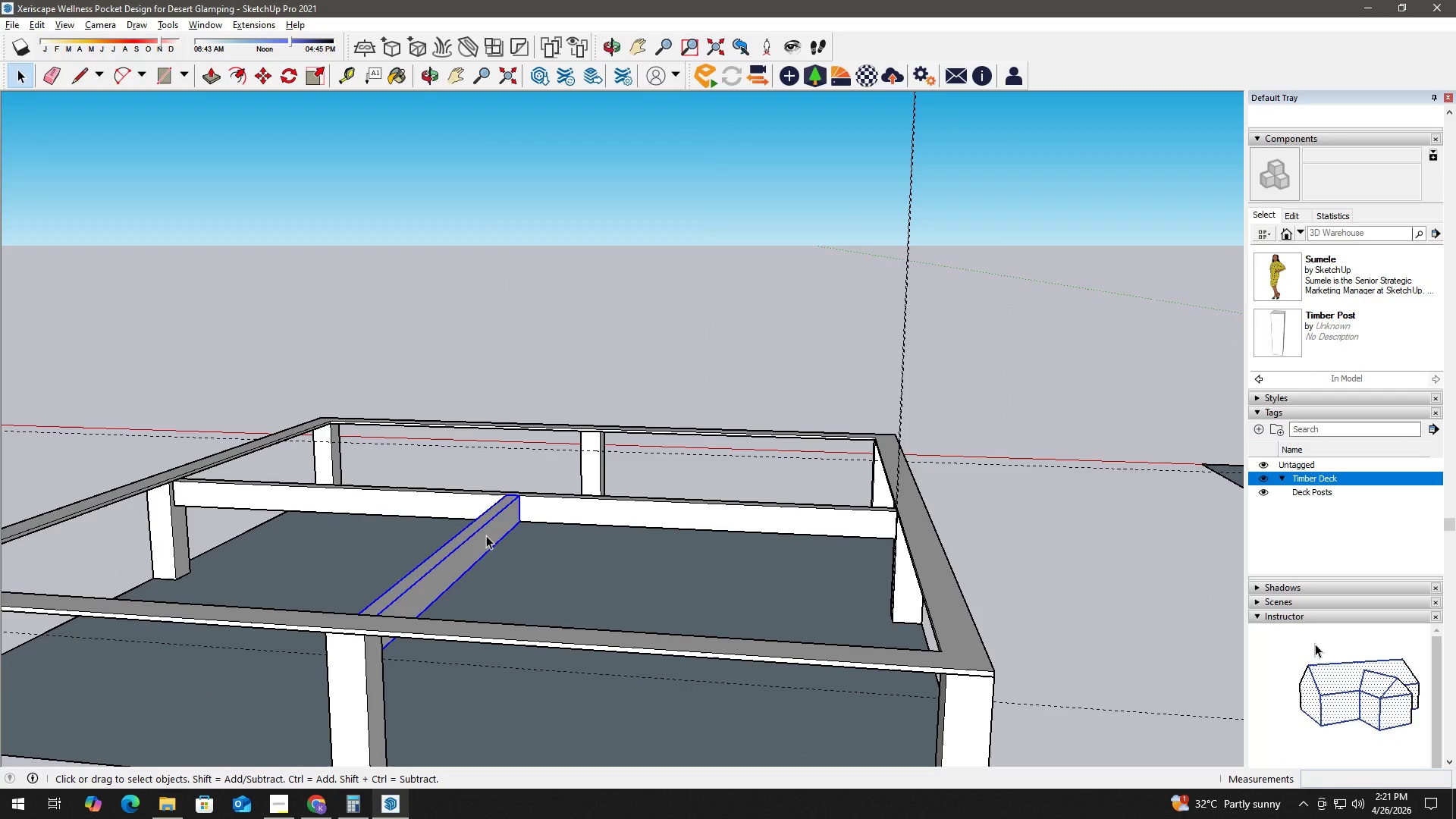 
key(Delete)
 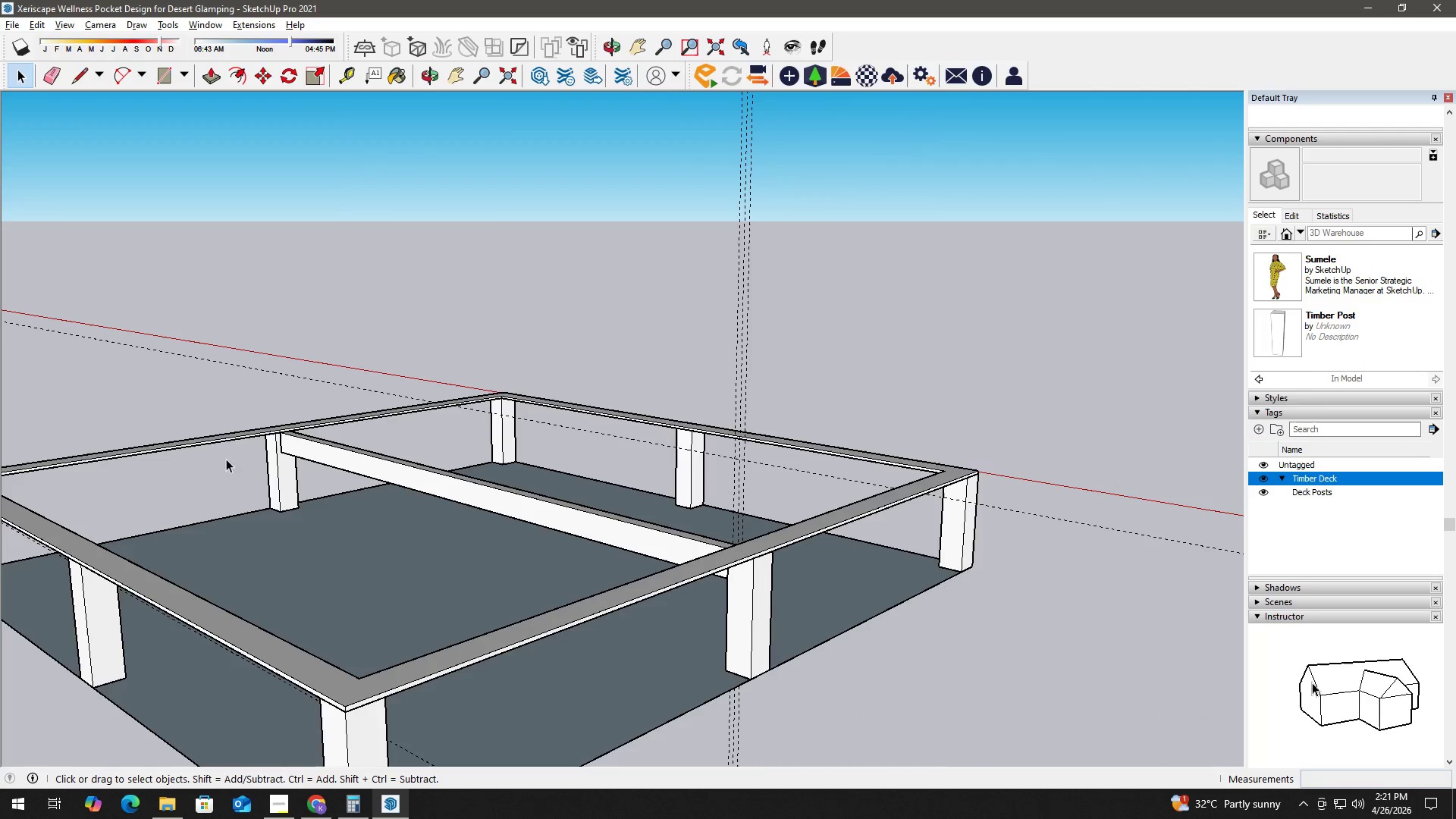 
scroll: coordinate [297, 422], scroll_direction: up, amount: 4.0
 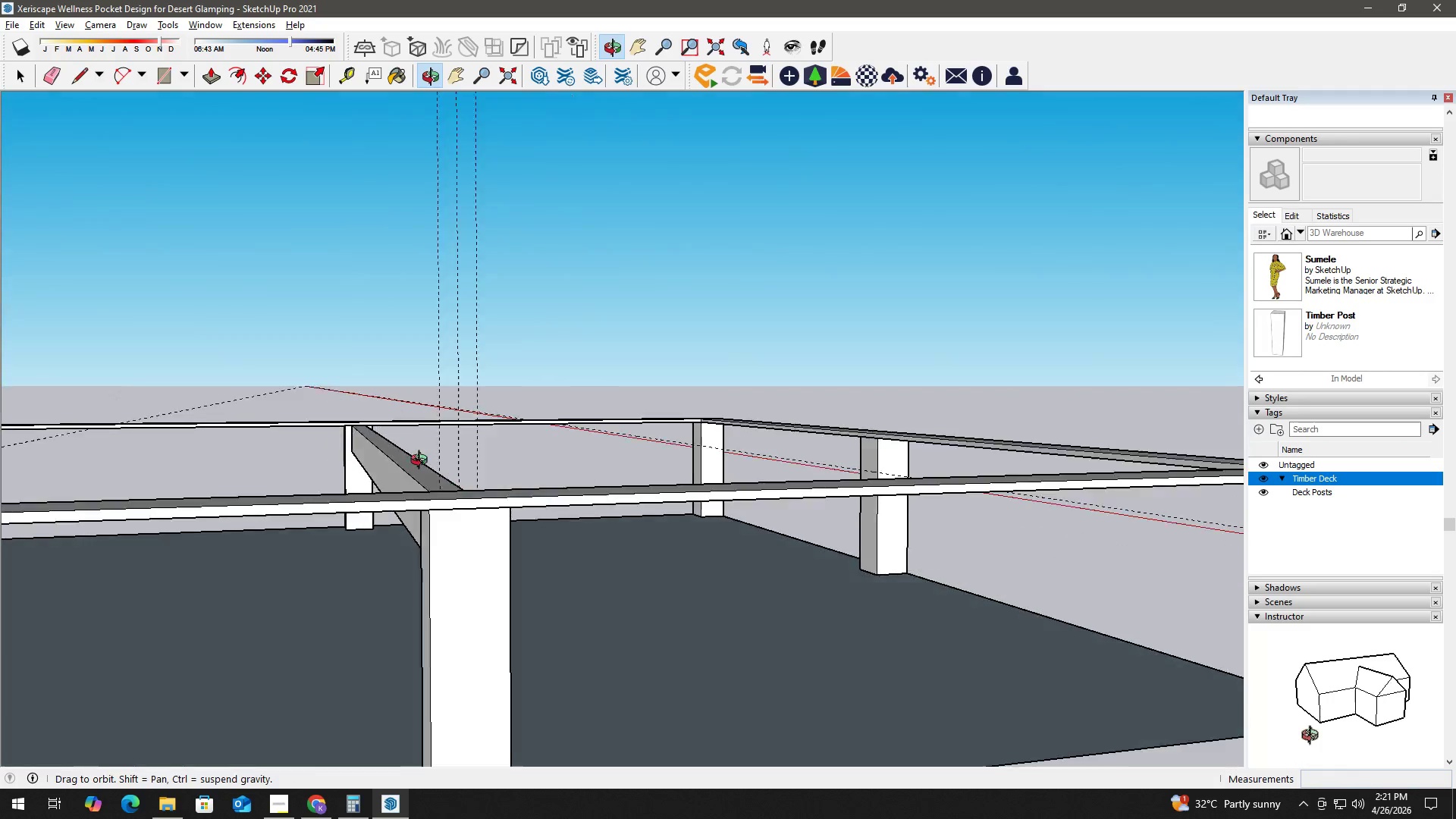 
scroll: coordinate [526, 484], scroll_direction: down, amount: 2.0
 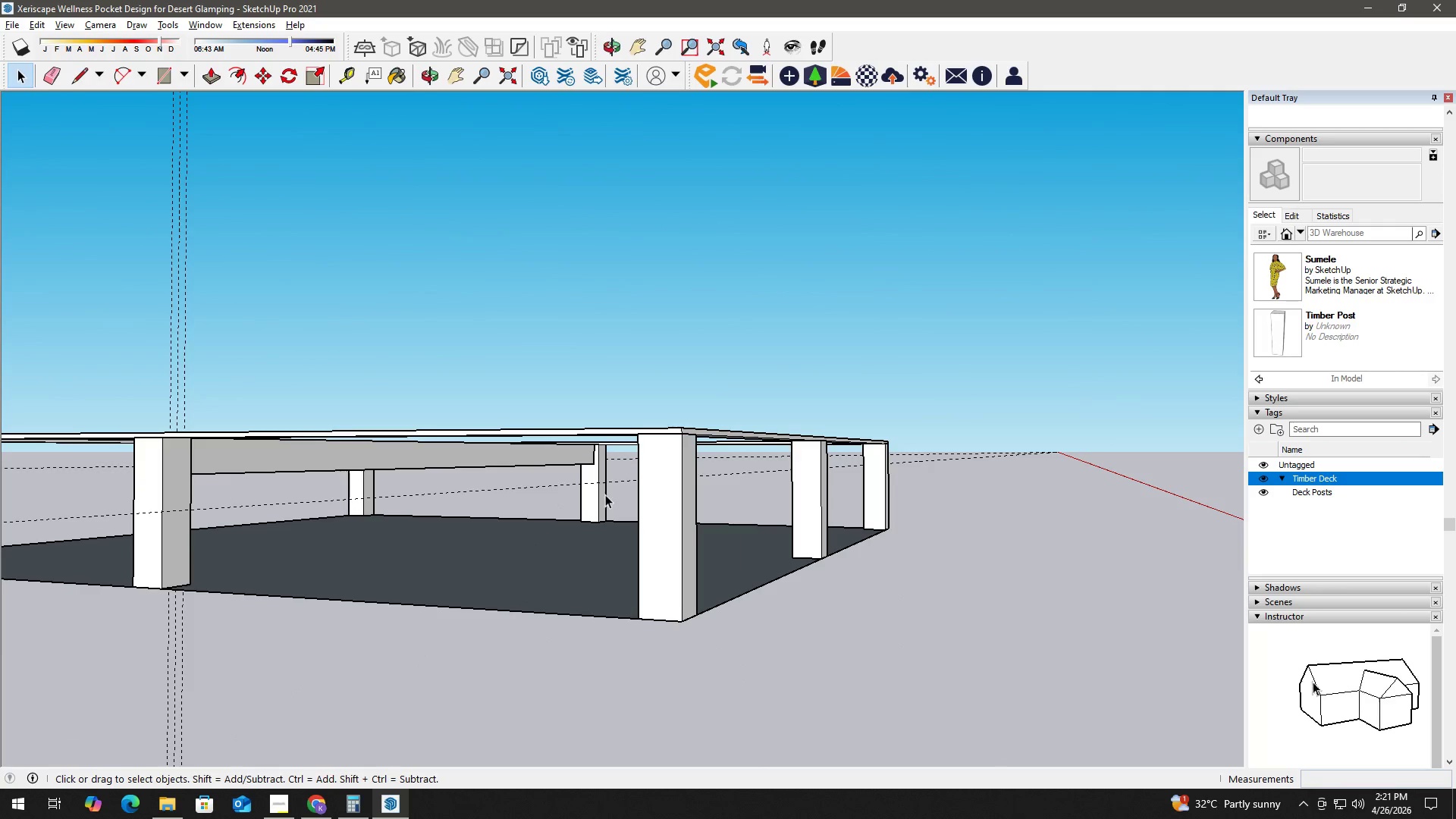 
key(H)
 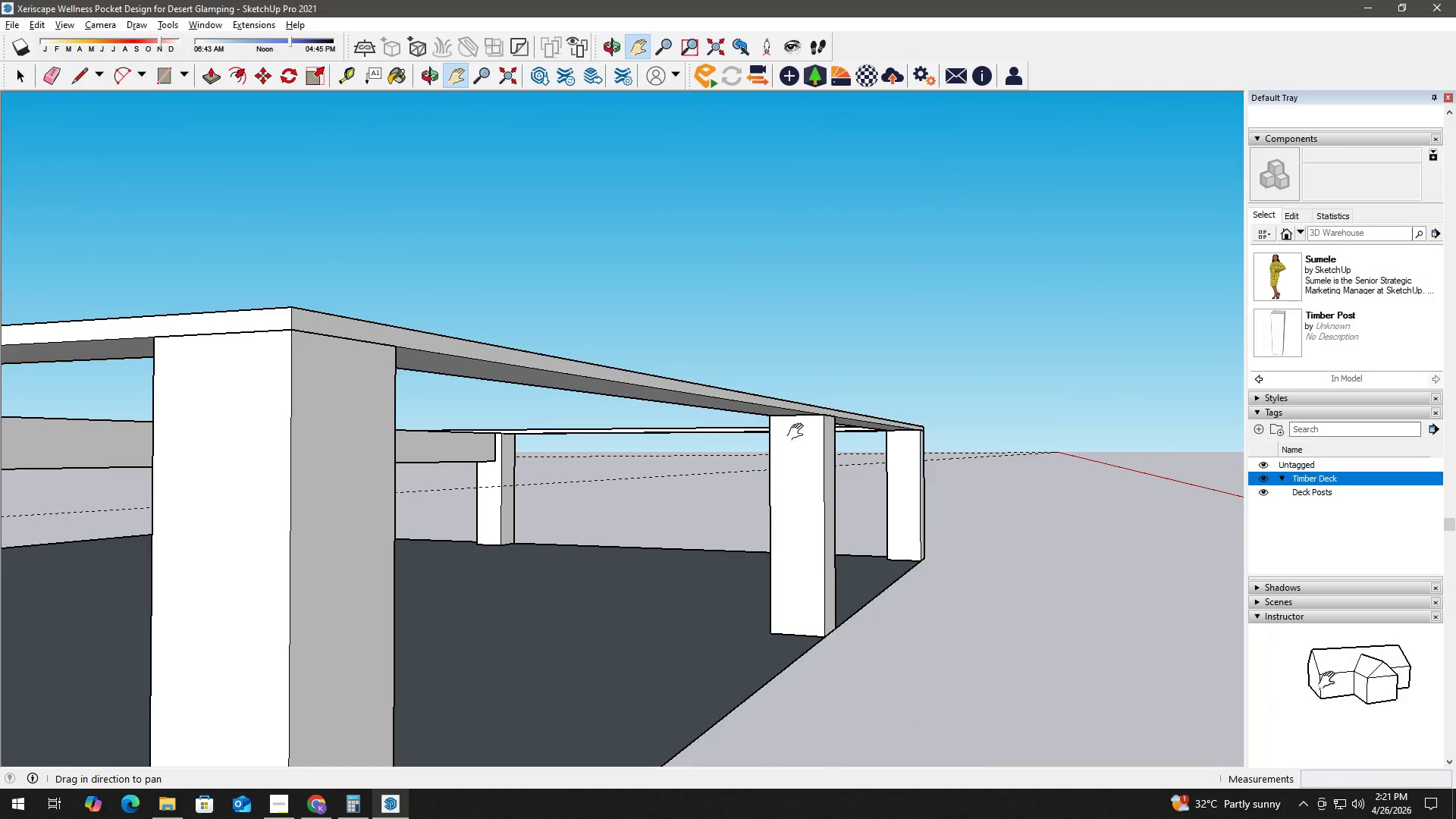 
key(Space)
 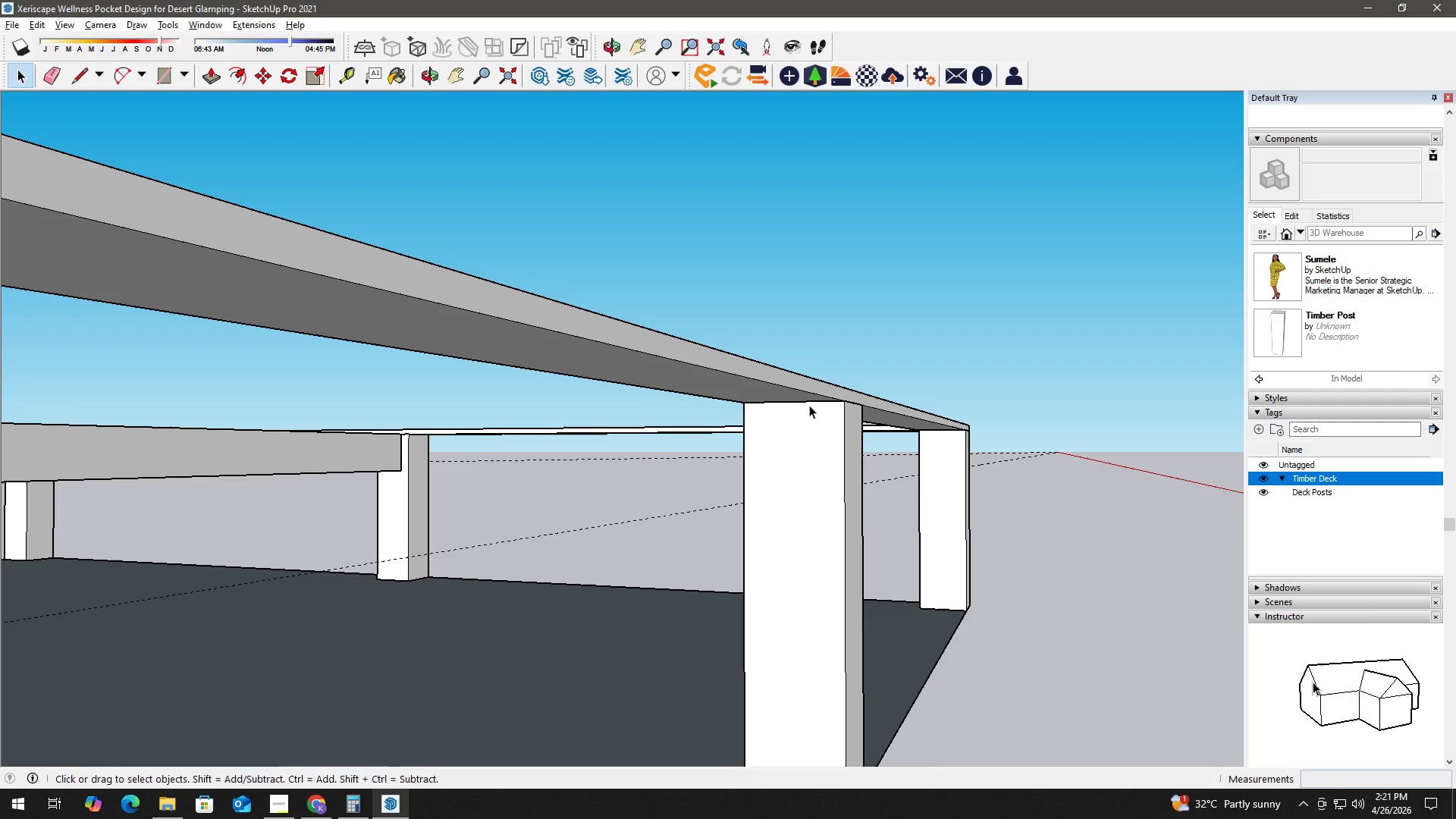 
key(T)
 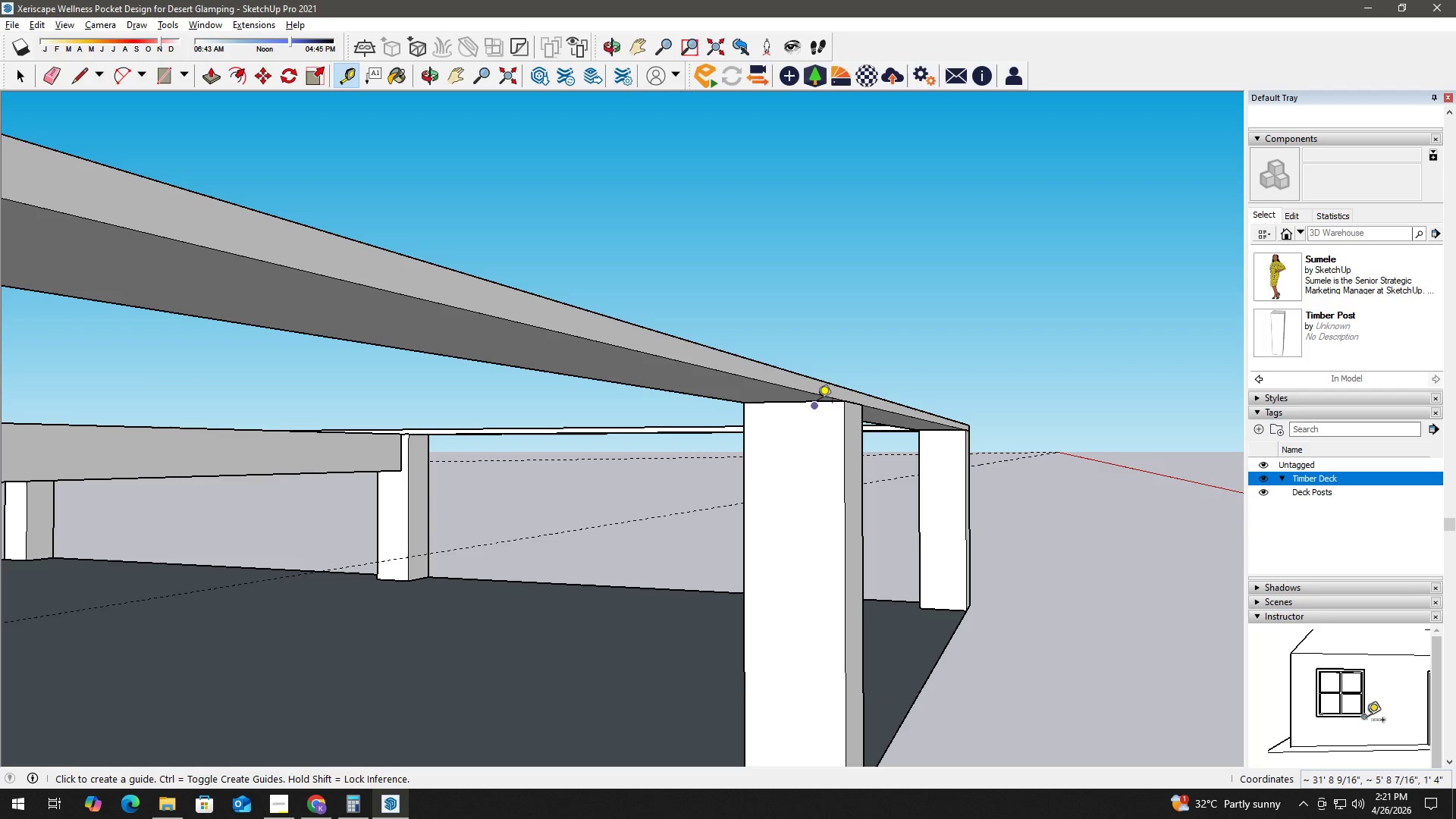 
scroll: coordinate [814, 404], scroll_direction: up, amount: 16.0
 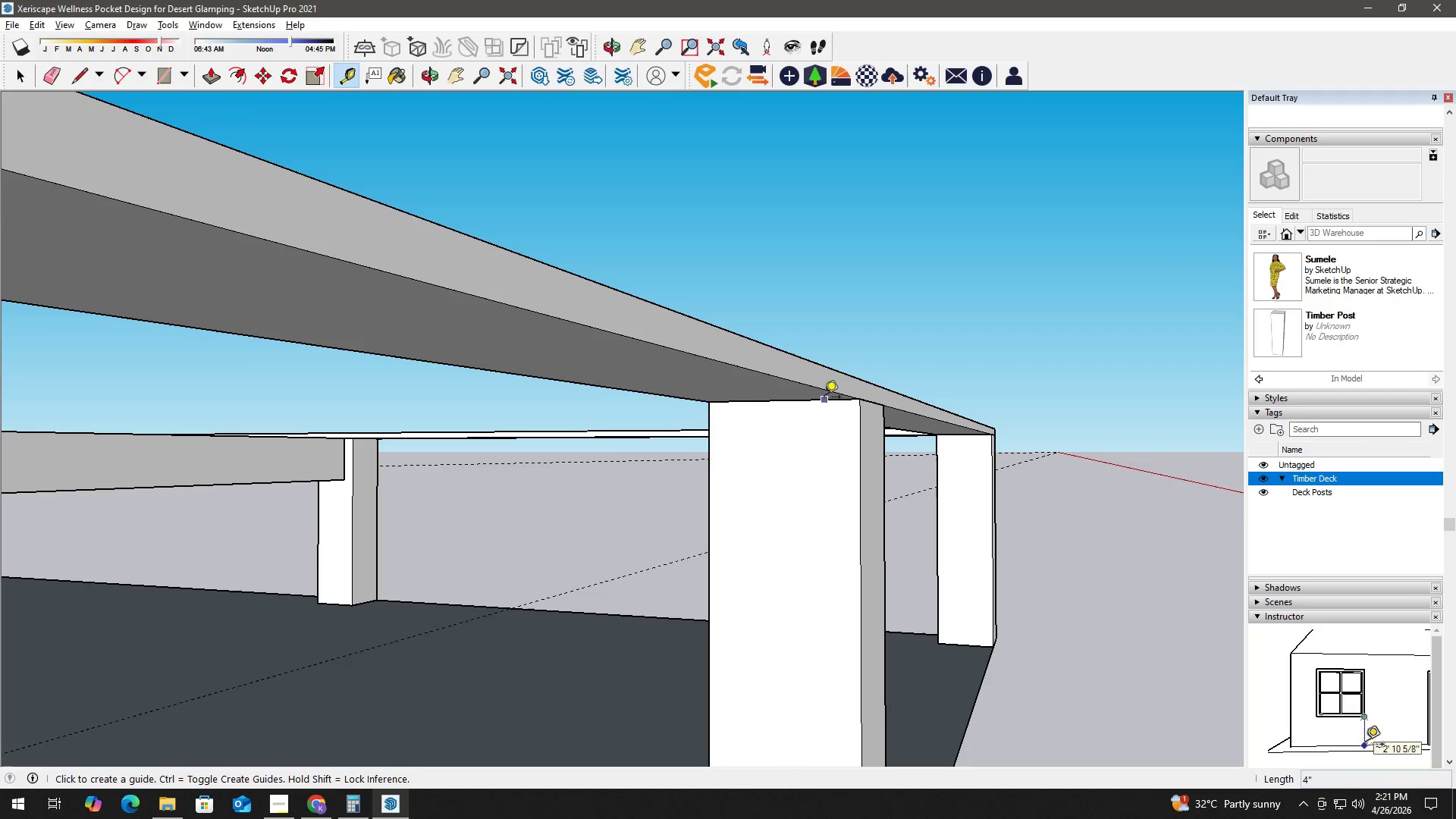 
left_click([824, 398])
 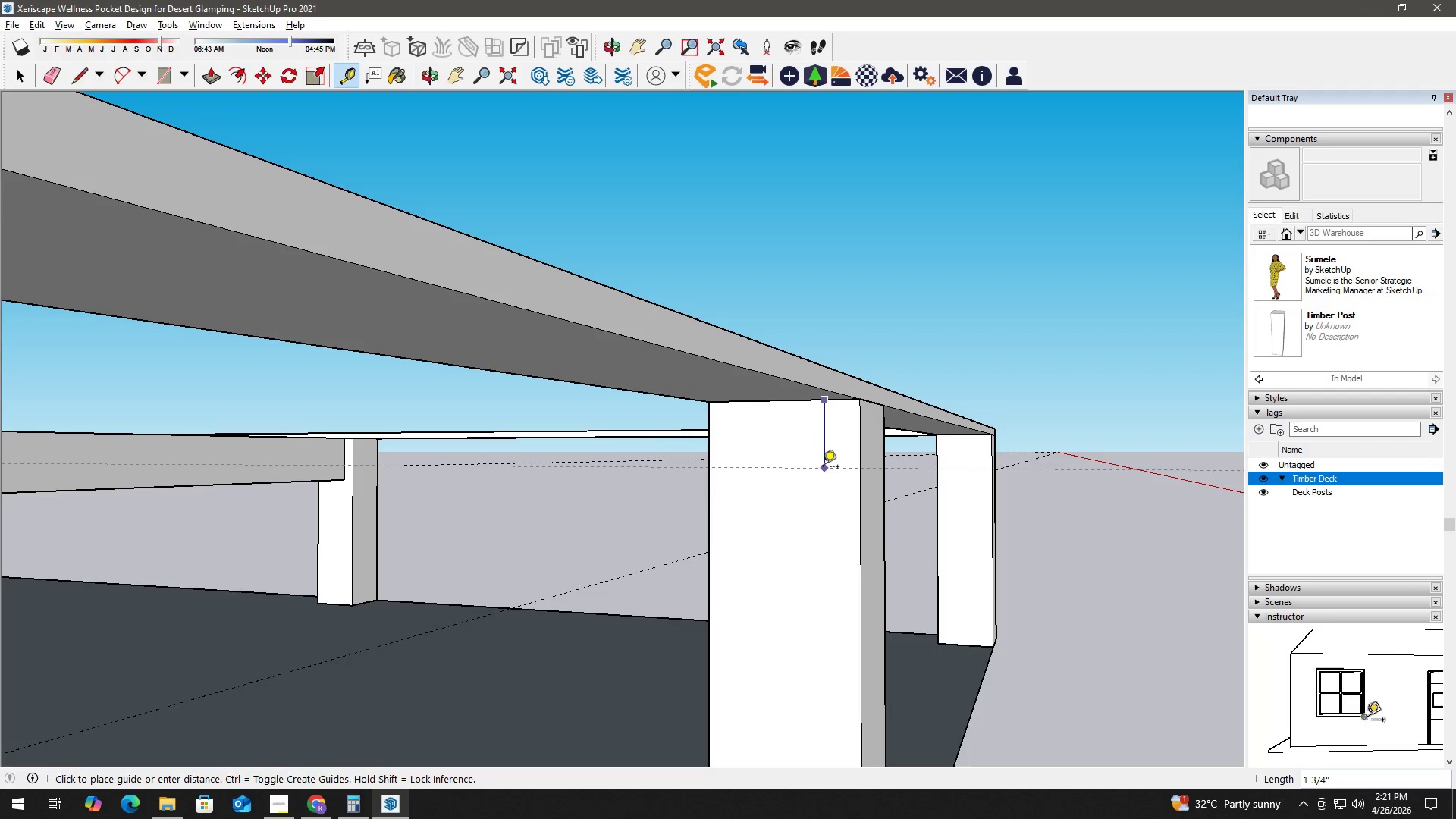 
key(Numpad6)
 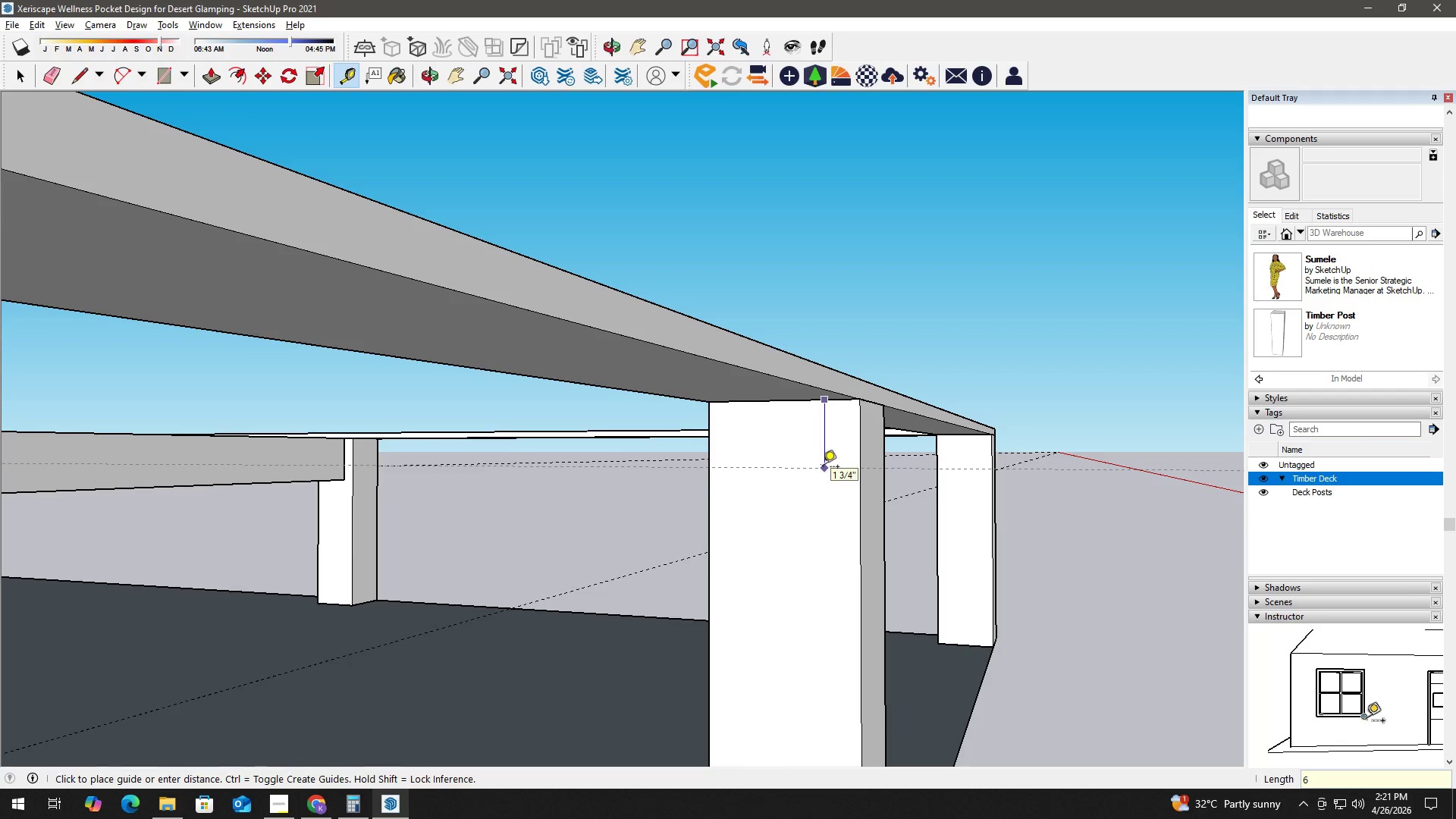 
key(NumpadEnter)
 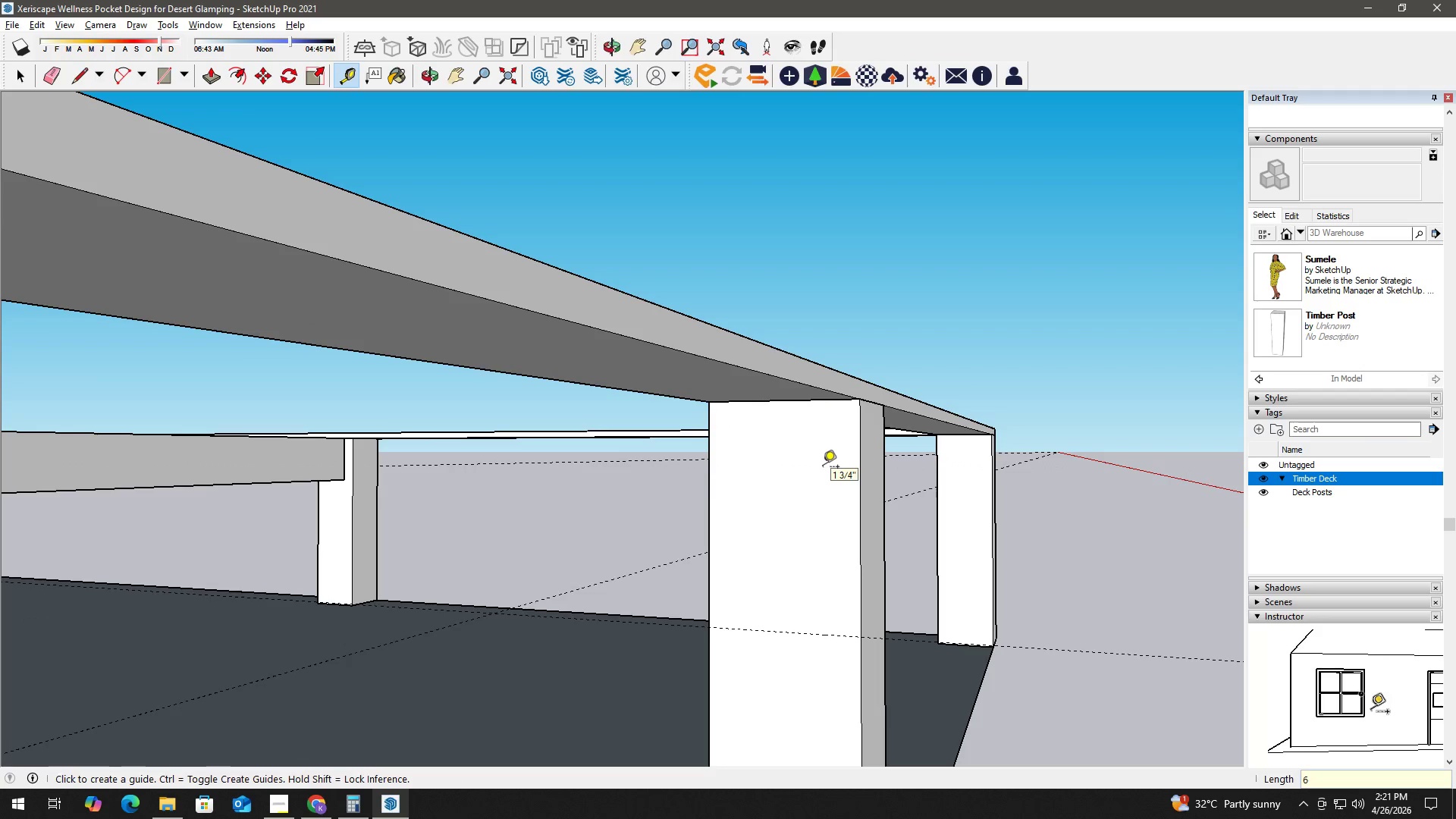 
key(Space)
 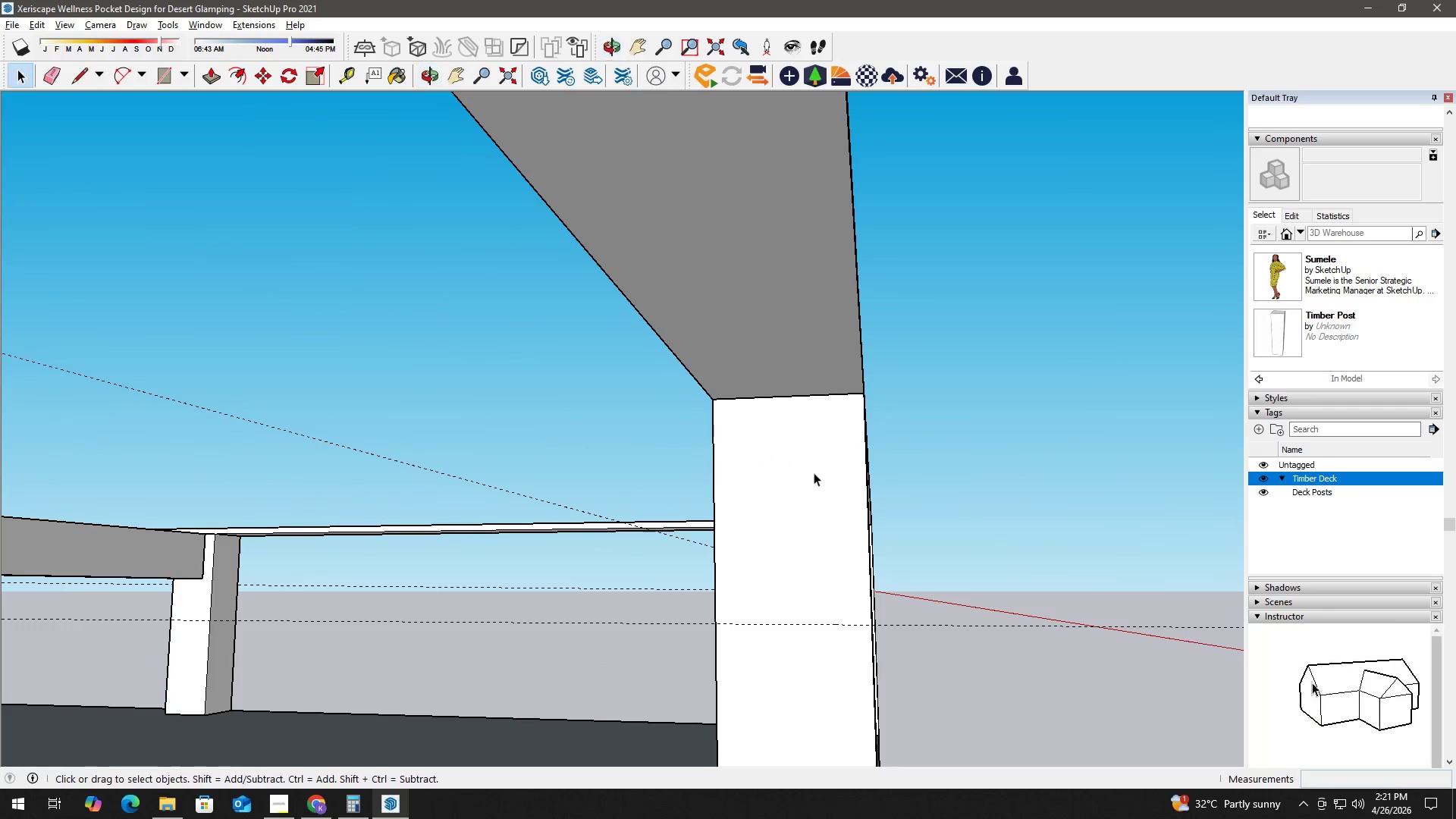 
key(T)
 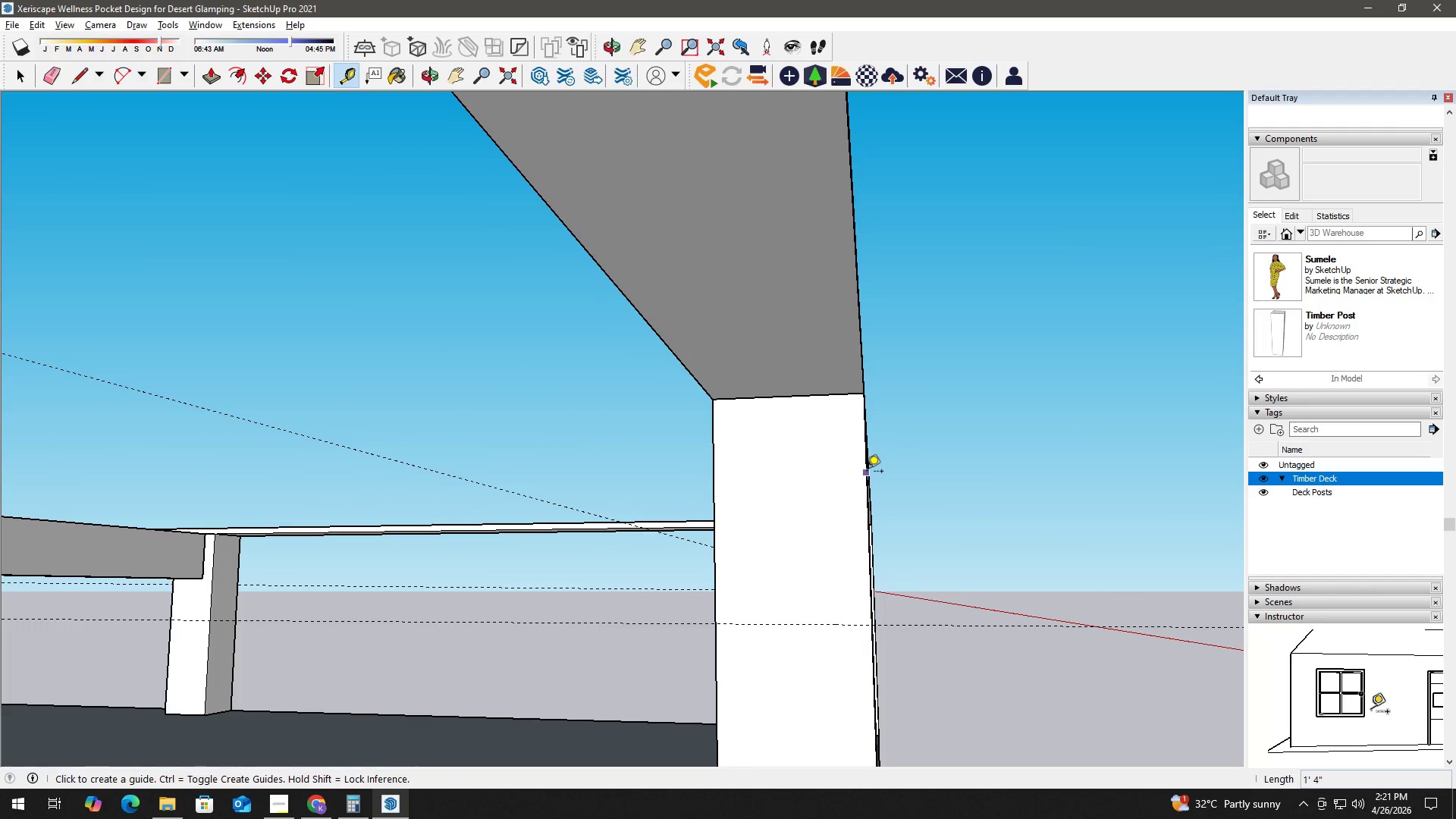 
left_click_drag(start_coordinate=[867, 472], to_coordinate=[861, 470])
 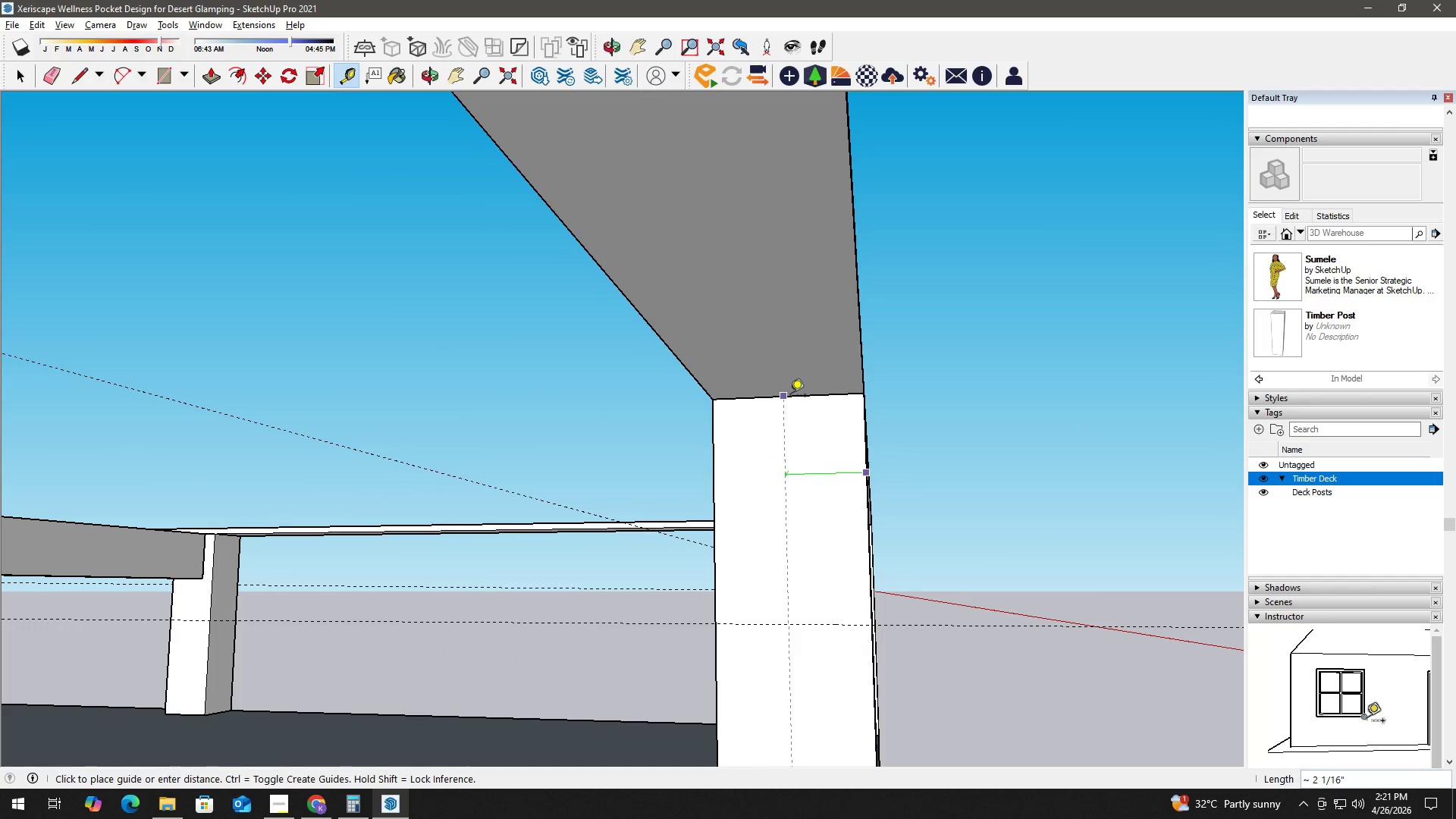 
left_click([790, 397])
 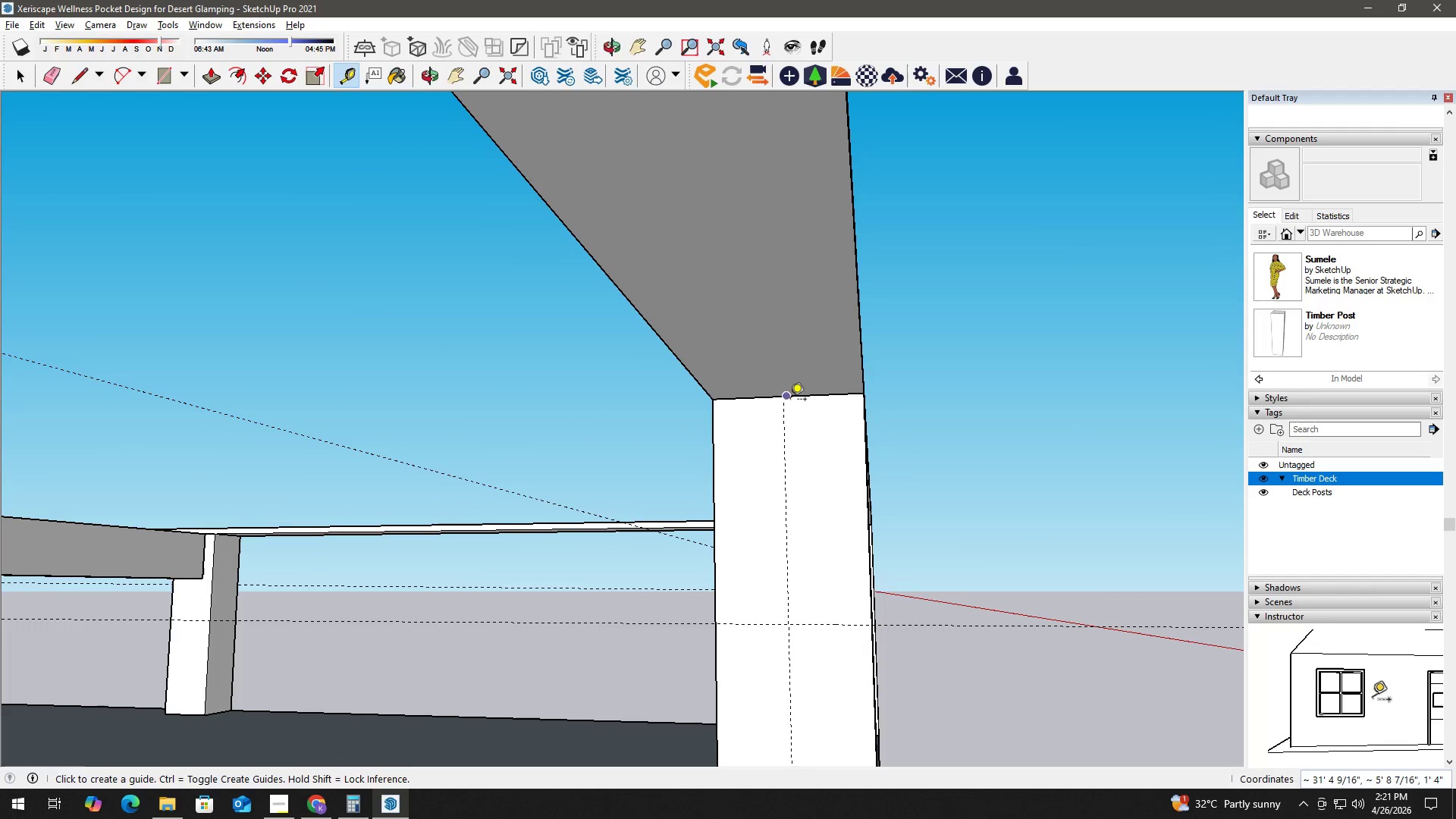 
key(Space)
 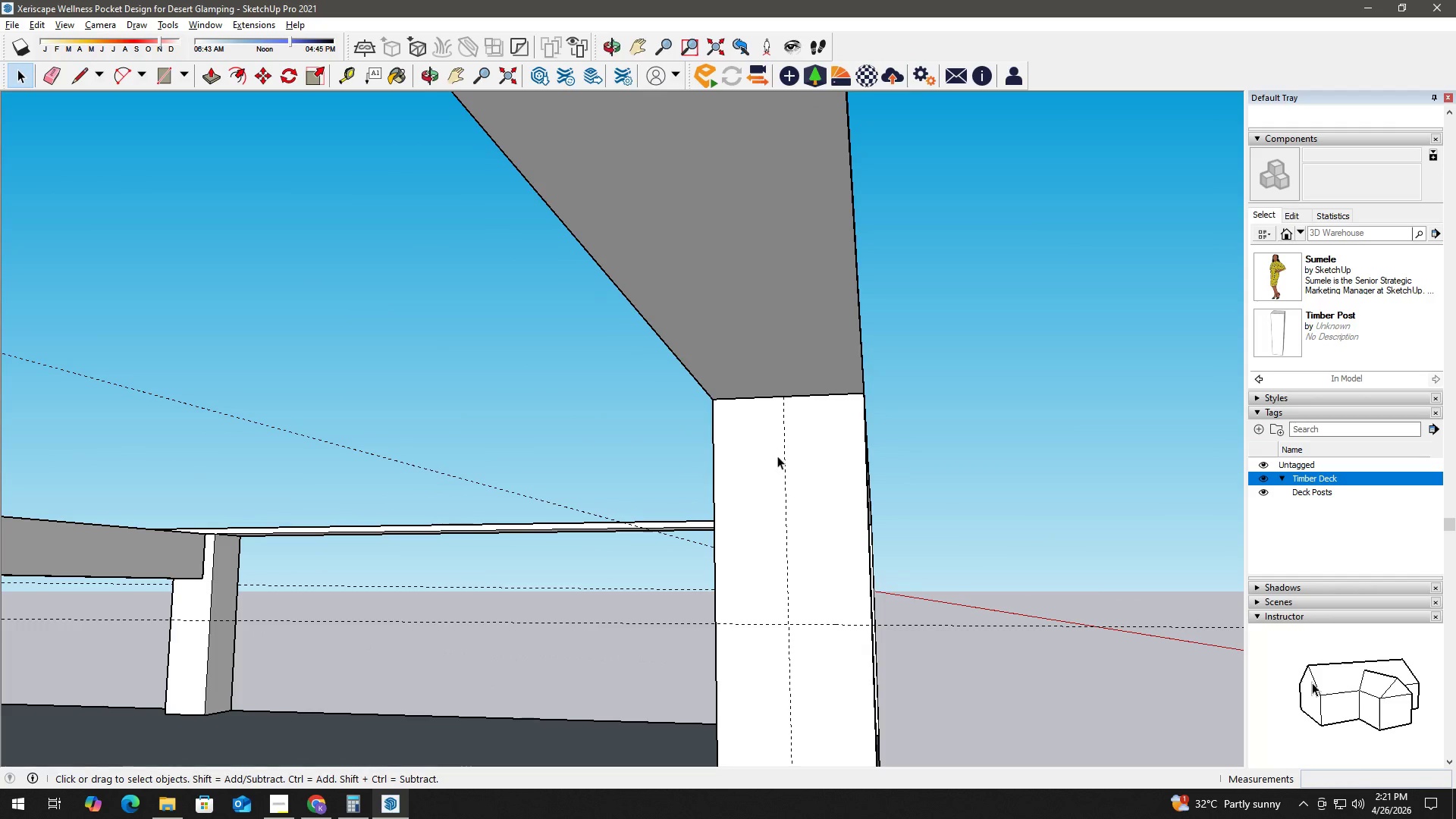 
key(T)
 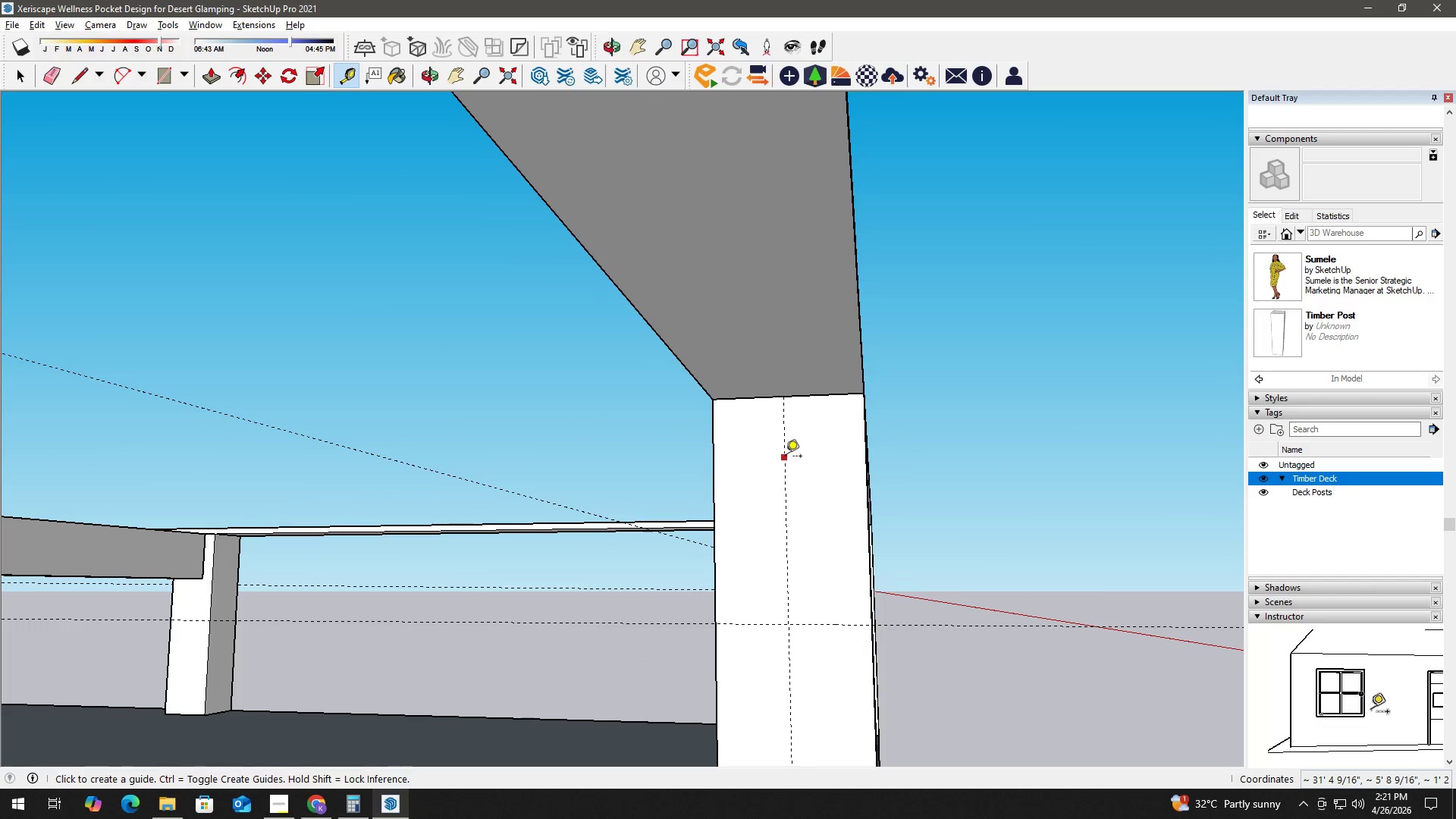 
left_click_drag(start_coordinate=[786, 457], to_coordinate=[792, 455])
 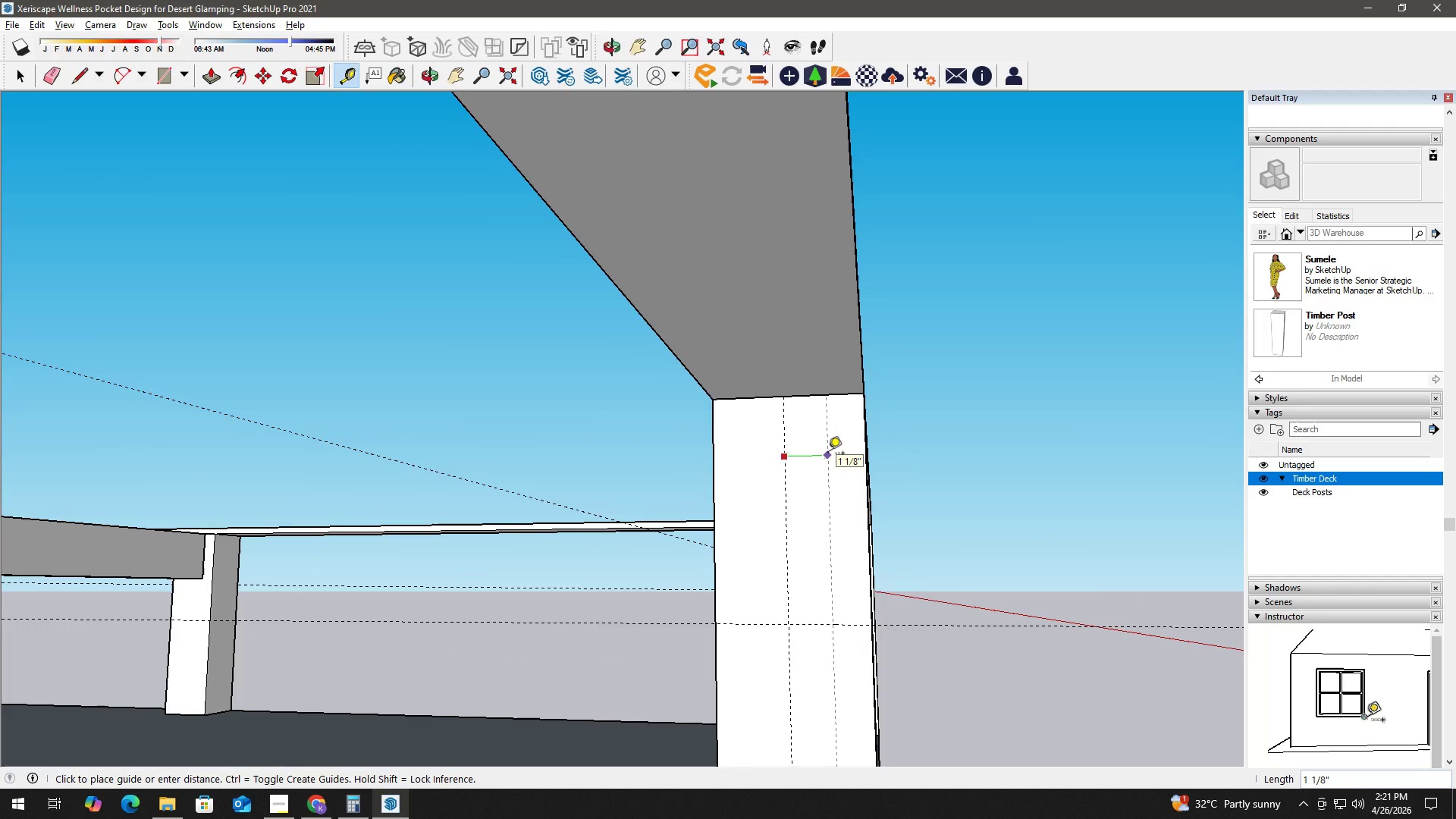 
key(Numpad1)
 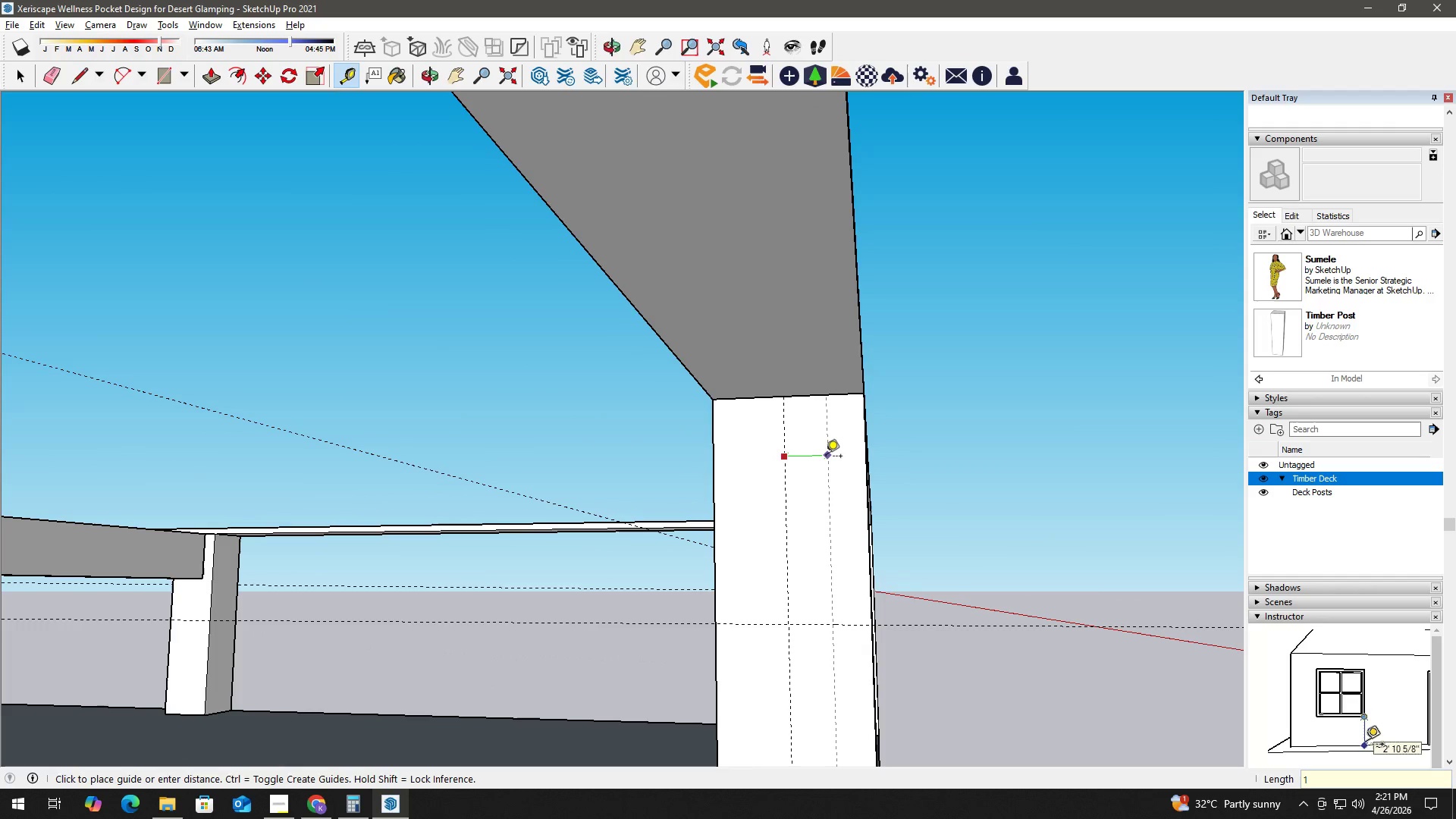 
key(NumpadEnter)
 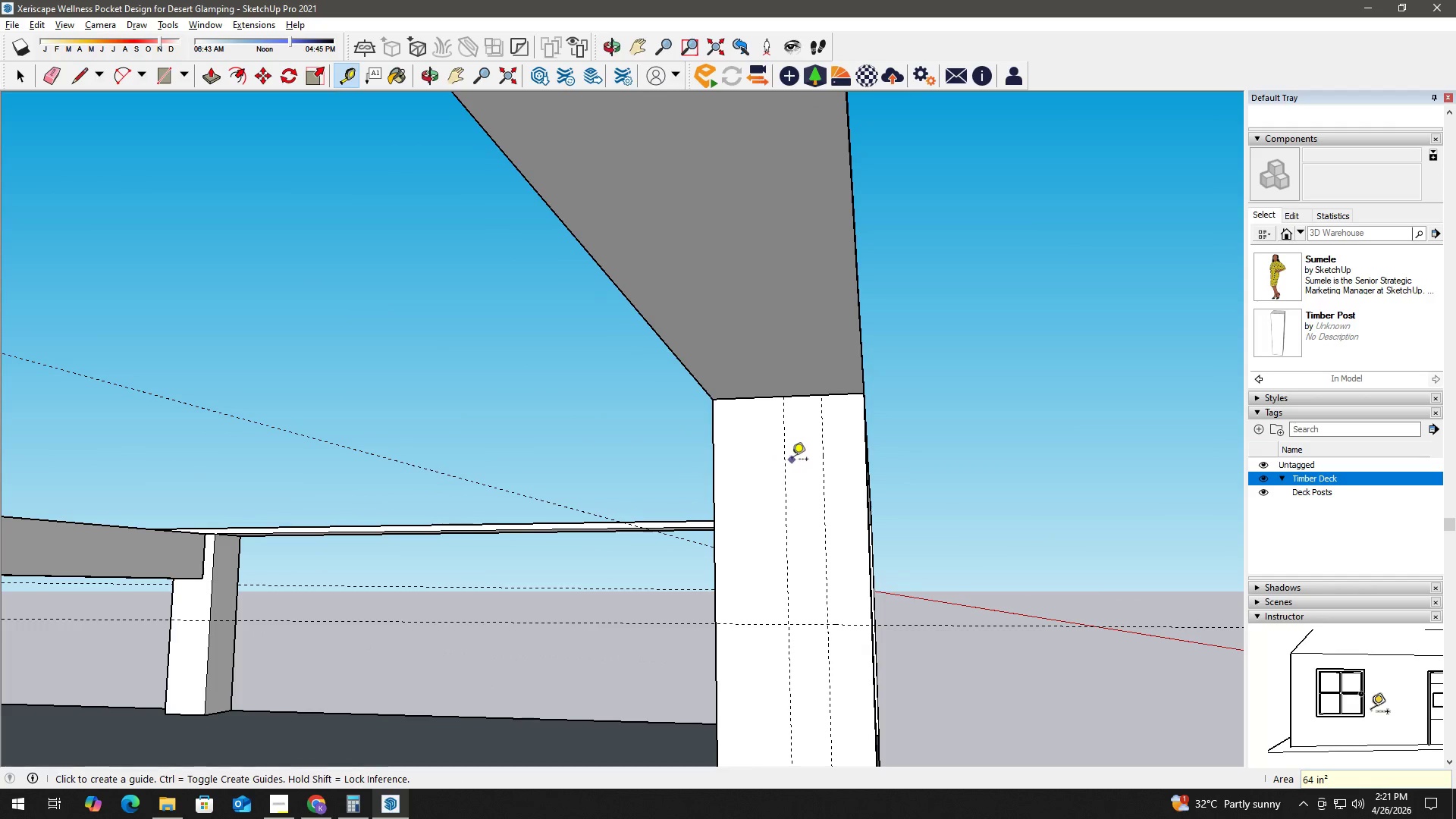 
key(Space)
 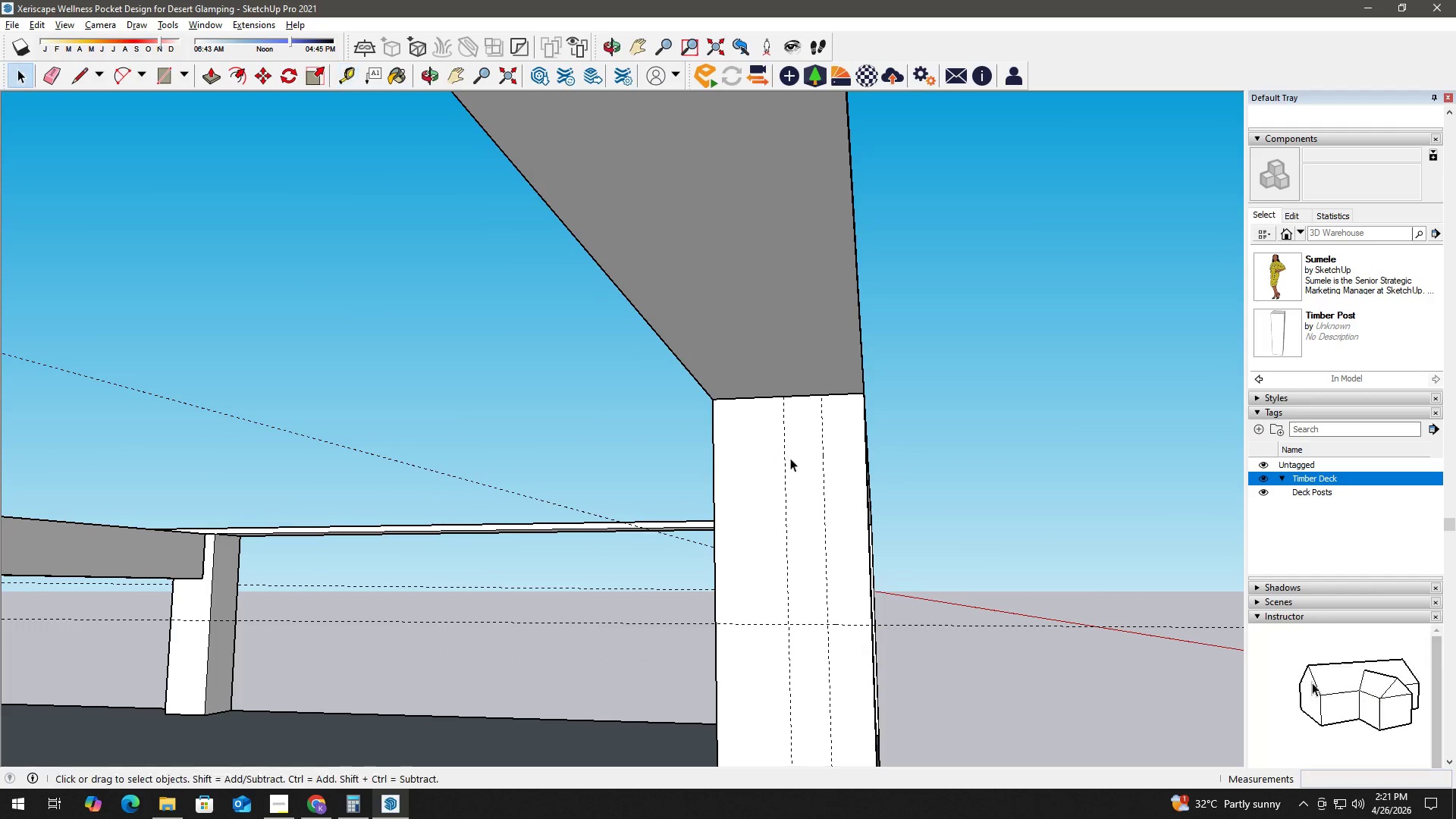 
key(T)
 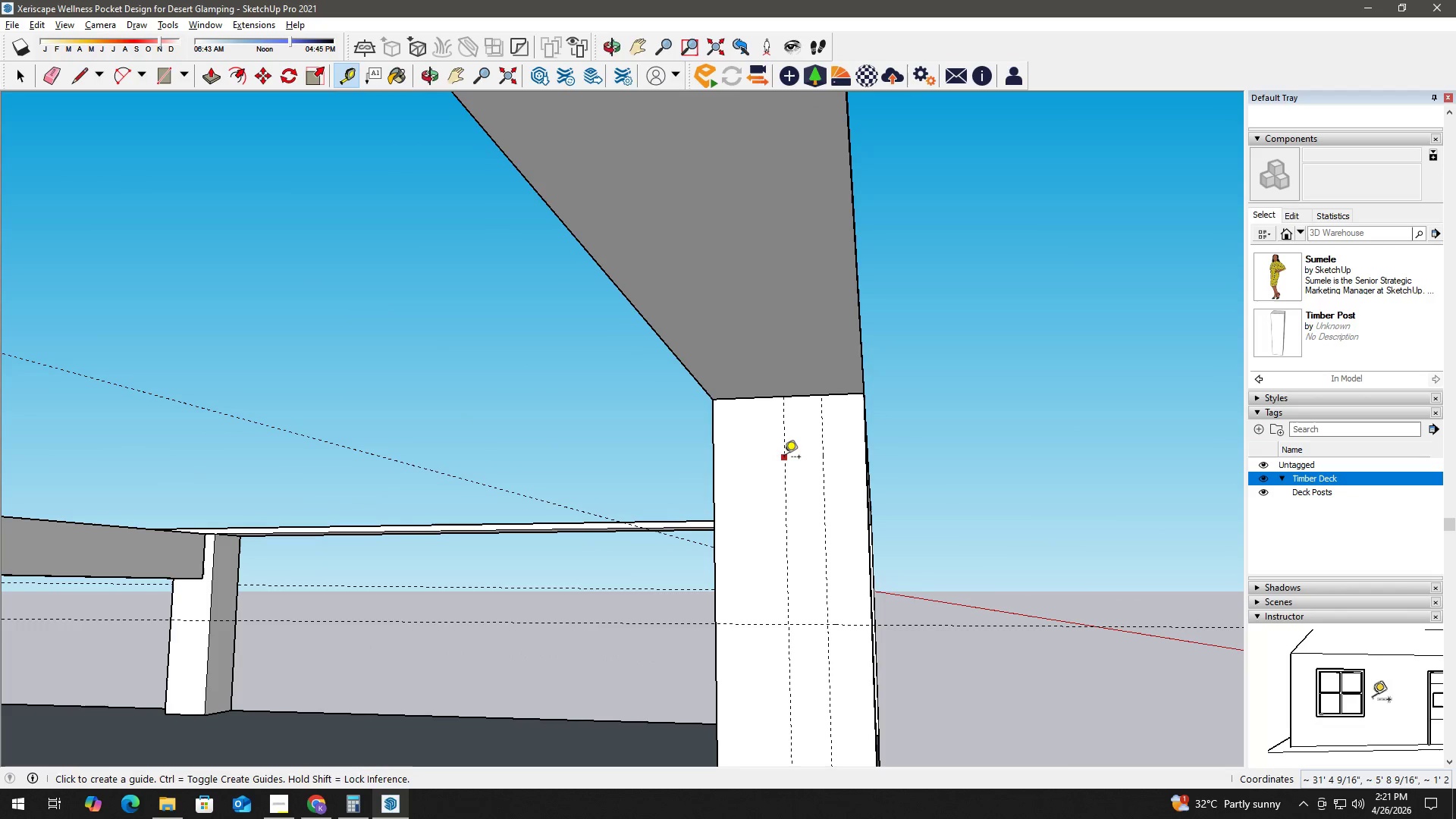 
left_click([784, 458])
 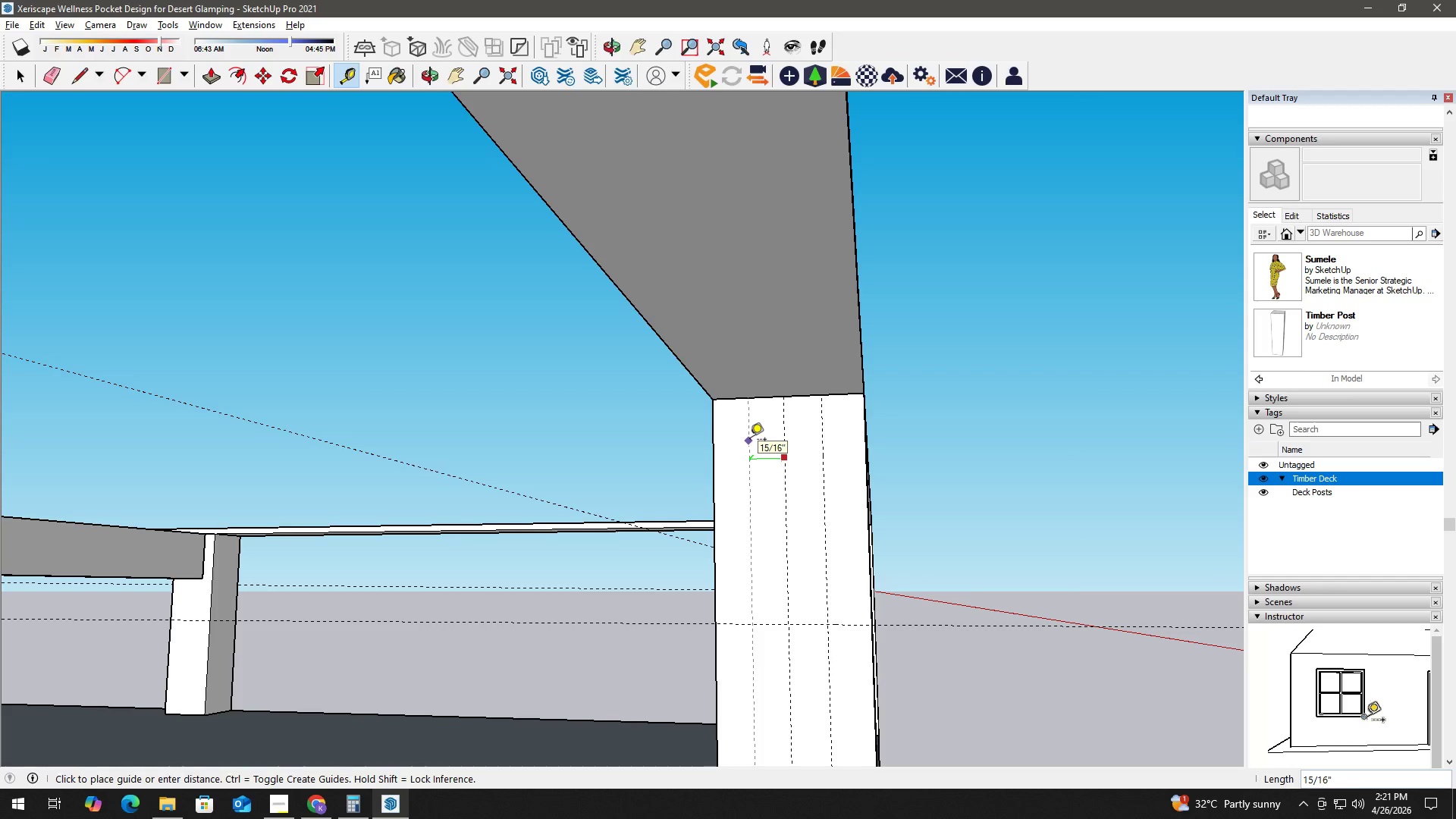 
key(Numpad1)
 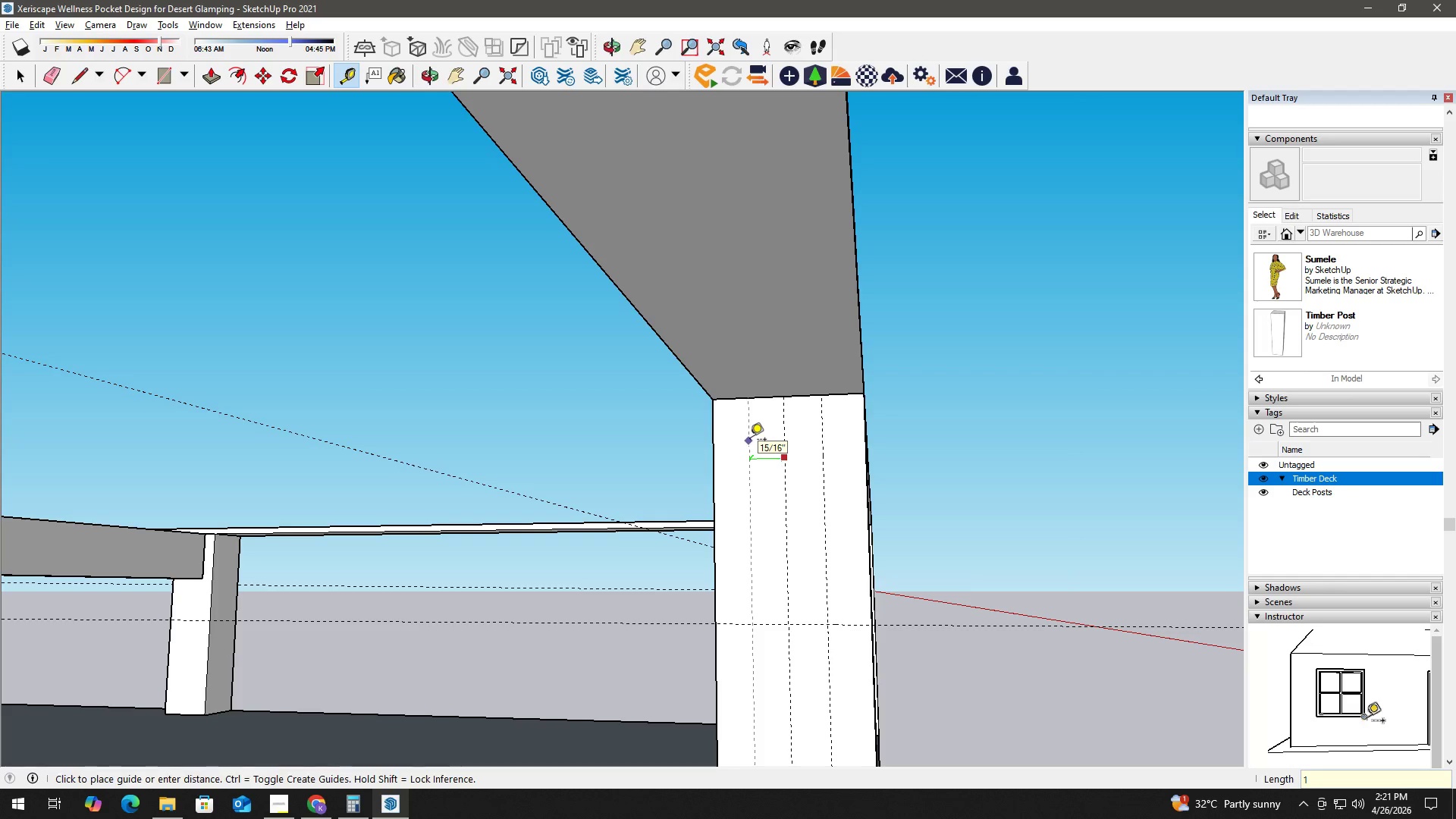 
key(NumpadEnter)
 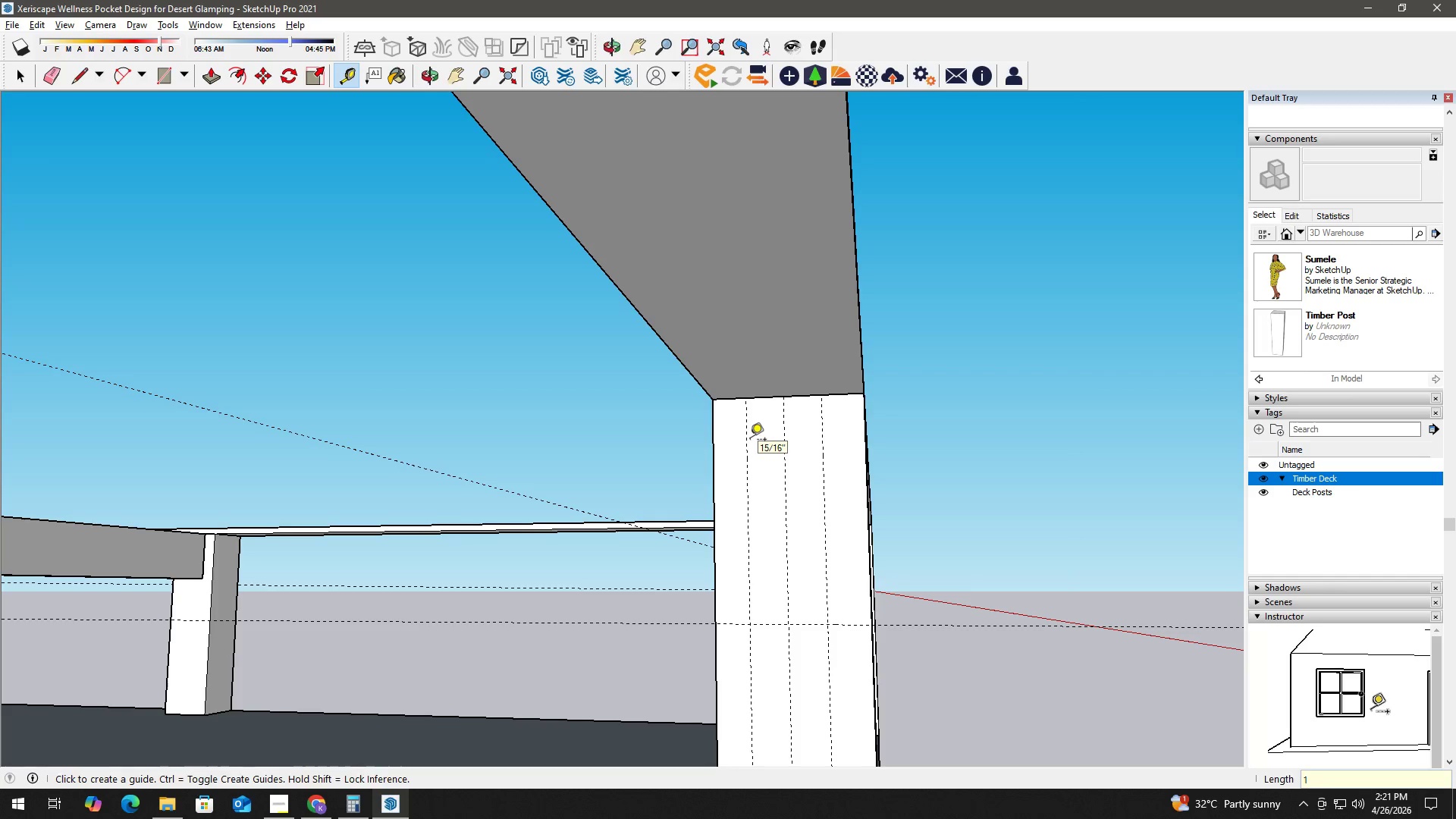 
key(Space)
 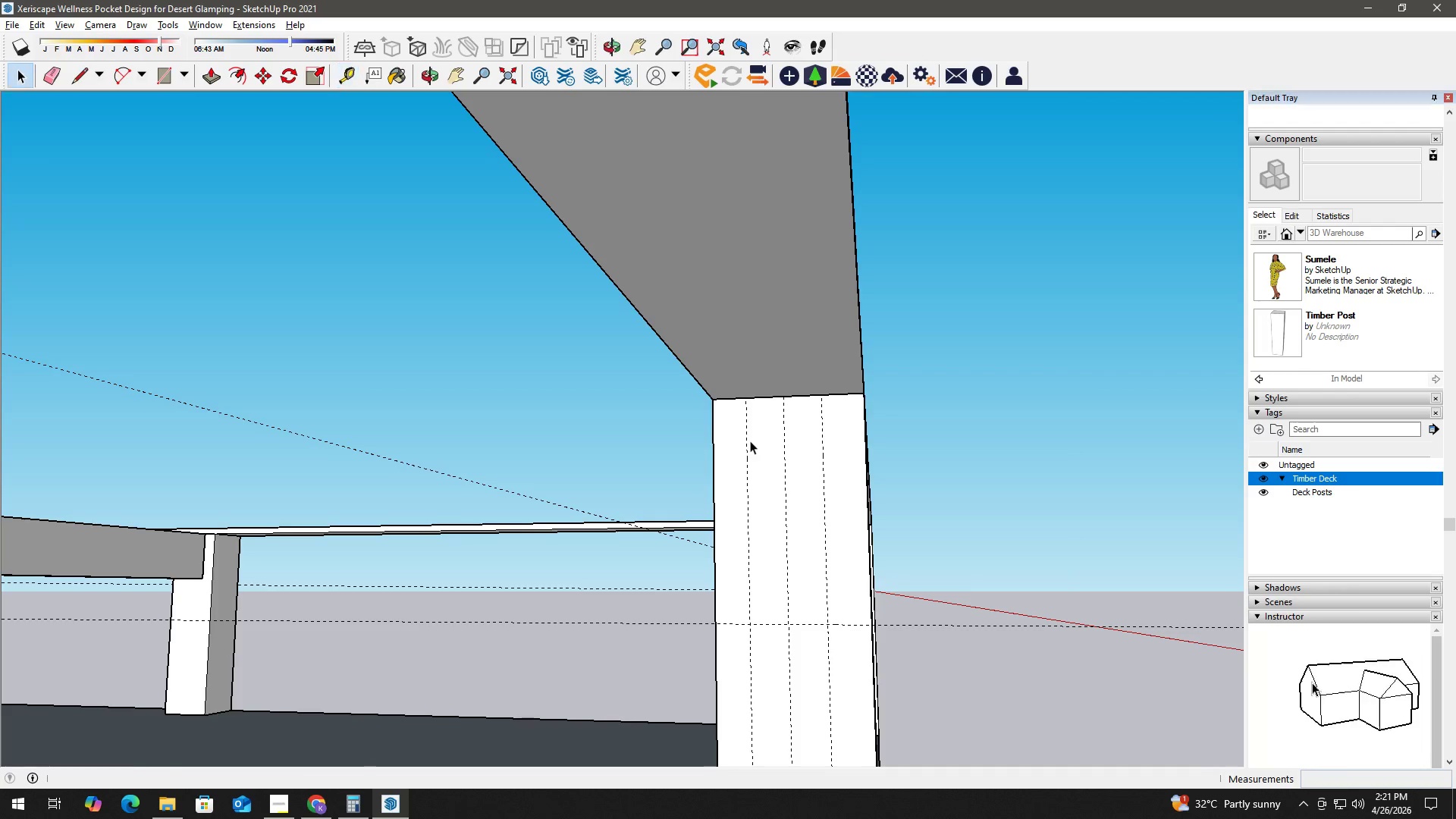 
key(R)
 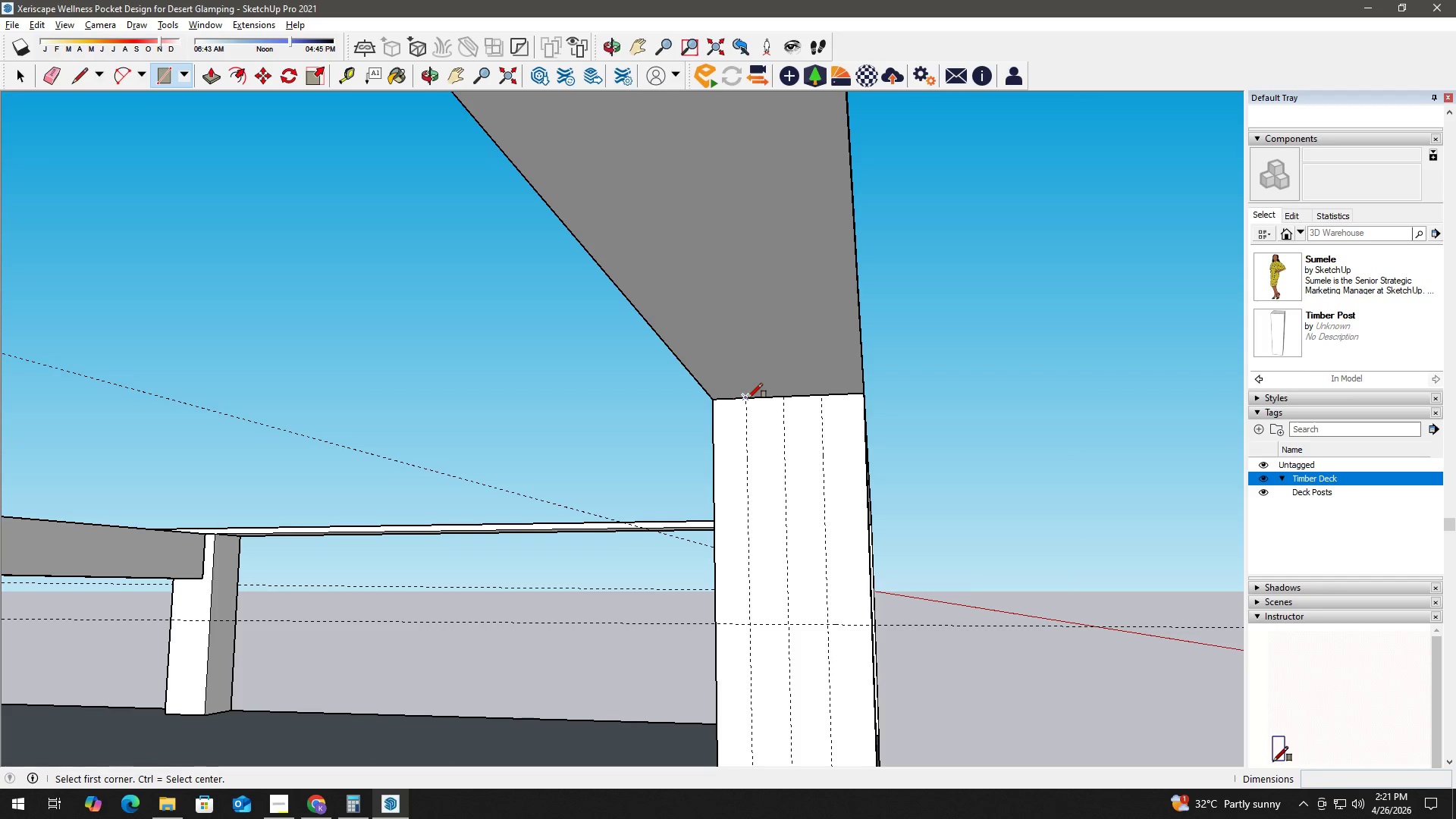 
left_click([748, 398])
 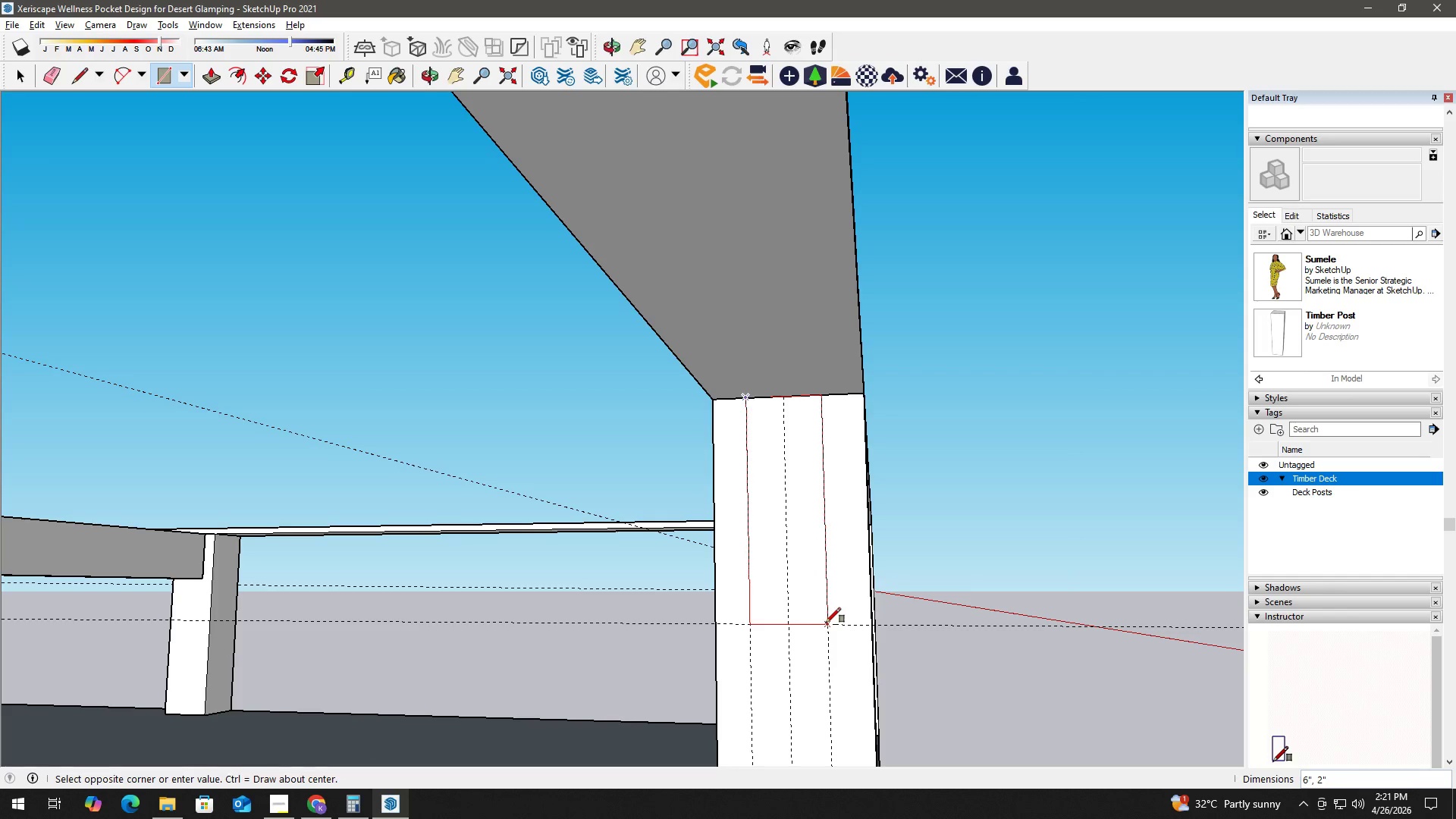 
double_click([795, 529])
 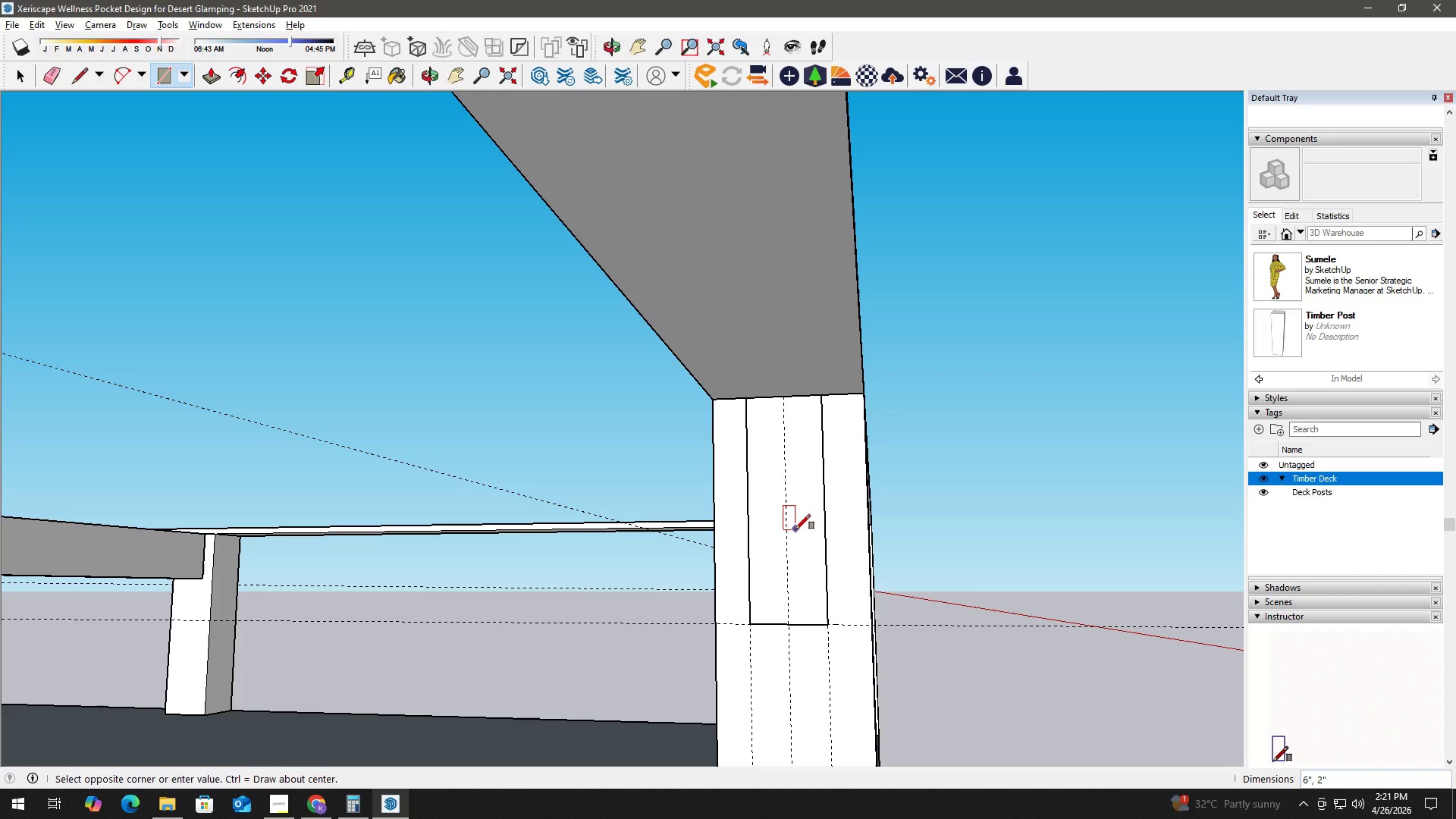 
key(Space)
 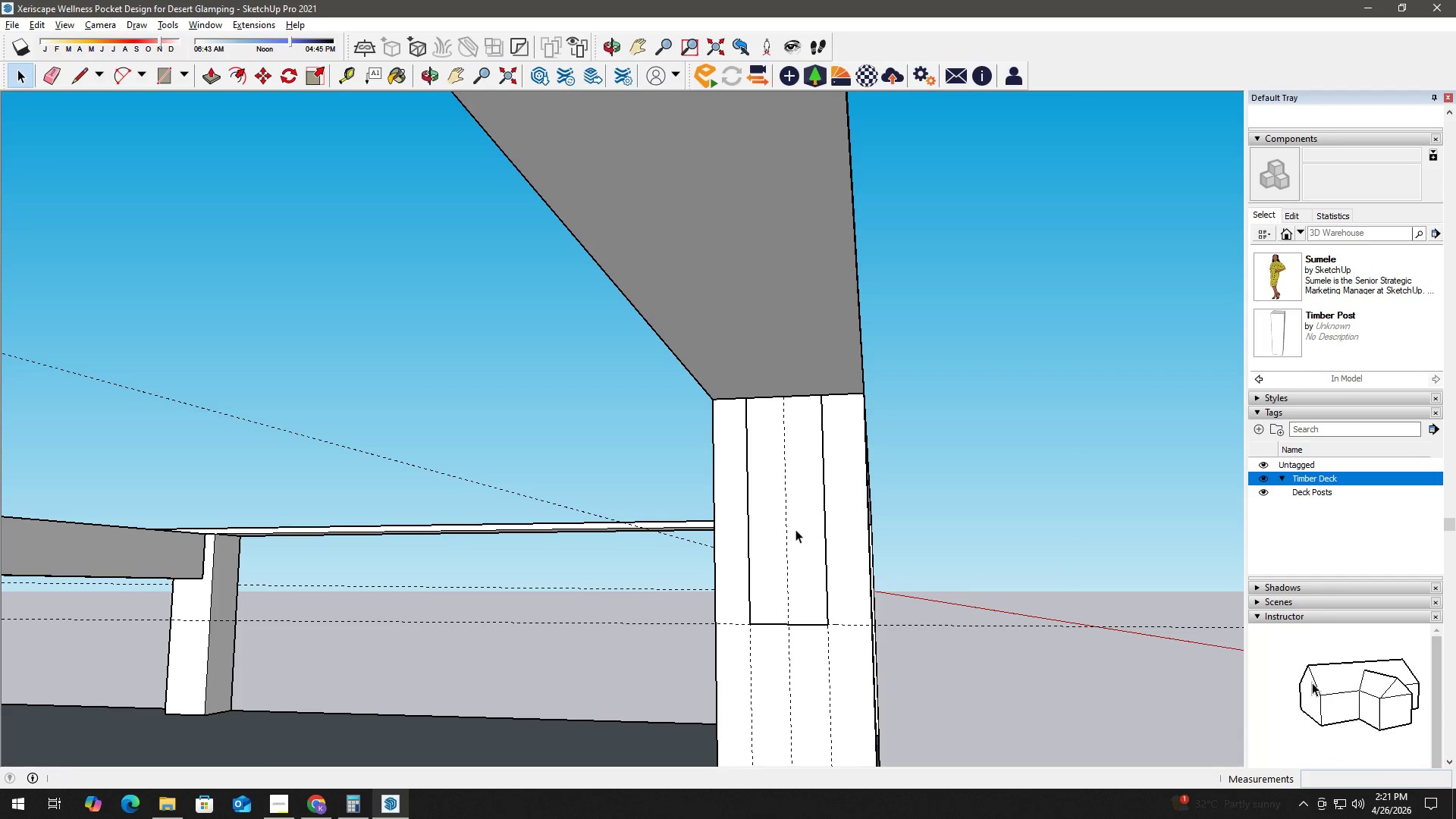 
key(Escape)
 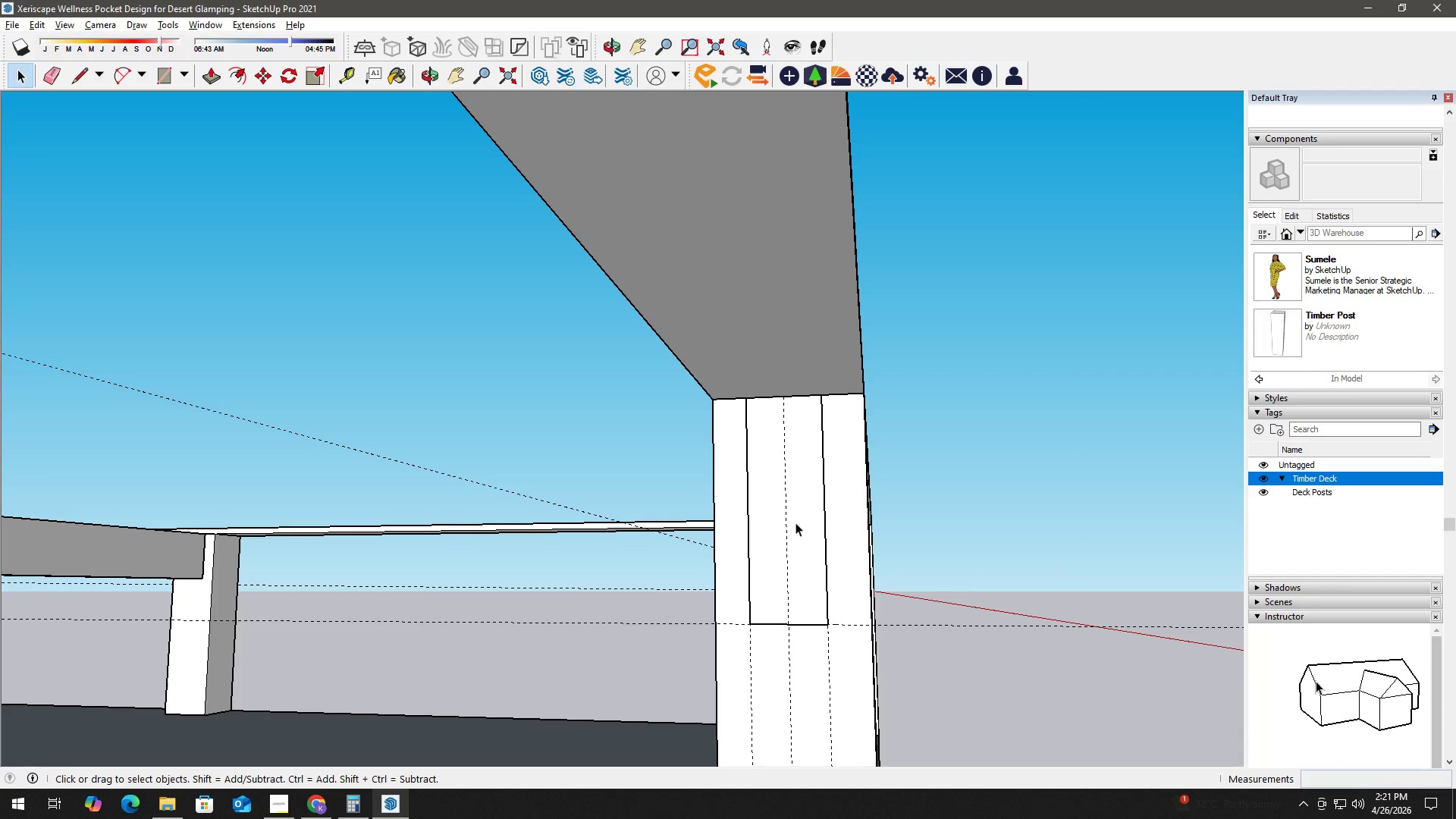 
left_click([795, 522])
 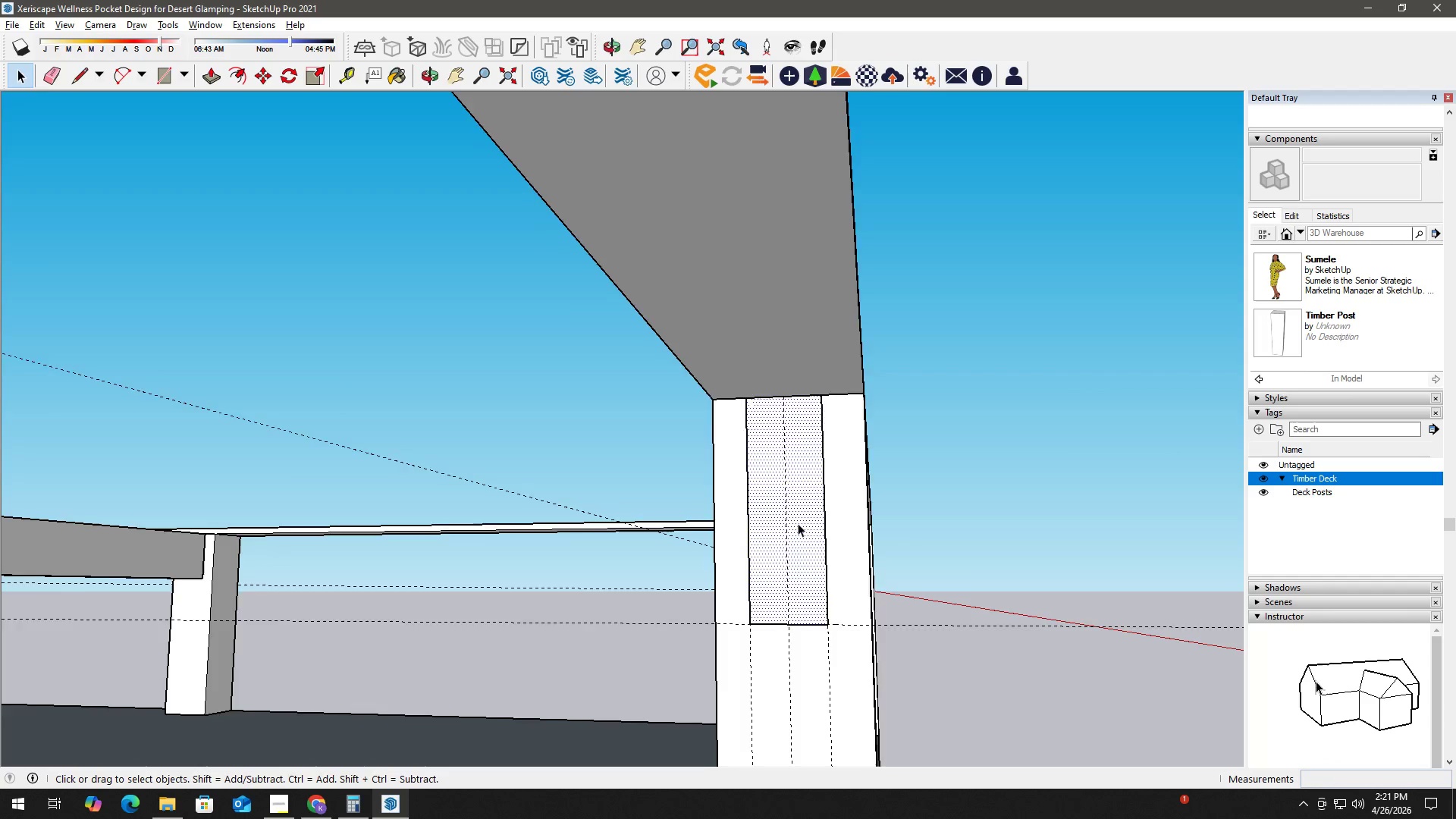 
scroll: coordinate [799, 524], scroll_direction: down, amount: 2.0
 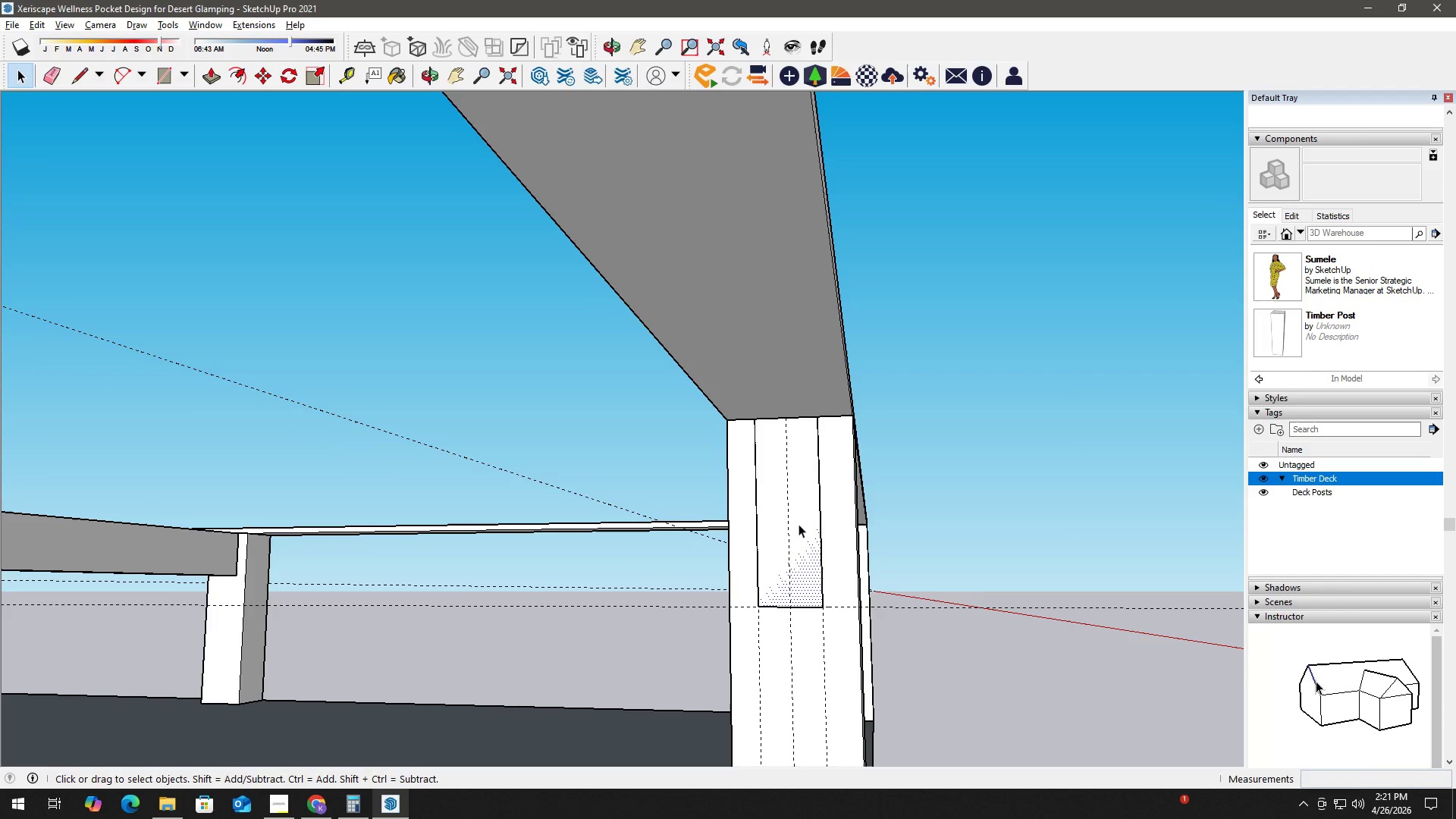 
key(P)
 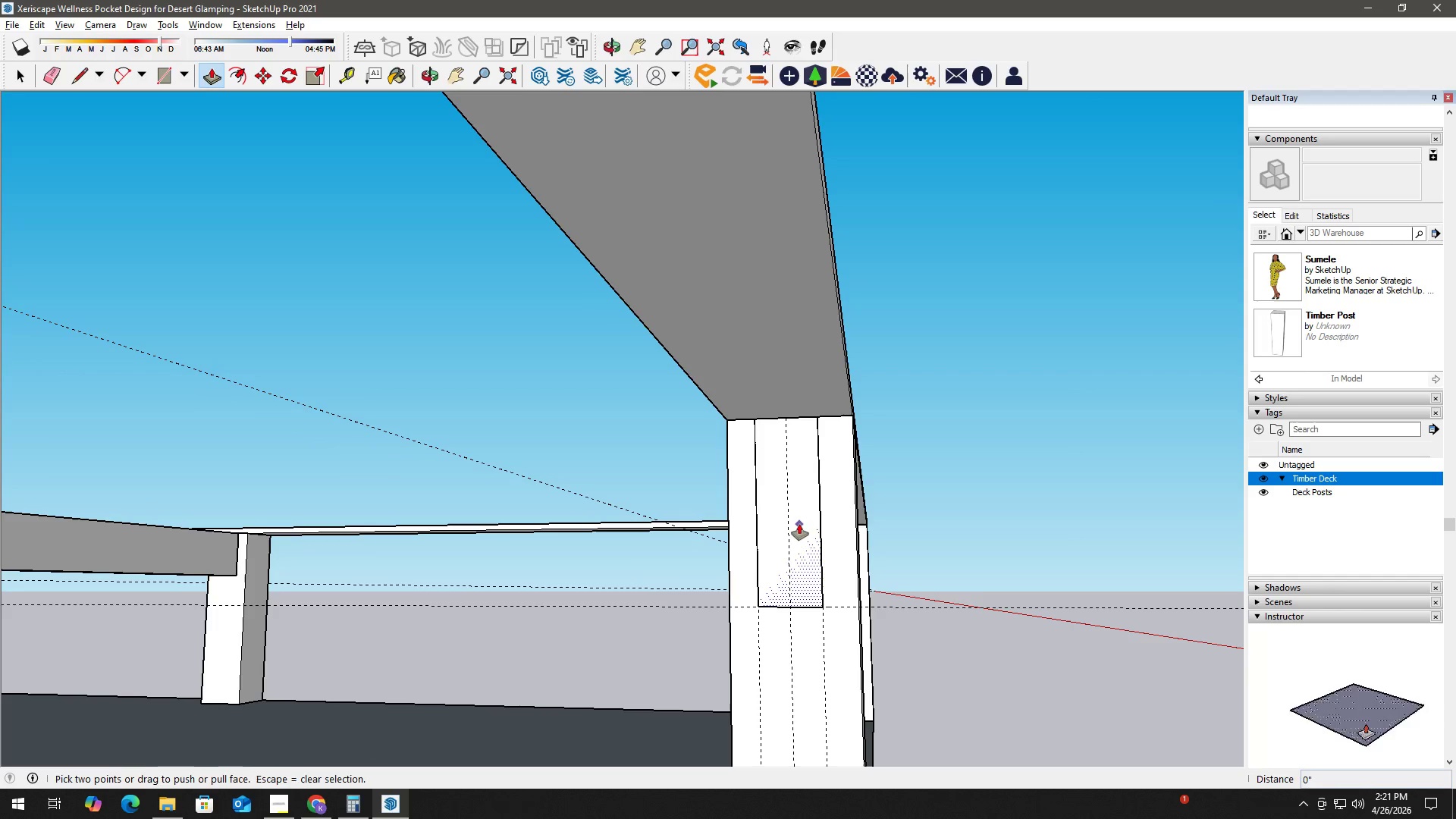 
left_click([799, 523])
 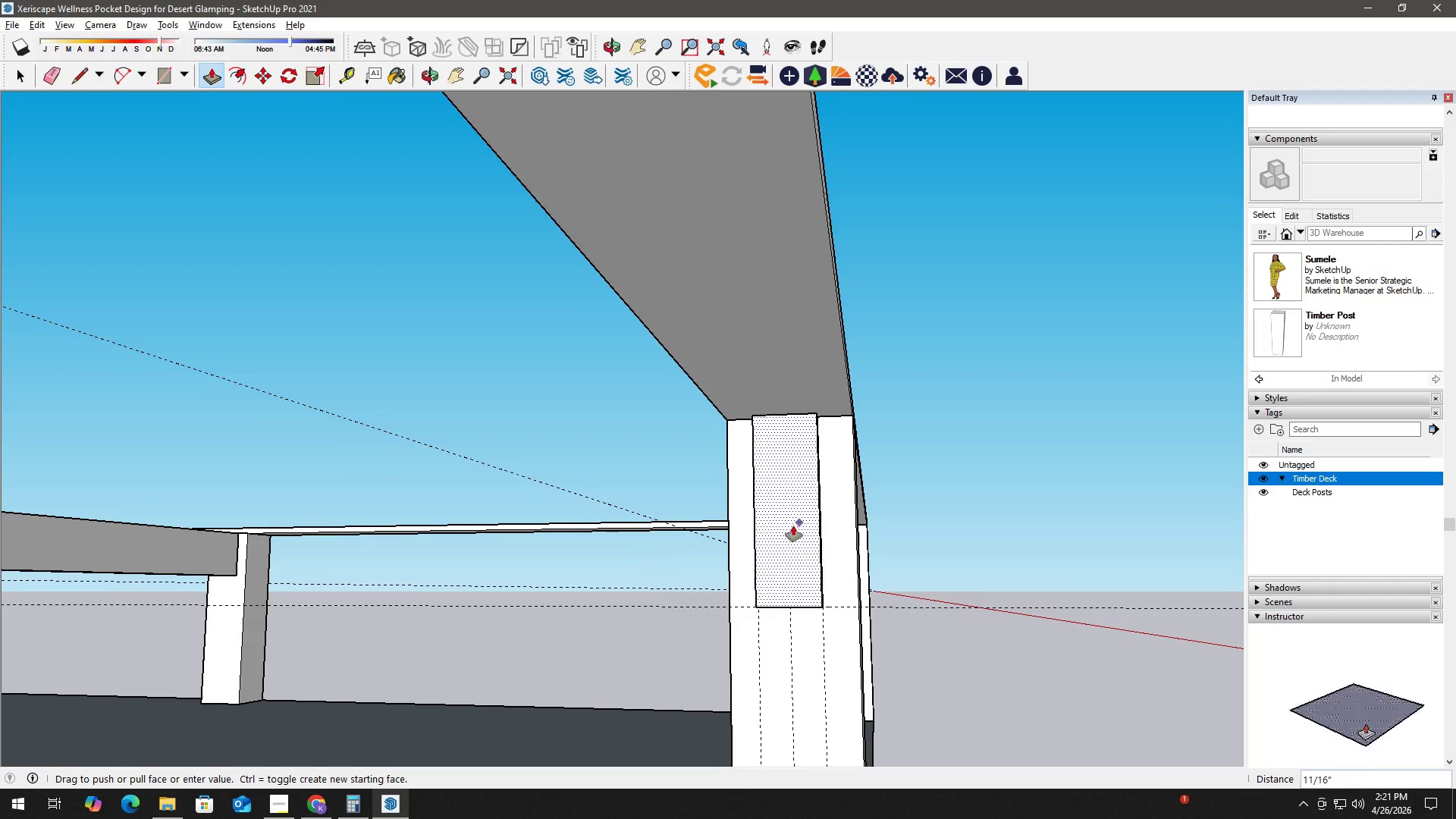 
scroll: coordinate [708, 548], scroll_direction: down, amount: 12.0
 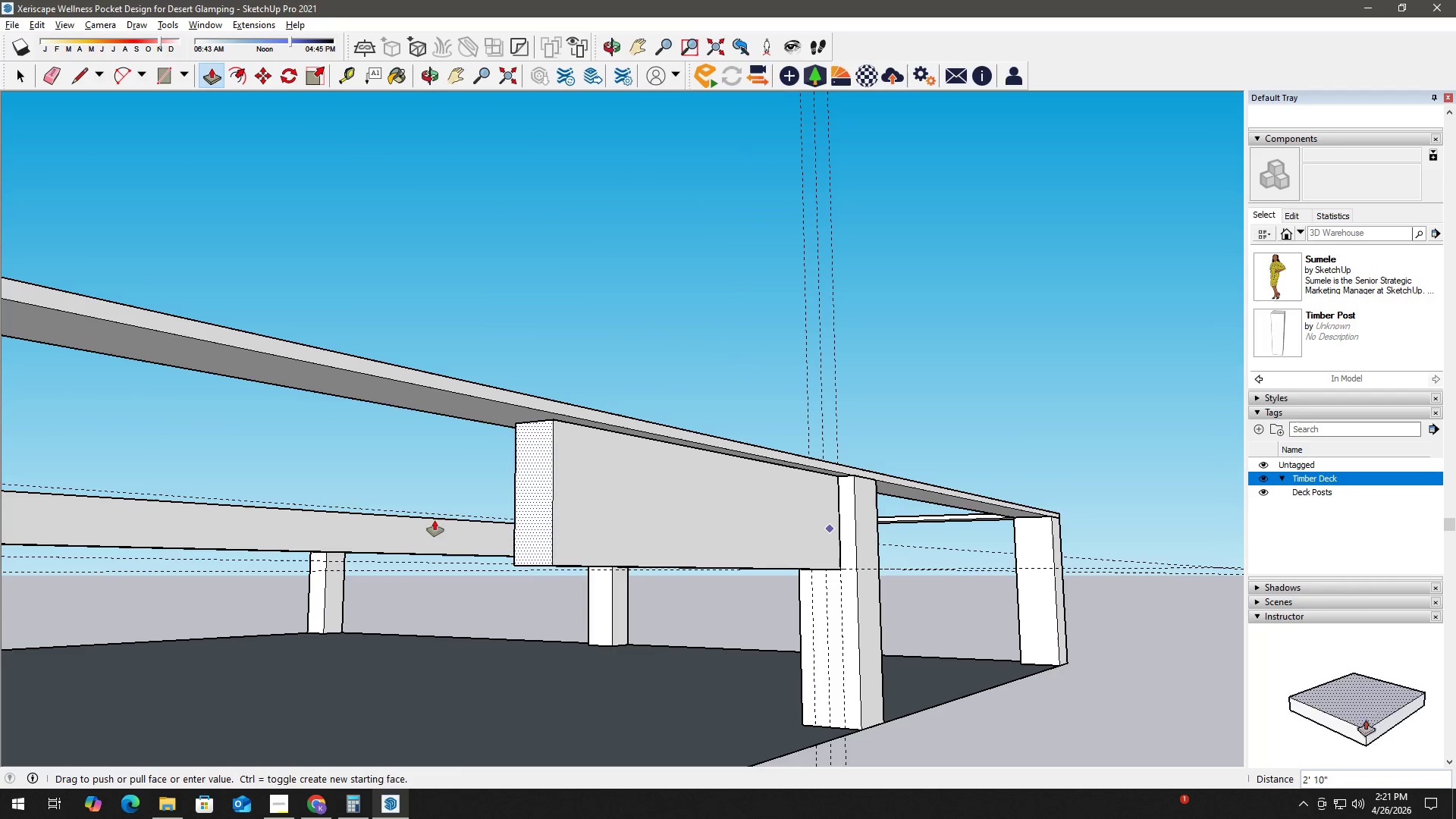 
key(Shift+ShiftLeft)
 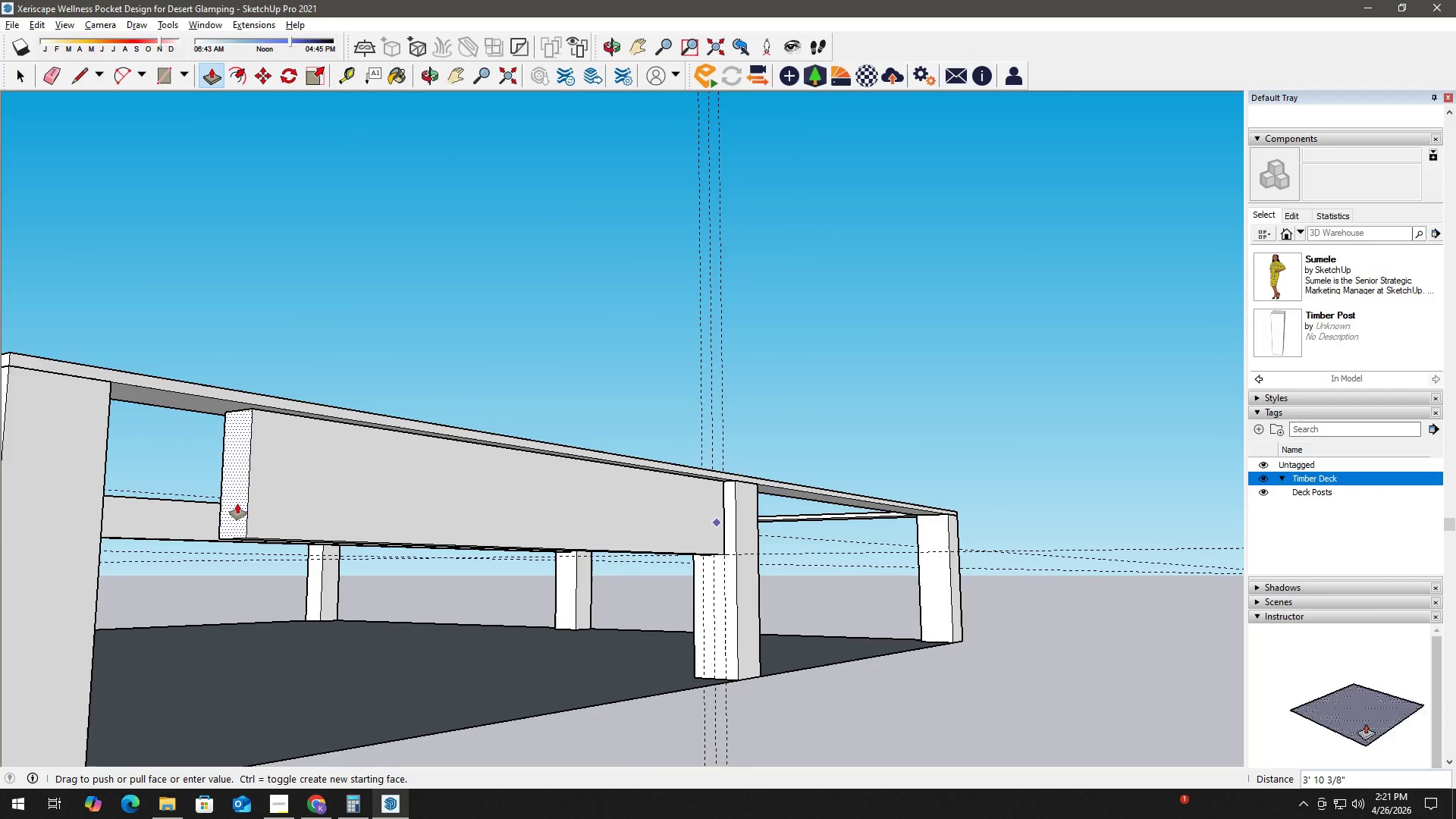 
scroll: coordinate [240, 517], scroll_direction: down, amount: 5.0
 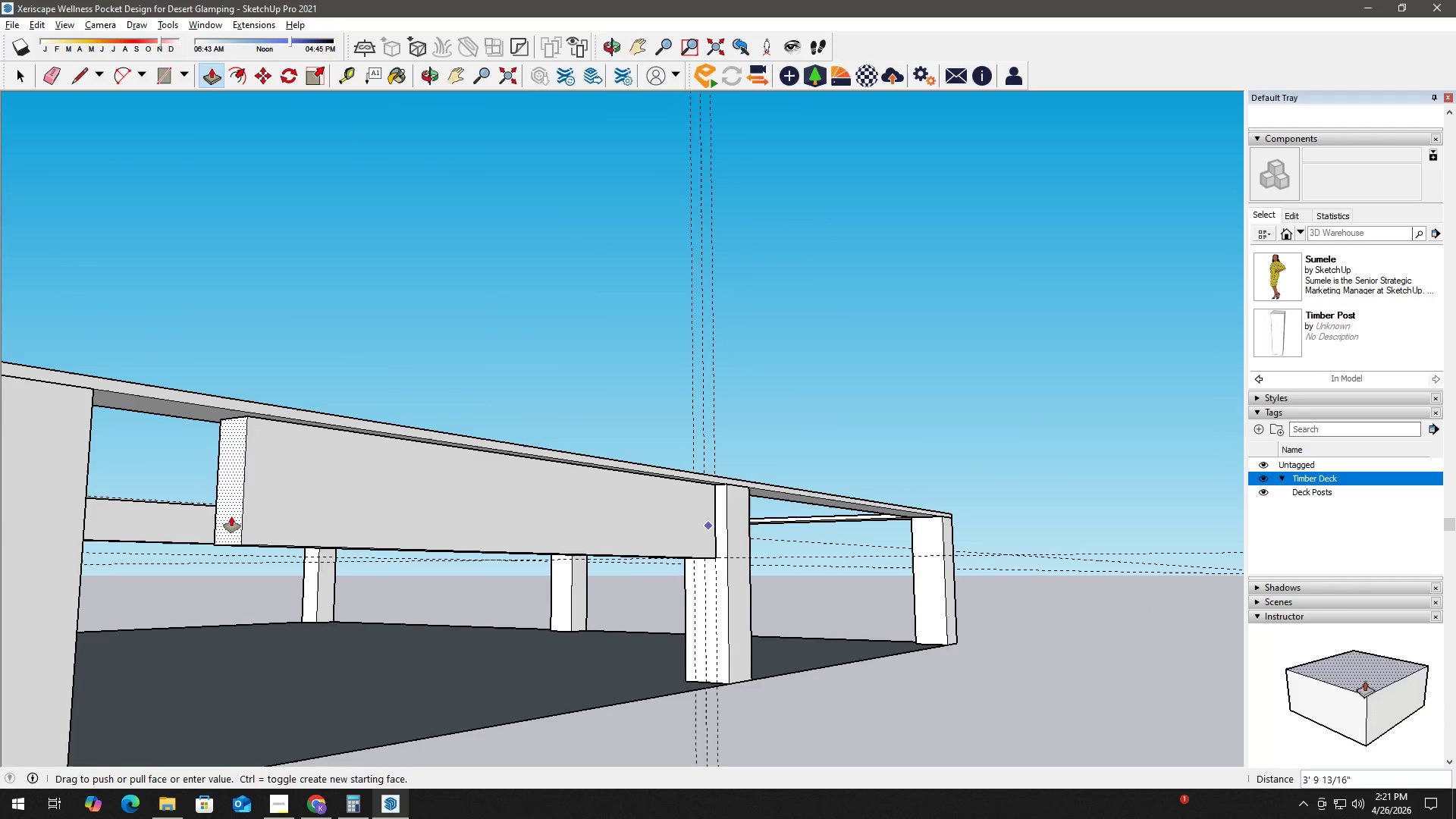 
scroll: coordinate [136, 439], scroll_direction: up, amount: 3.0
 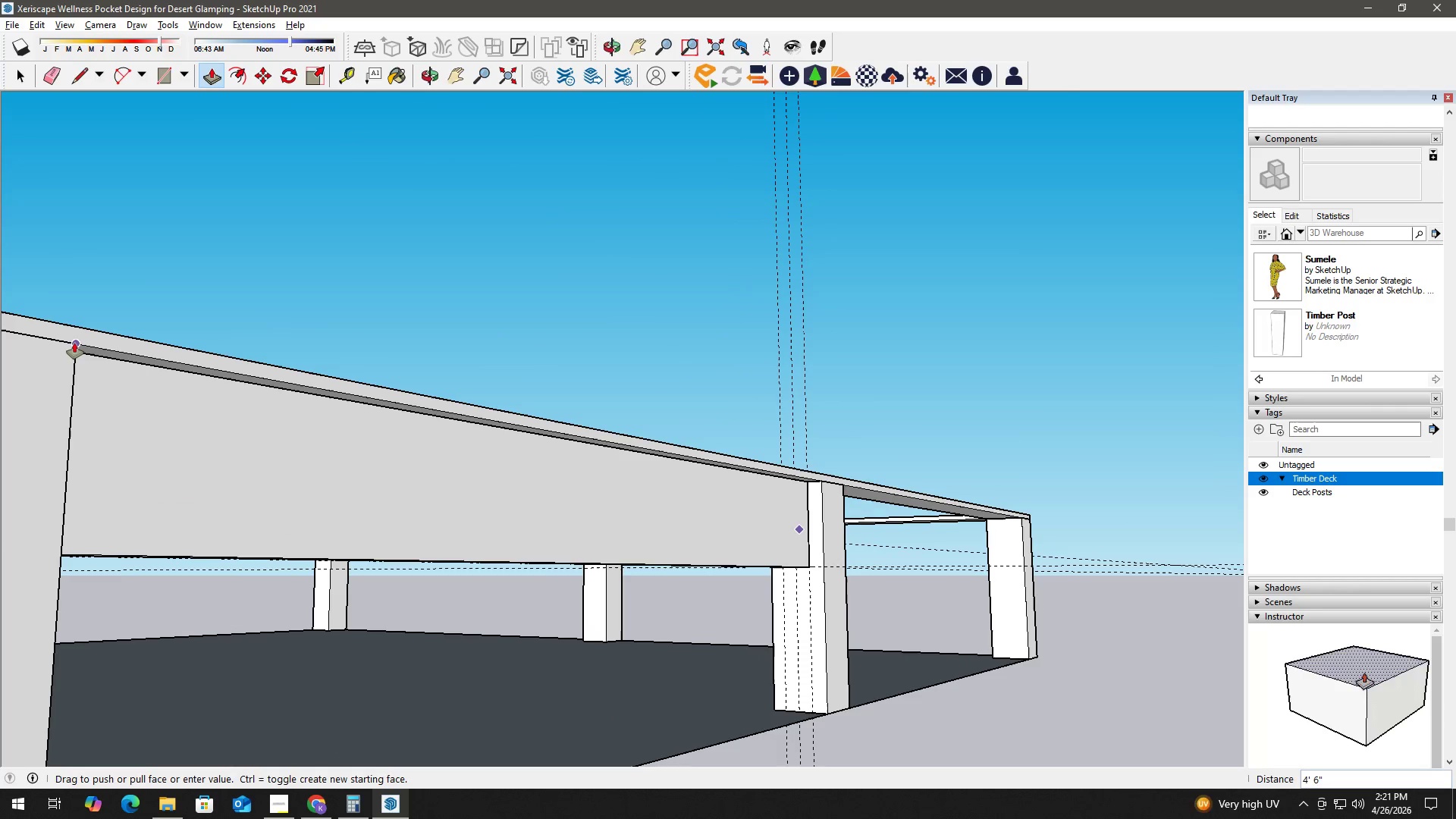 
left_click([74, 344])
 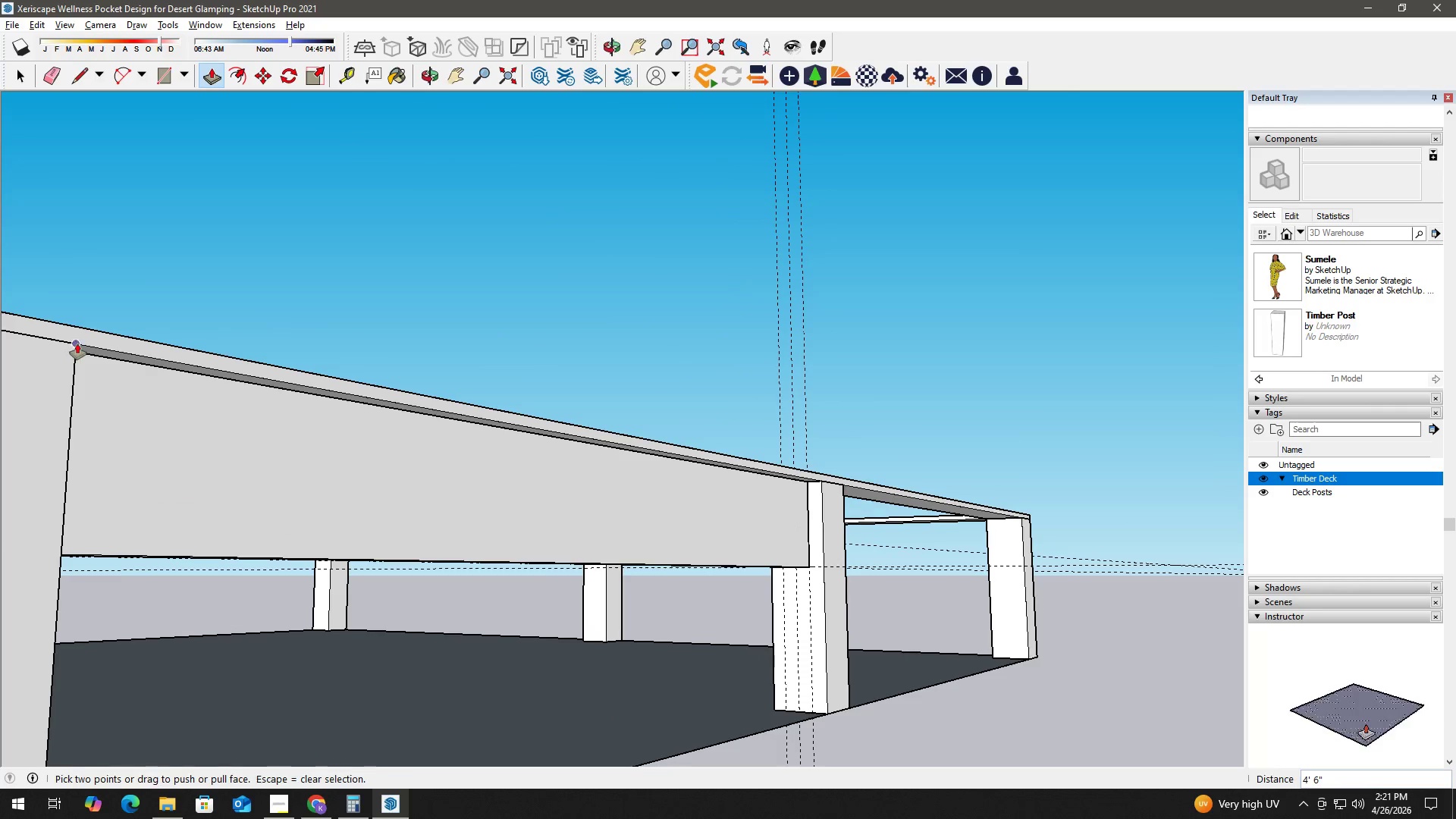 
key(Space)
 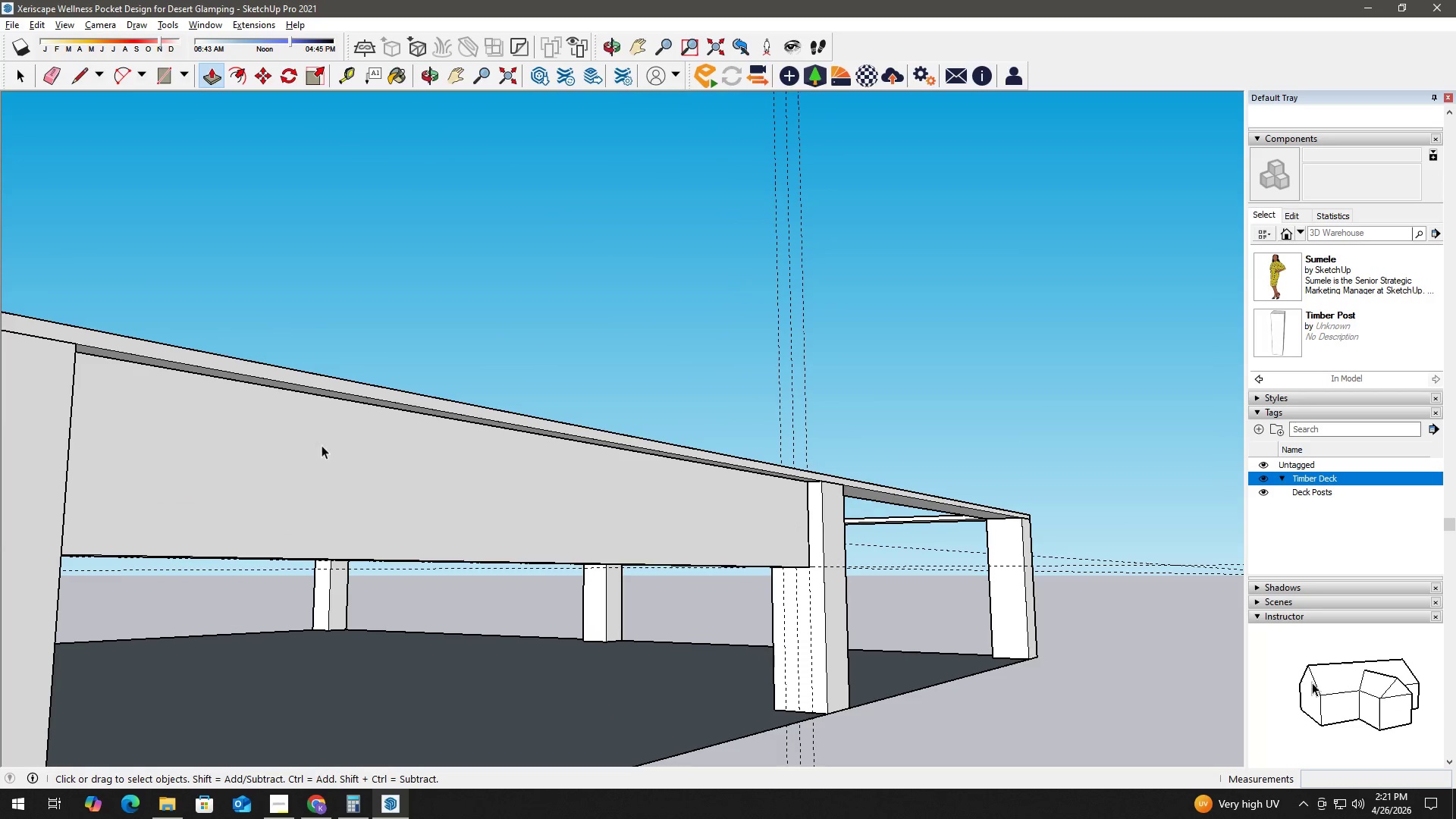 
double_click([325, 445])
 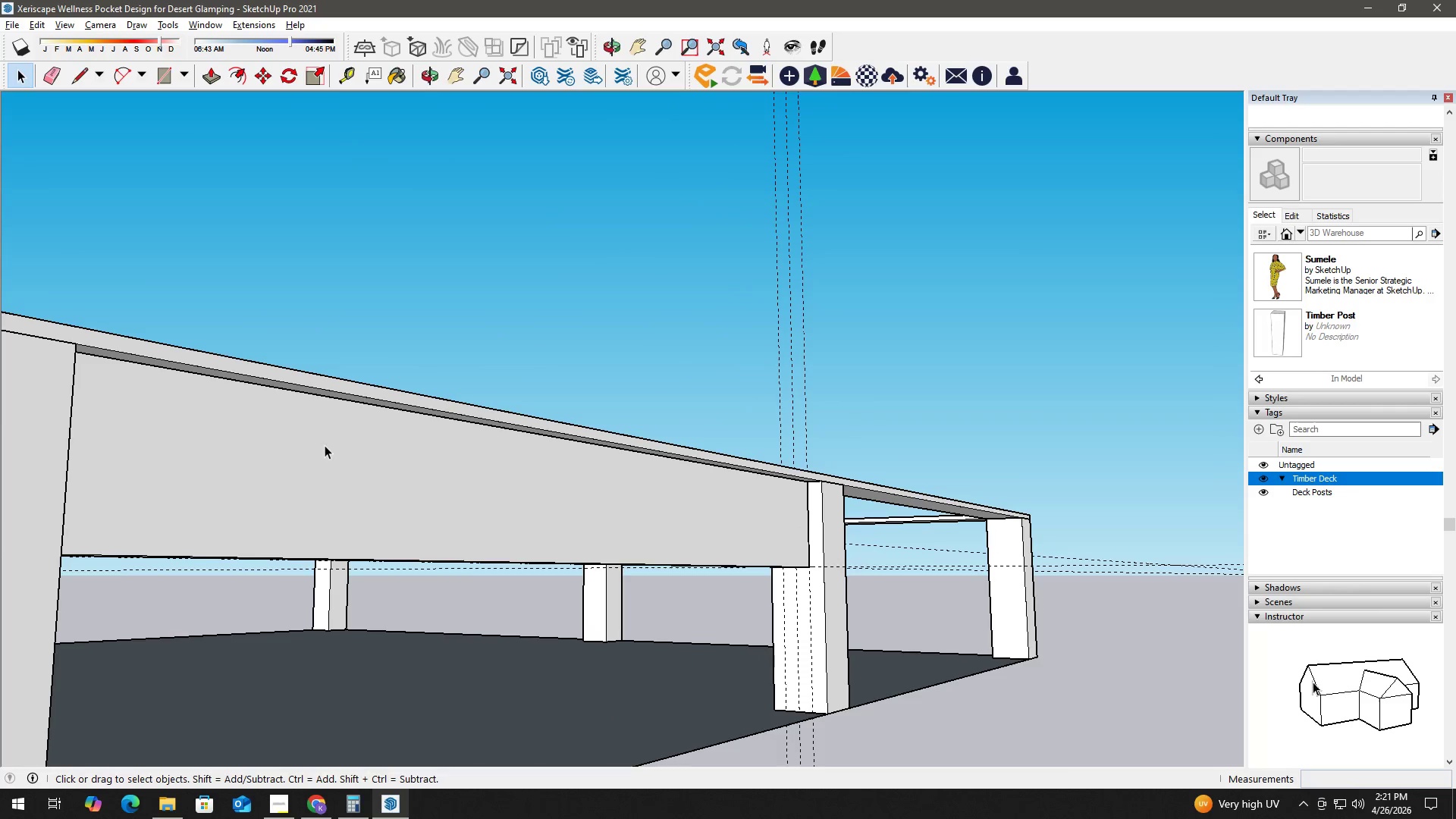 
triple_click([325, 445])
 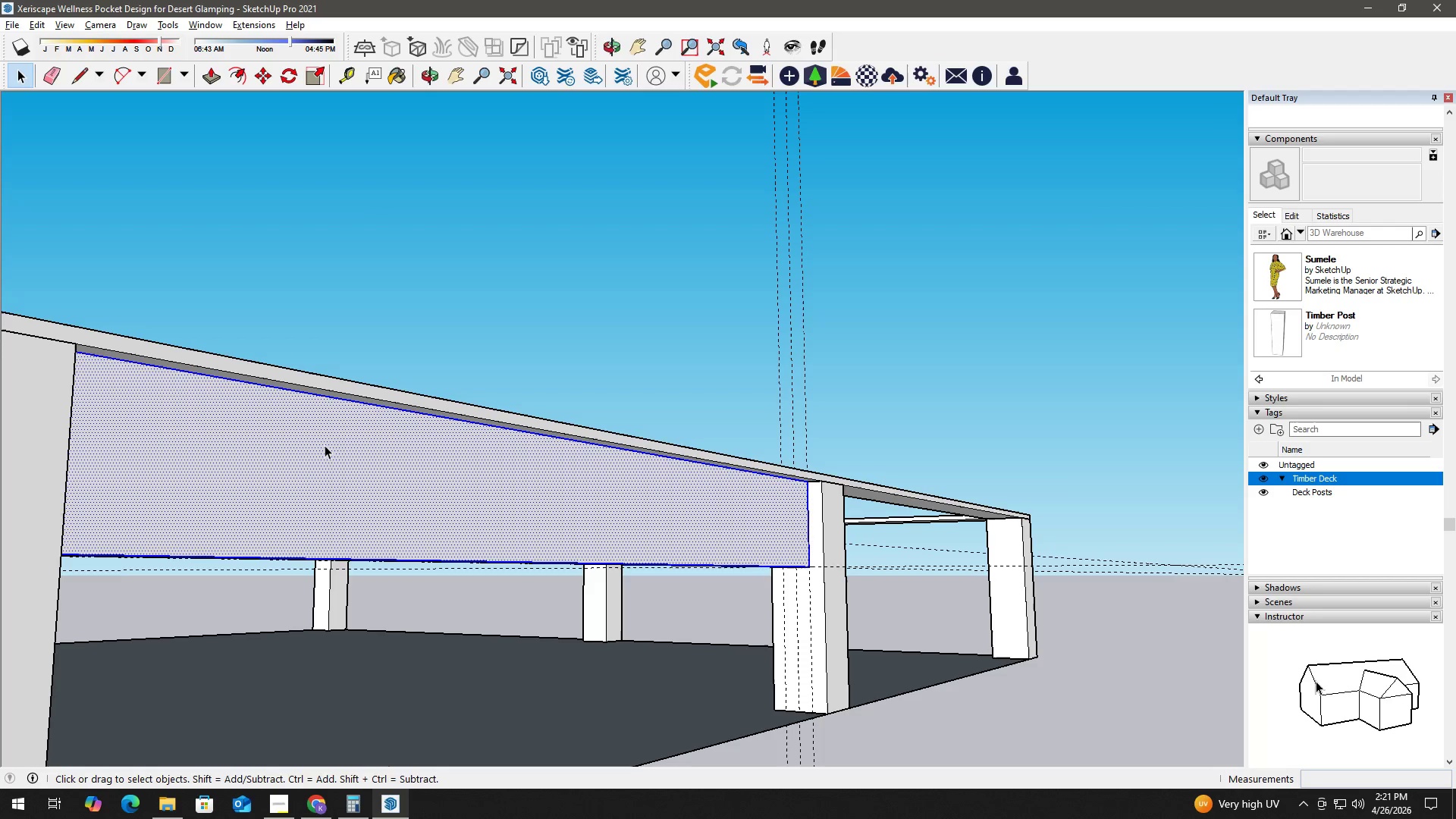 
triple_click([325, 445])
 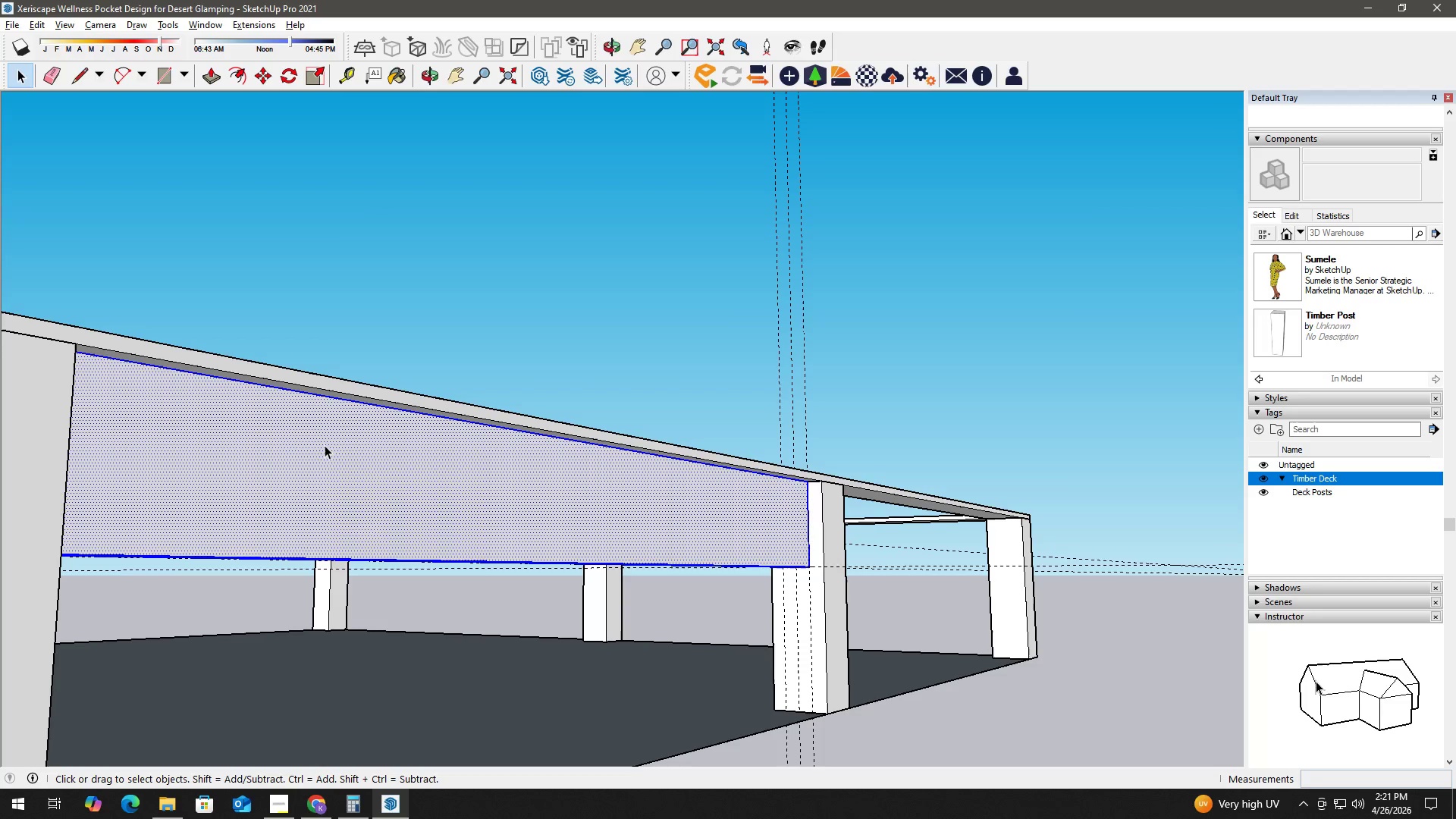 
right_click([325, 445])
 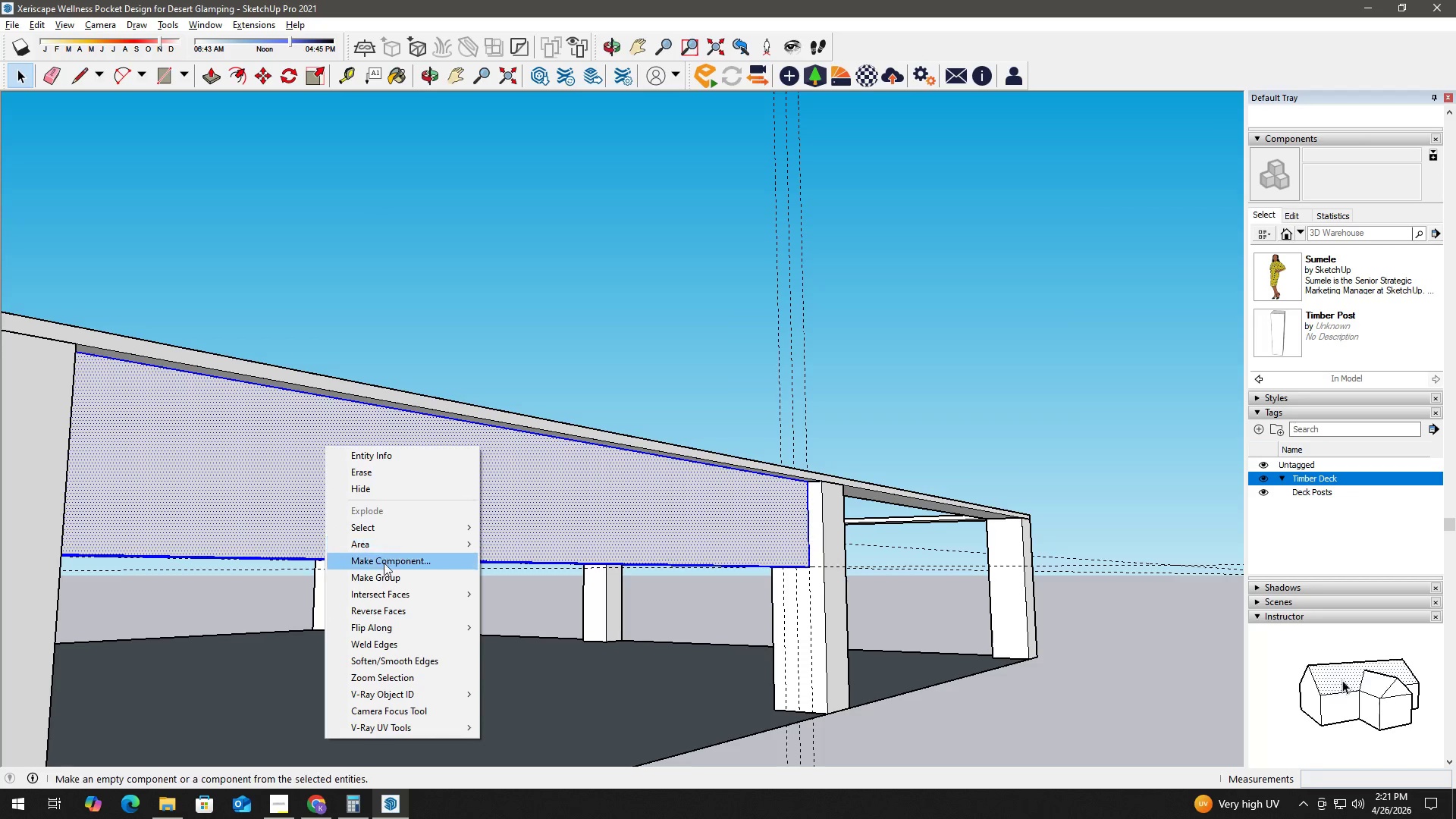 
left_click([389, 578])
 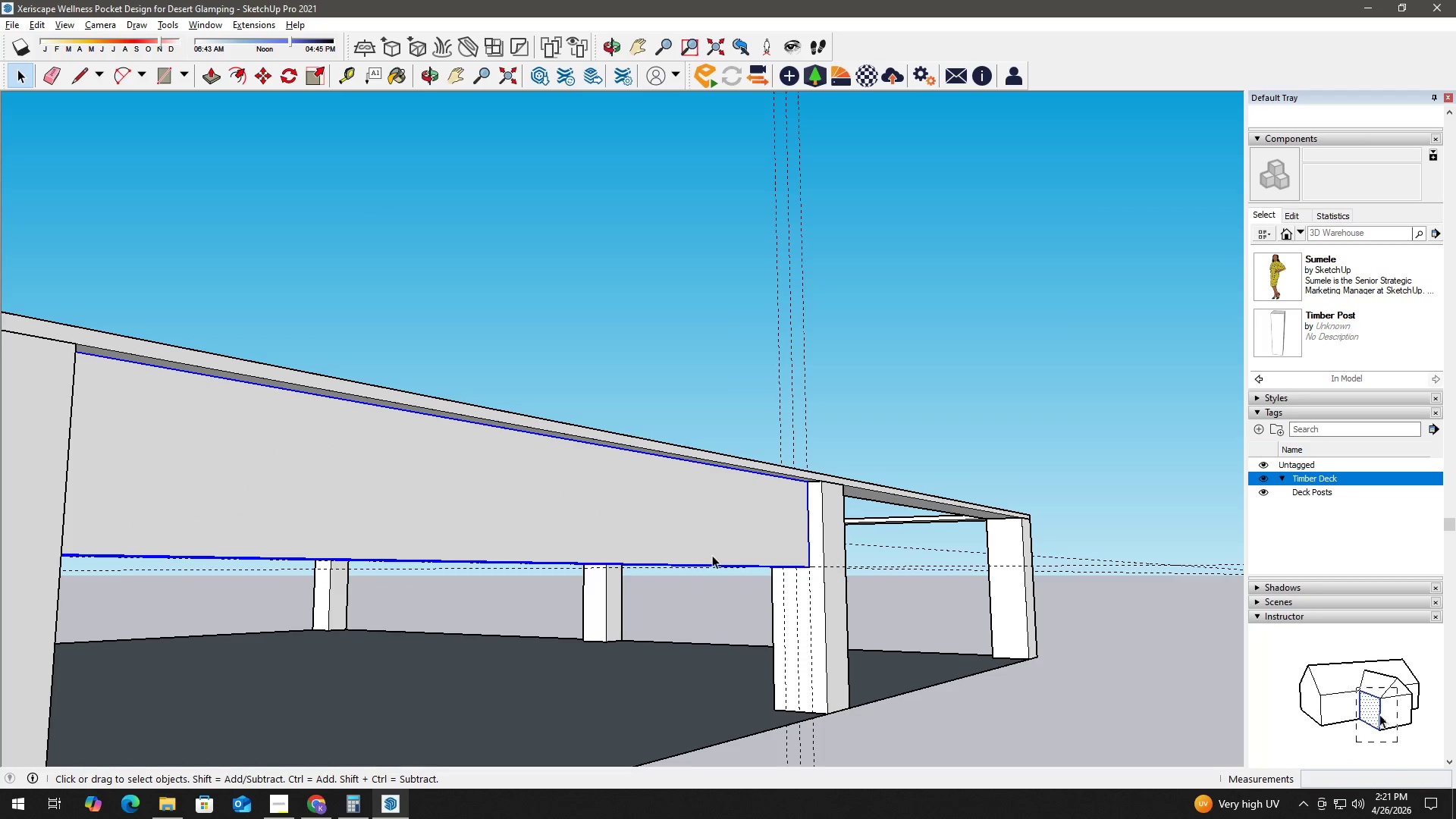 
key(H)
 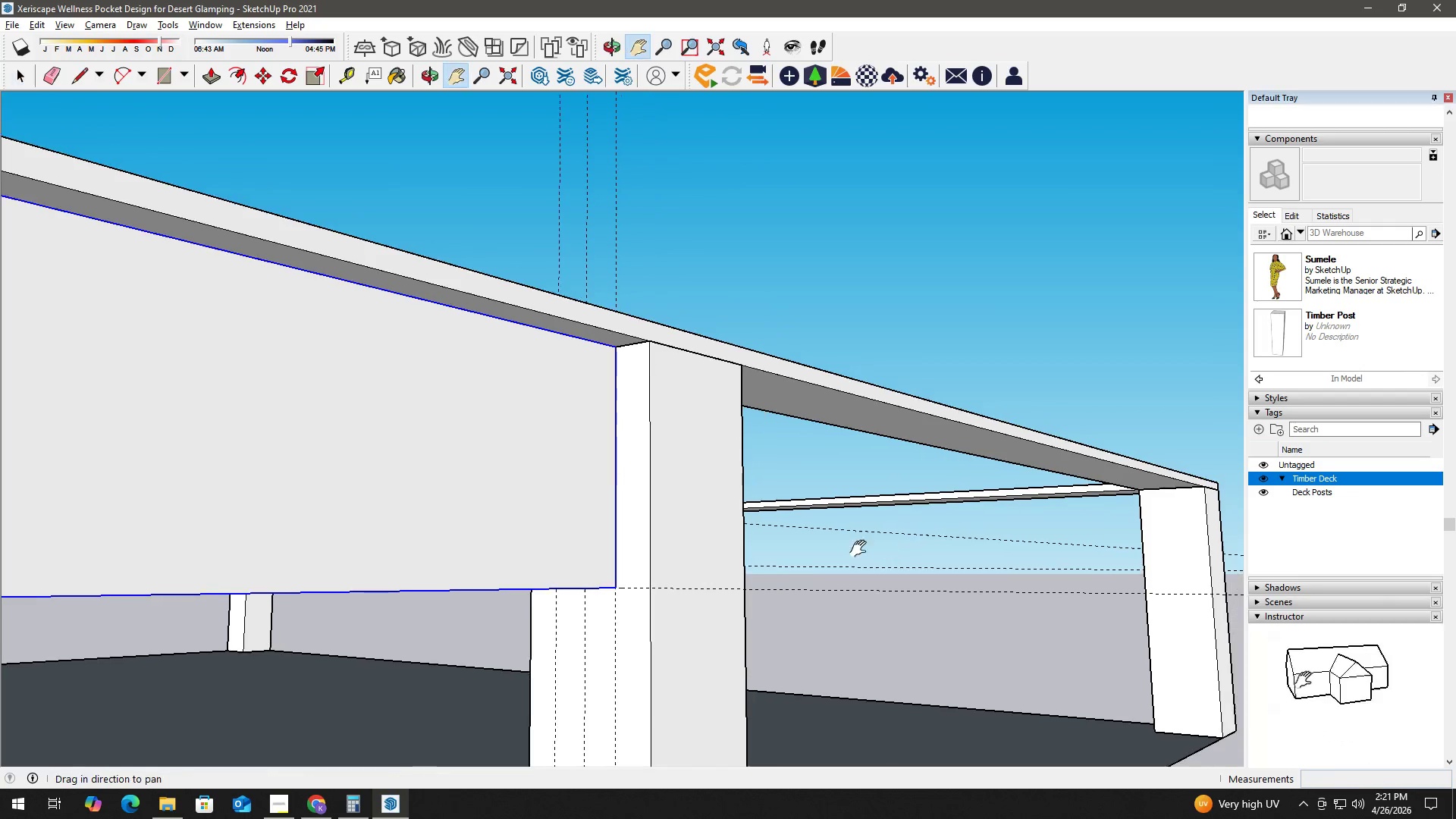 
scroll: coordinate [920, 545], scroll_direction: up, amount: 4.0
 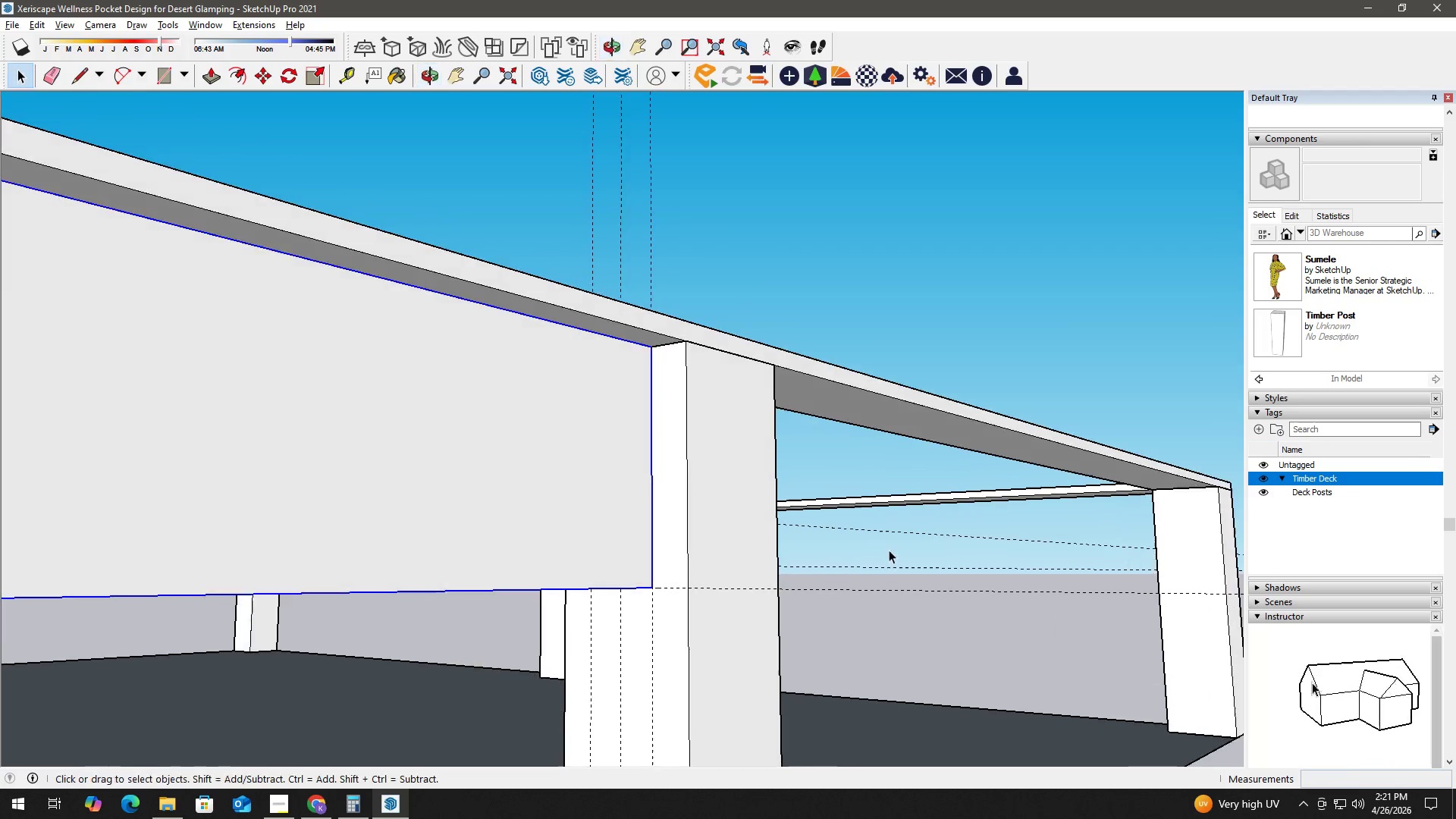 
left_click_drag(start_coordinate=[898, 549], to_coordinate=[575, 551])
 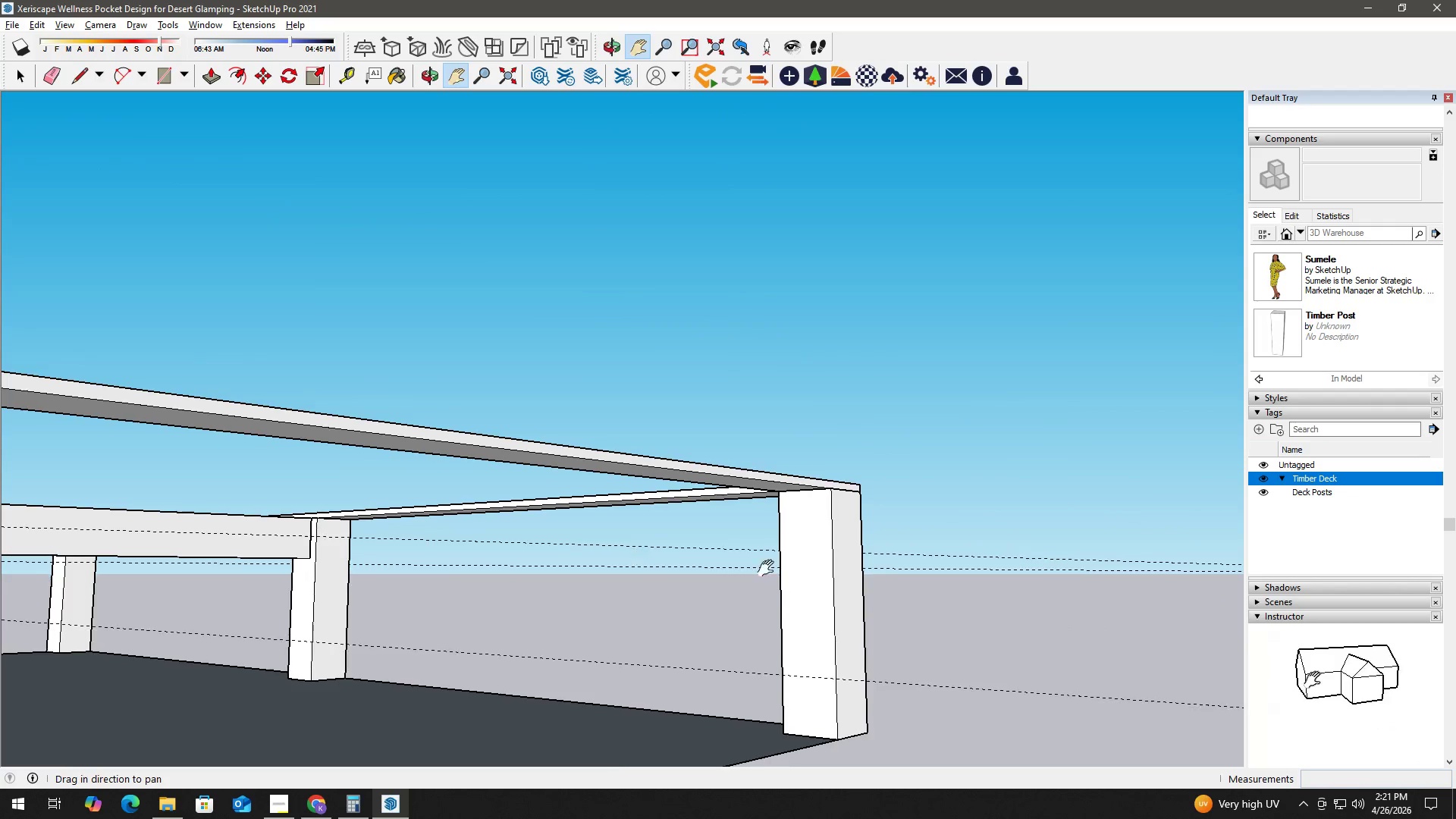 
left_click_drag(start_coordinate=[775, 569], to_coordinate=[651, 572])
 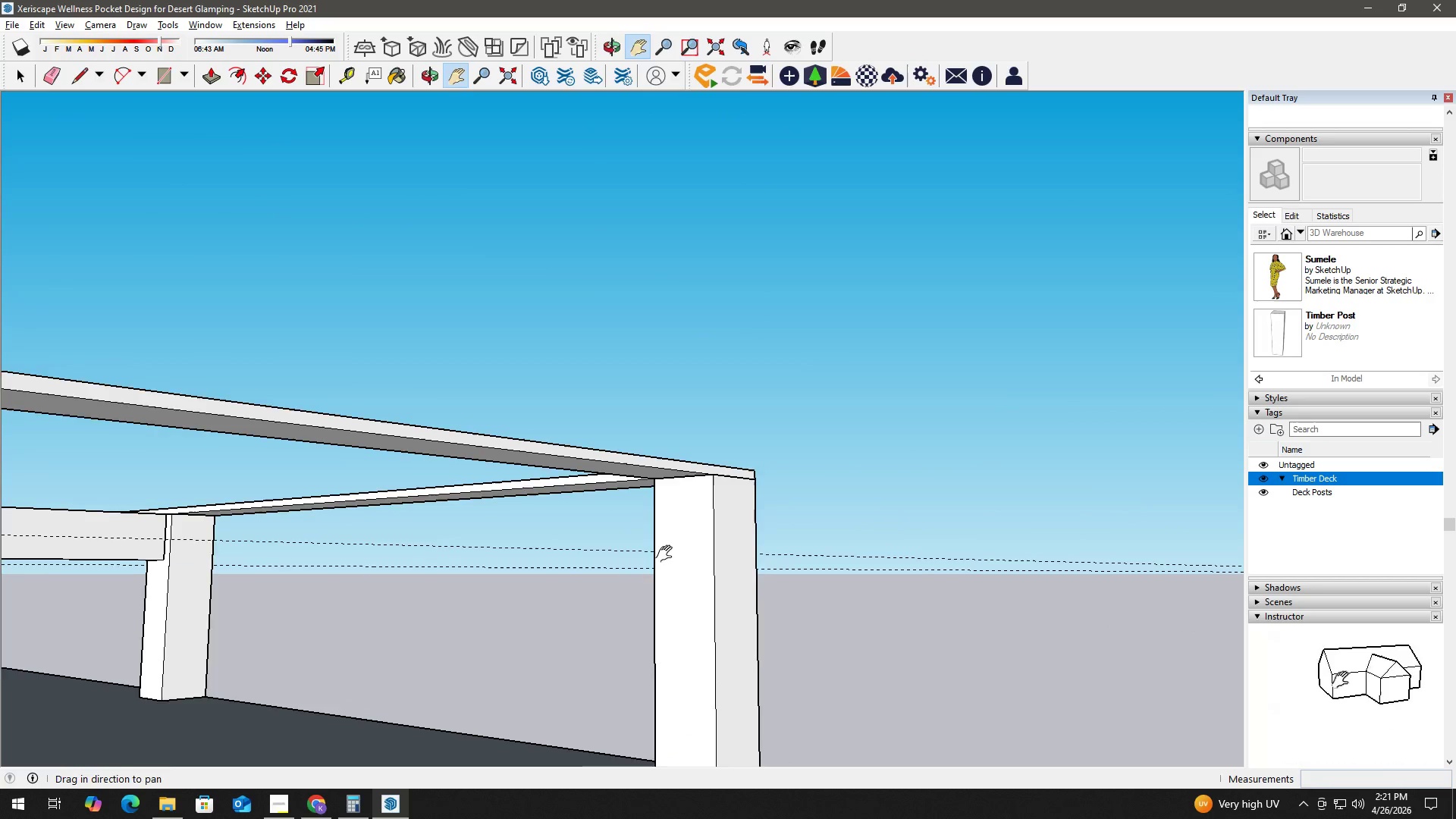 
key(Space)
 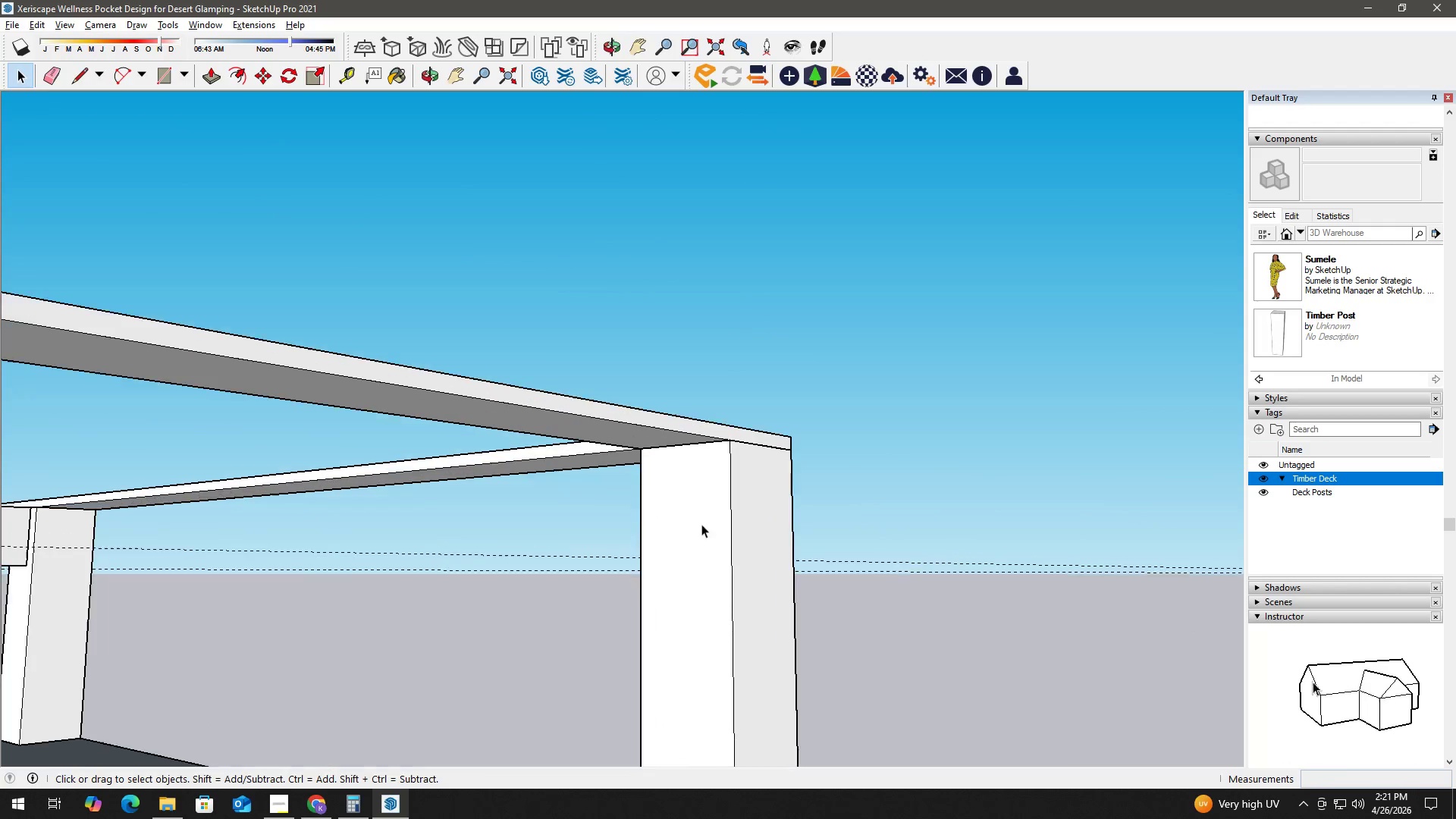 
key(T)
 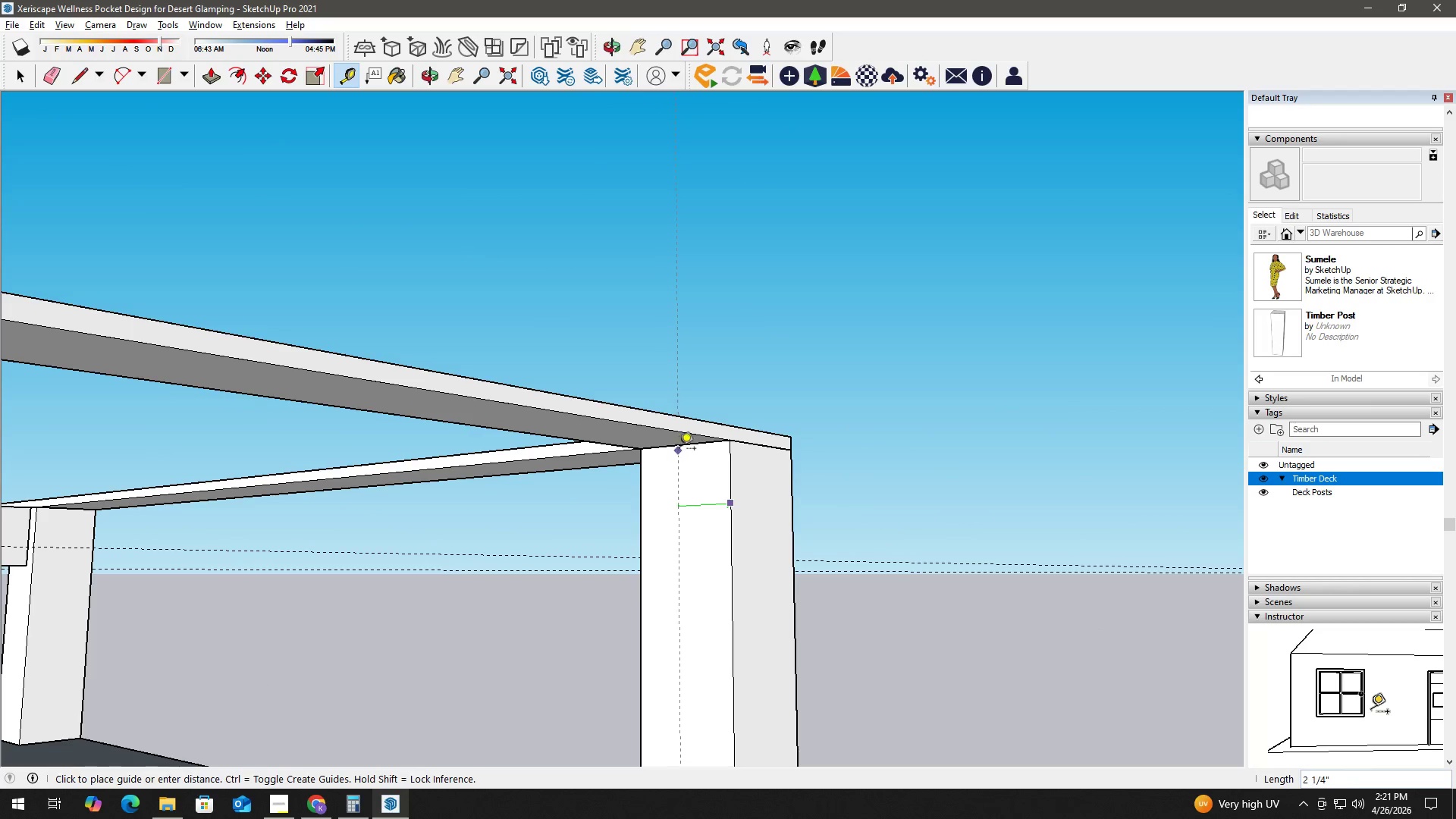 
scroll: coordinate [695, 529], scroll_direction: up, amount: 6.0
 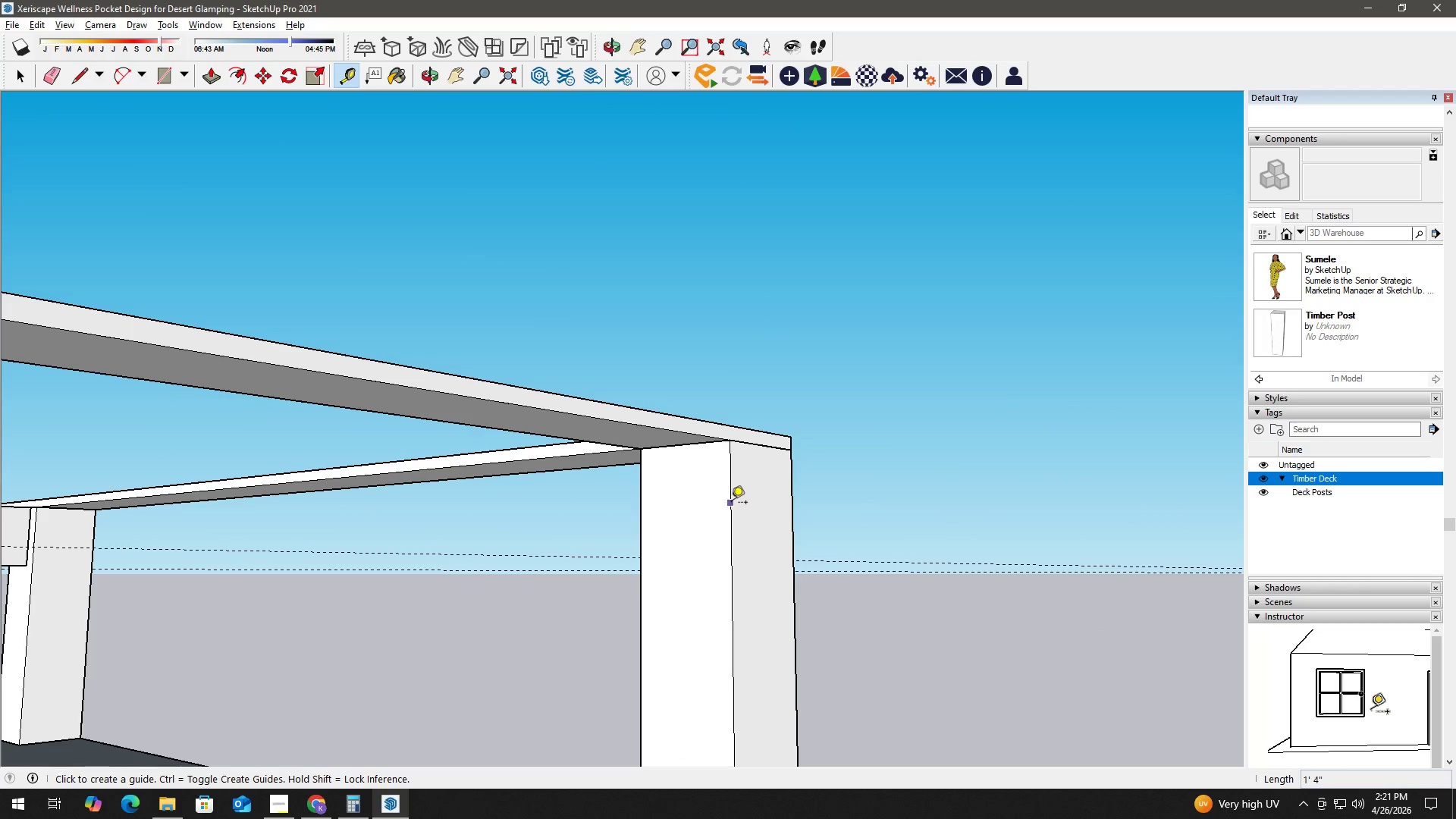 
left_click([686, 445])
 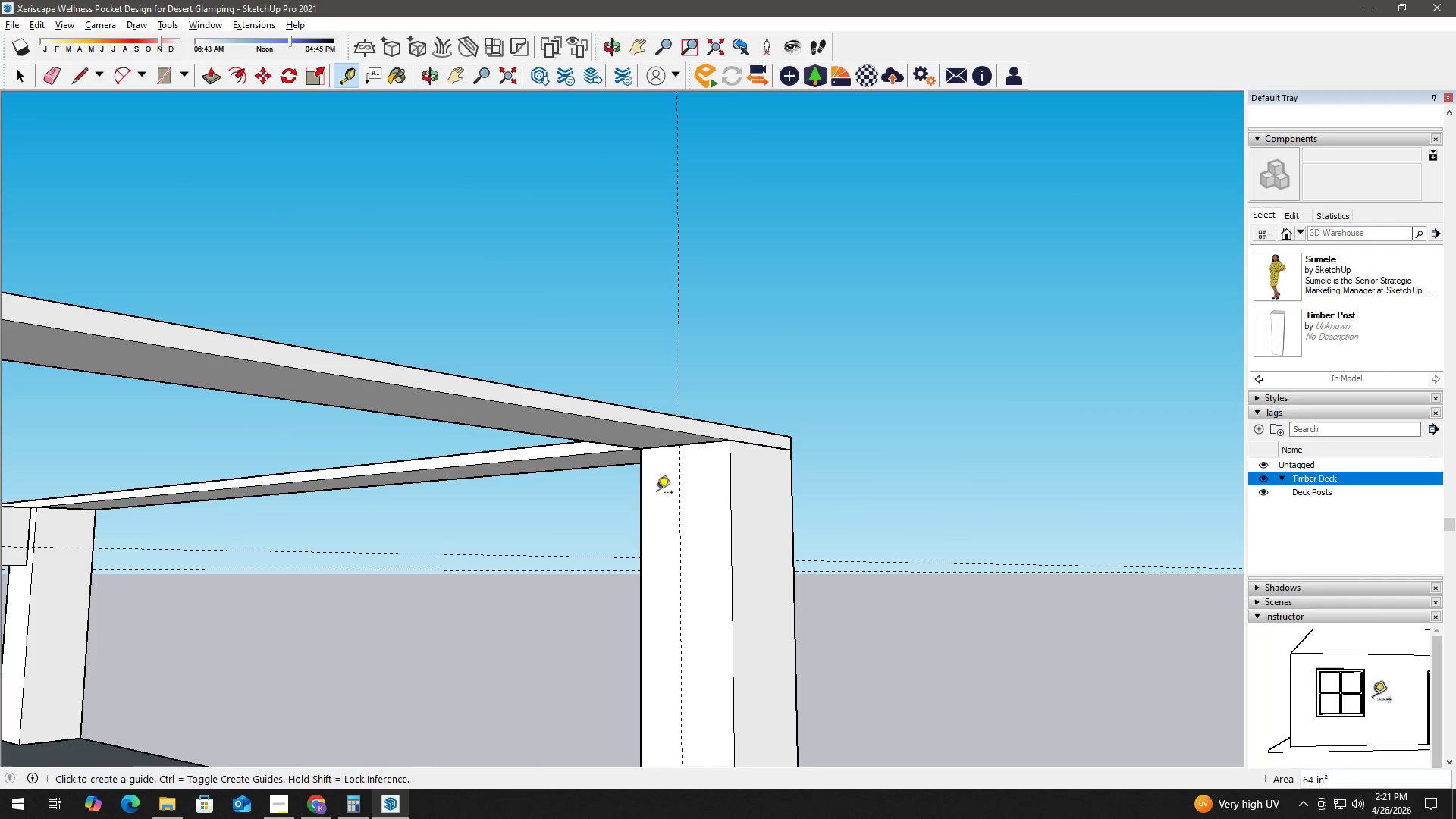 
key(Space)
 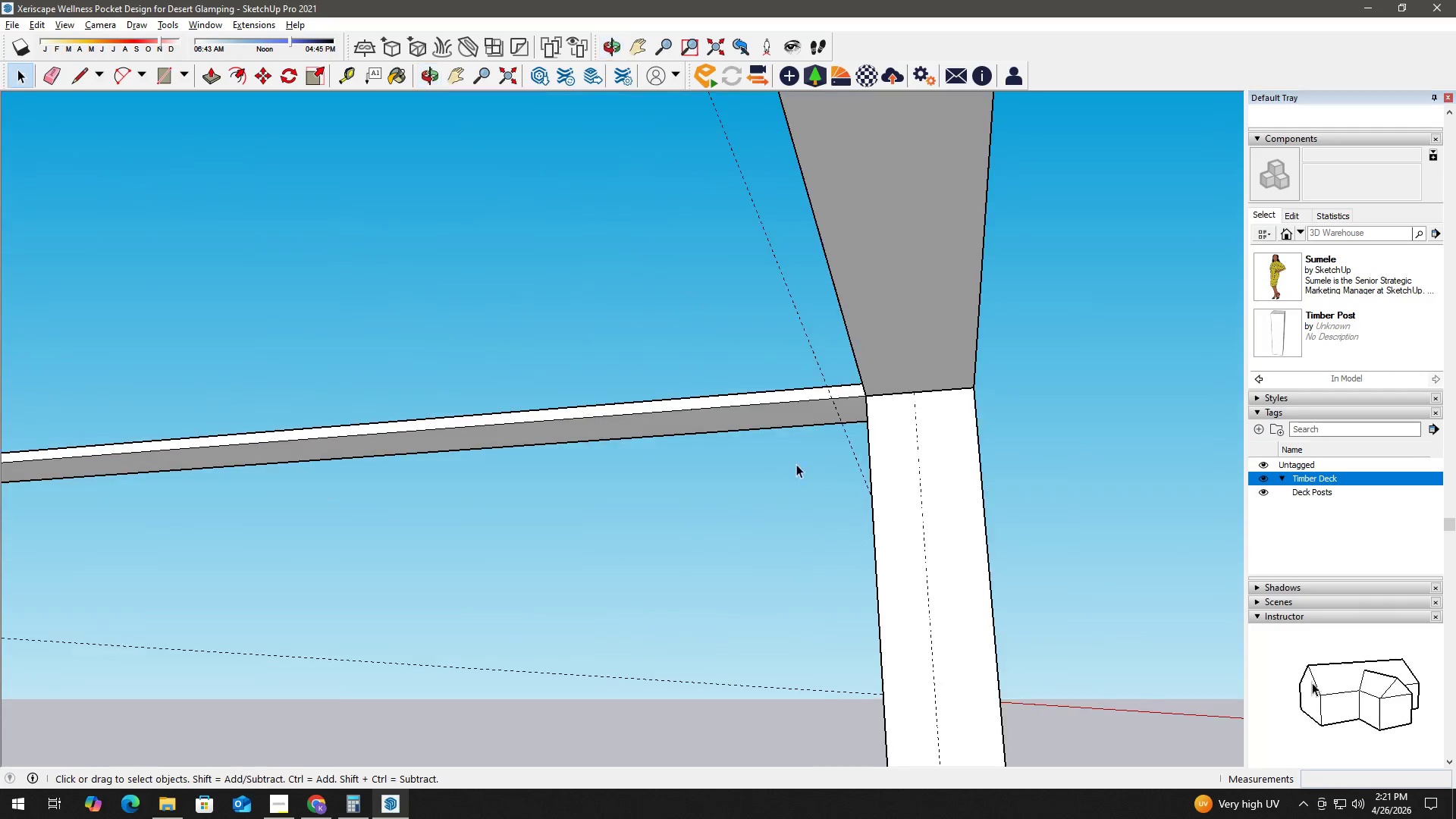 
key(T)
 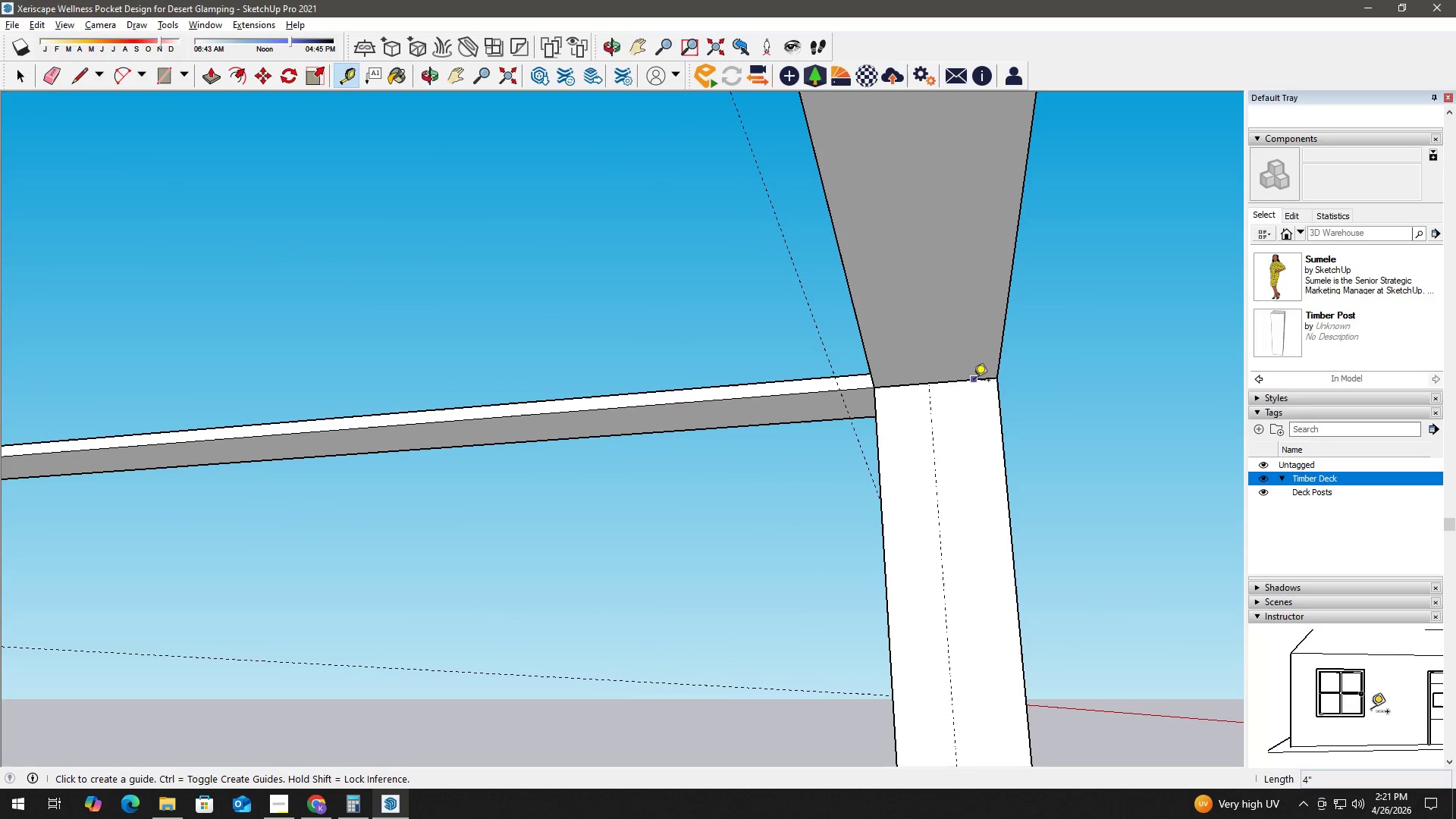 
scroll: coordinate [805, 459], scroll_direction: up, amount: 1.0
 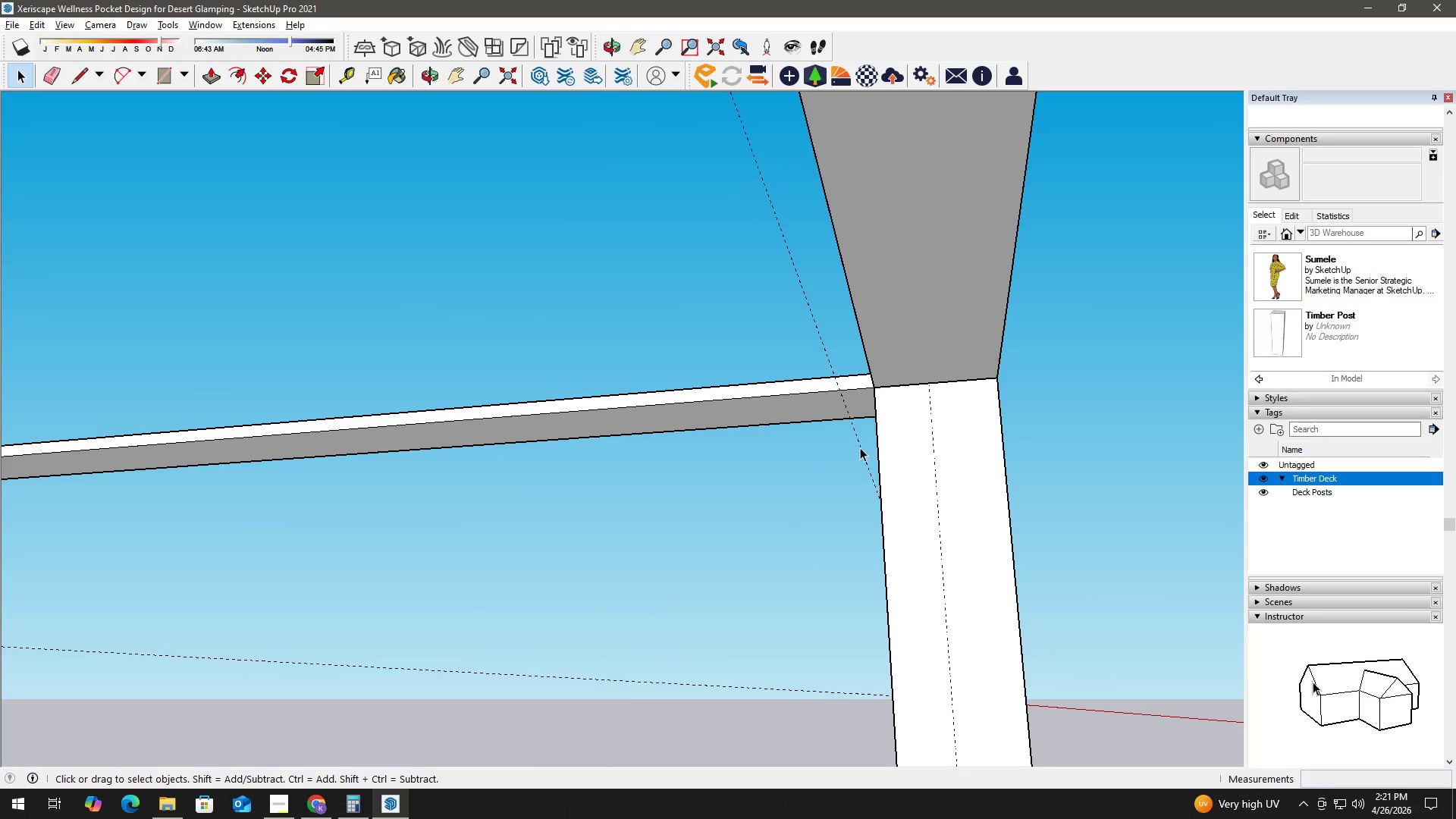 
left_click_drag(start_coordinate=[973, 381], to_coordinate=[972, 388])
 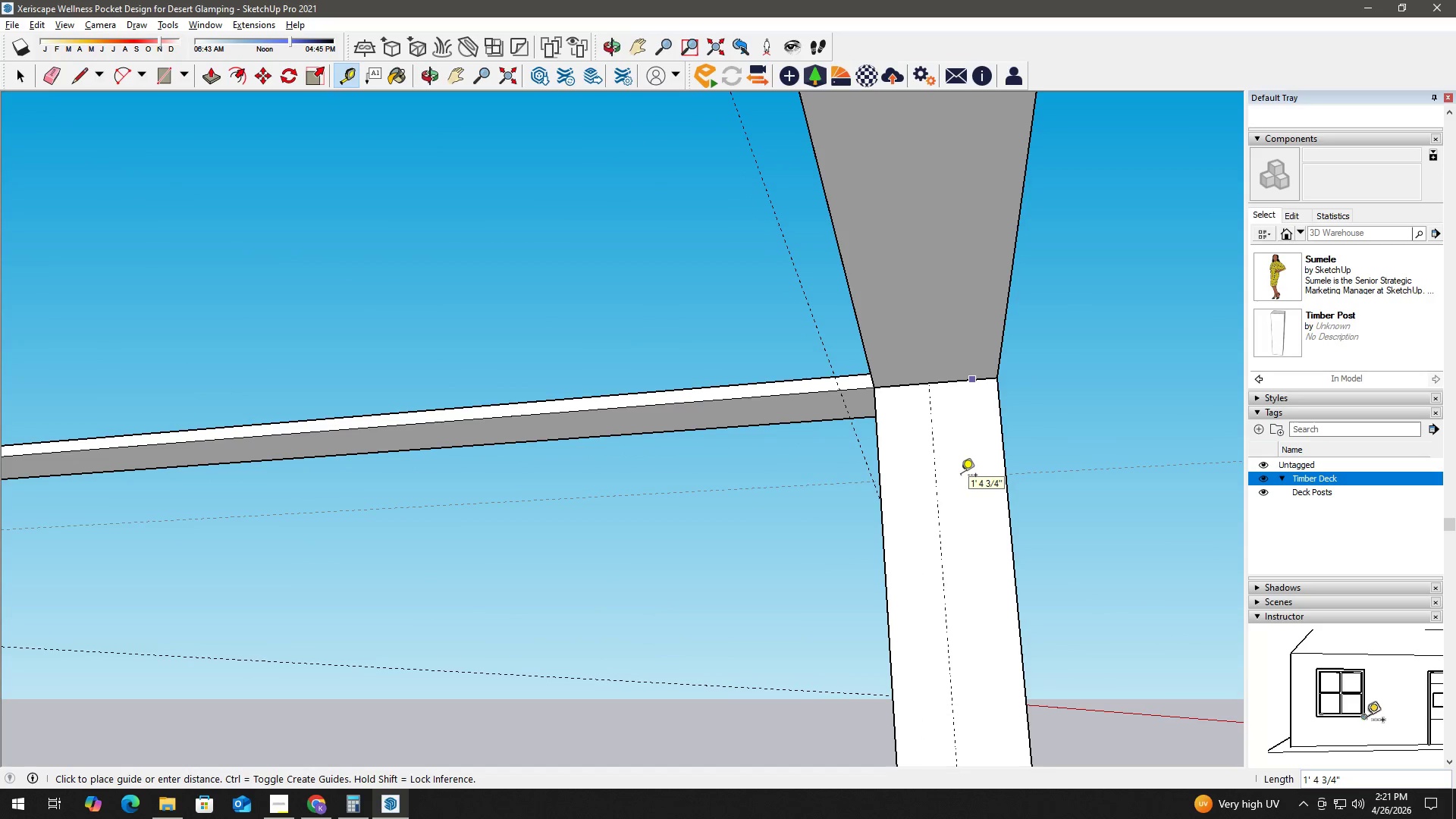 
key(Numpad6)
 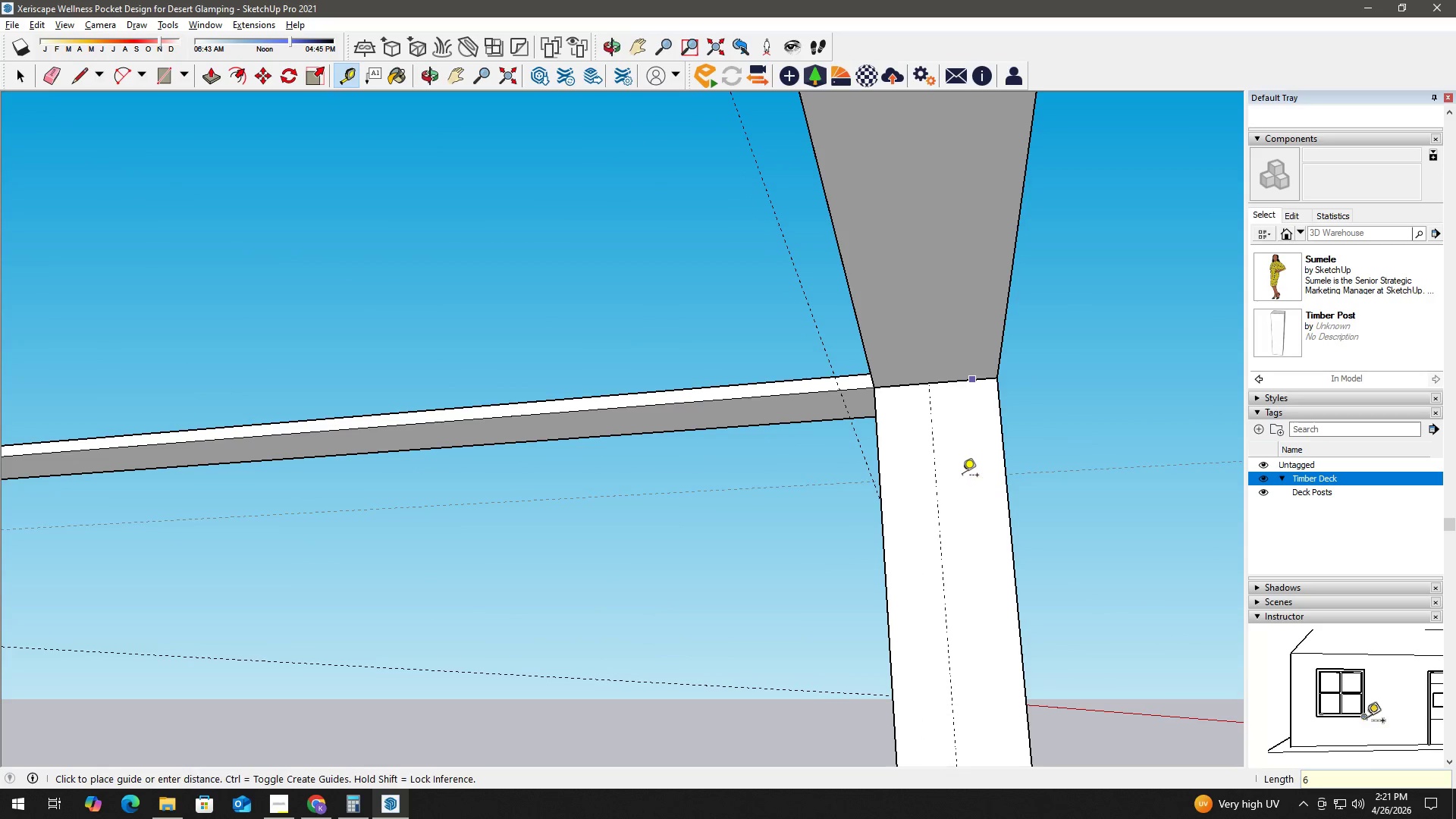 
key(NumpadEnter)
 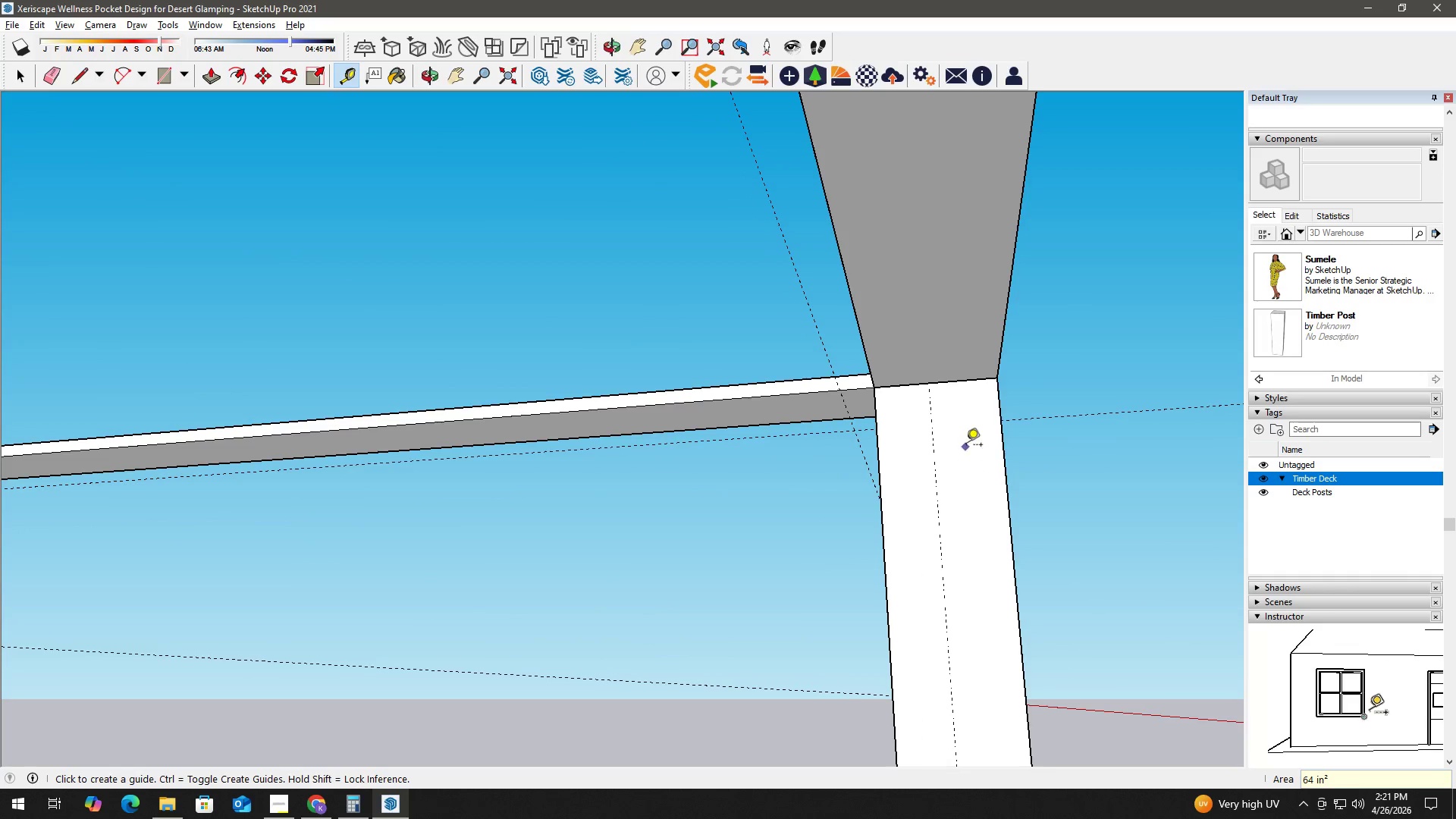 
key(Space)
 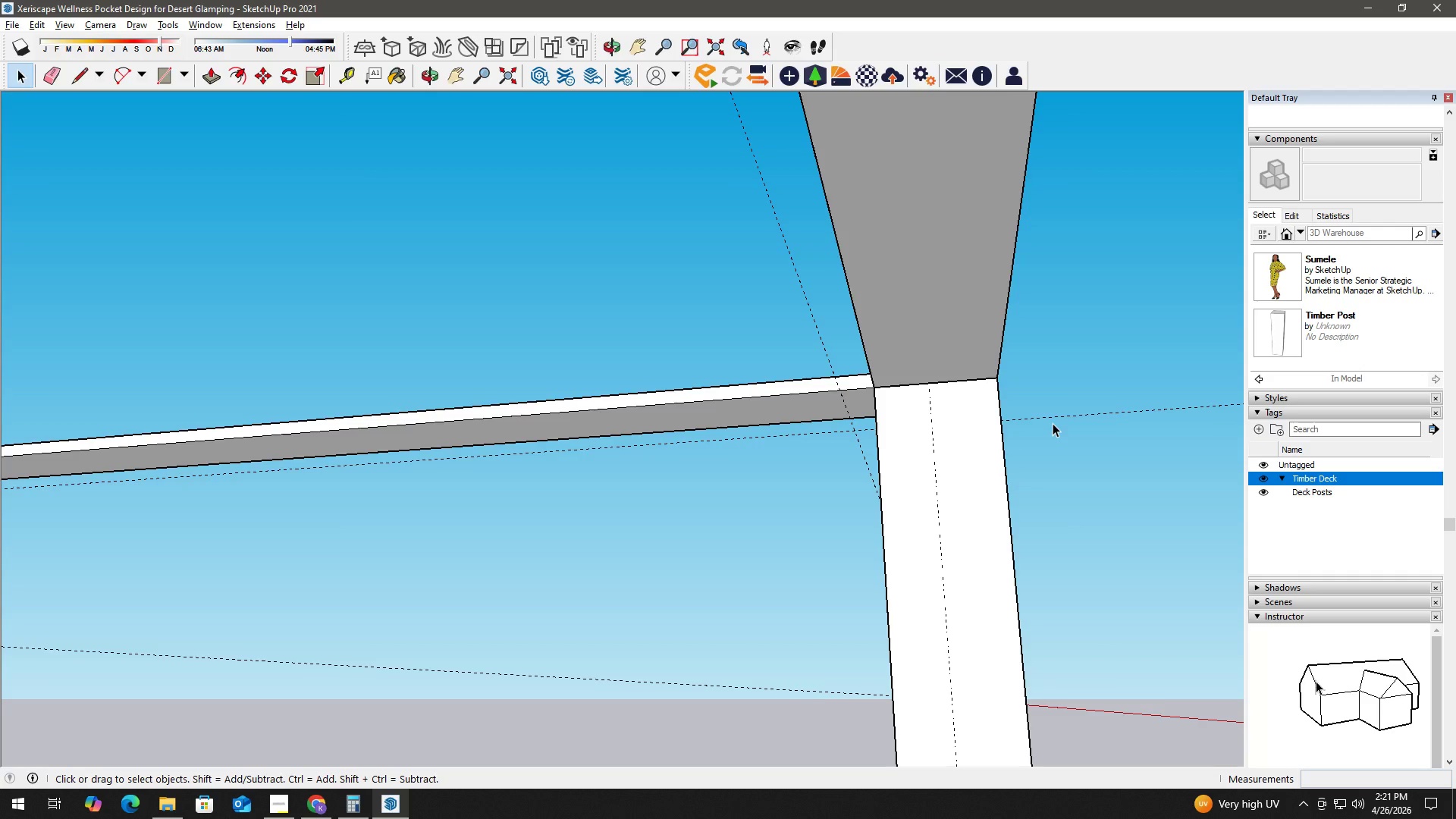 
key(Control+ControlLeft)
 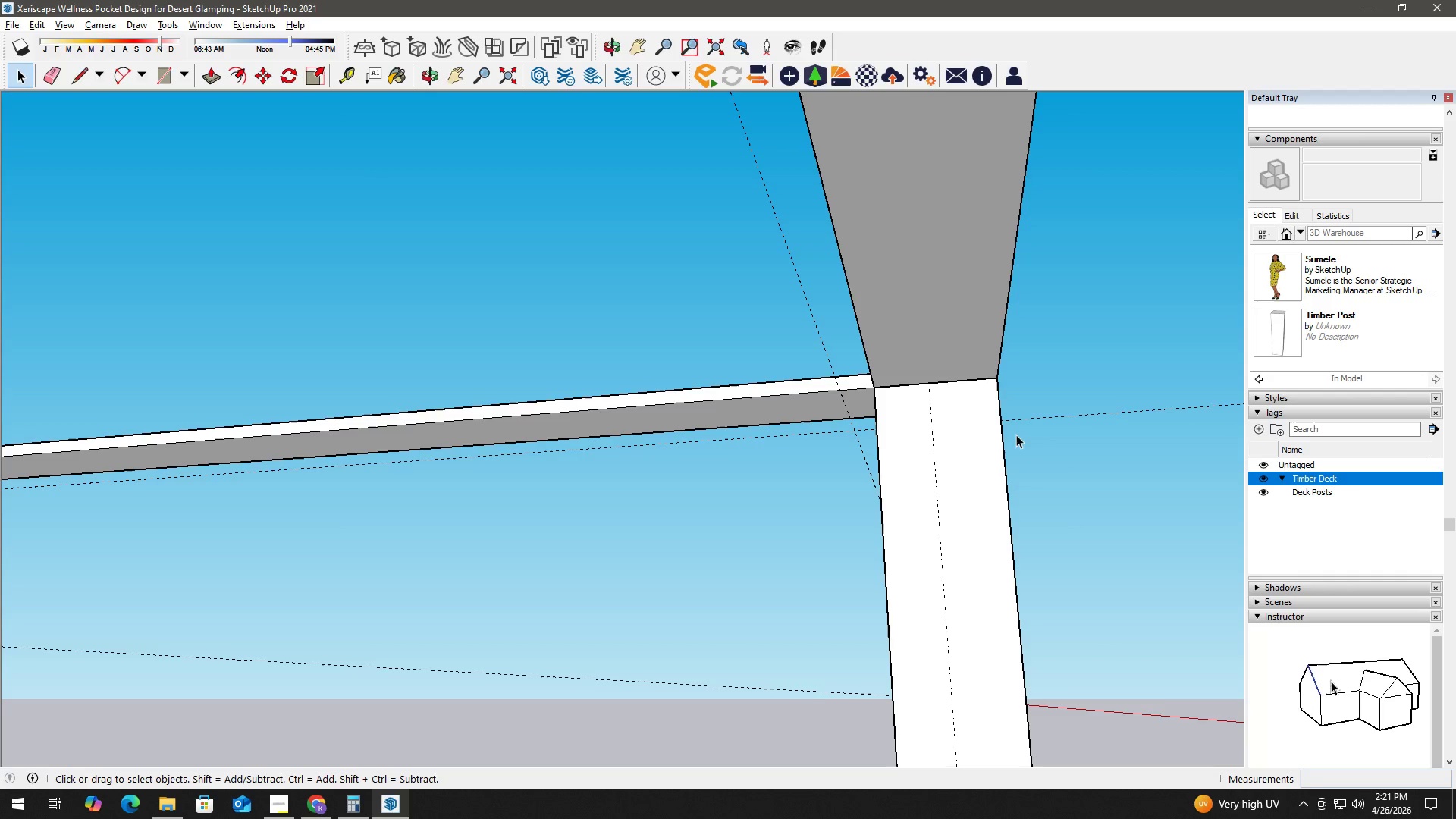 
key(Control+ControlLeft)
 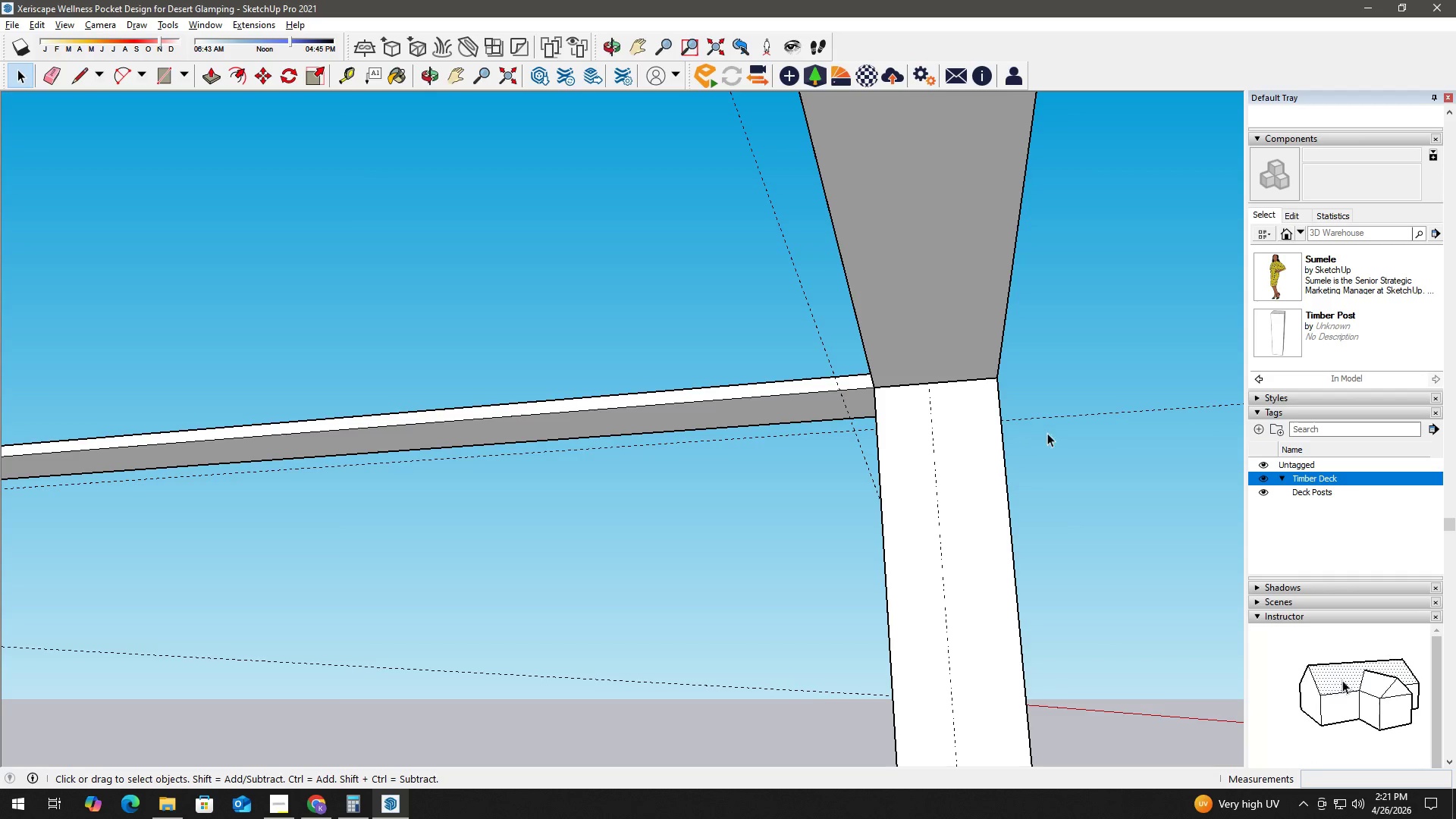 
key(E)
 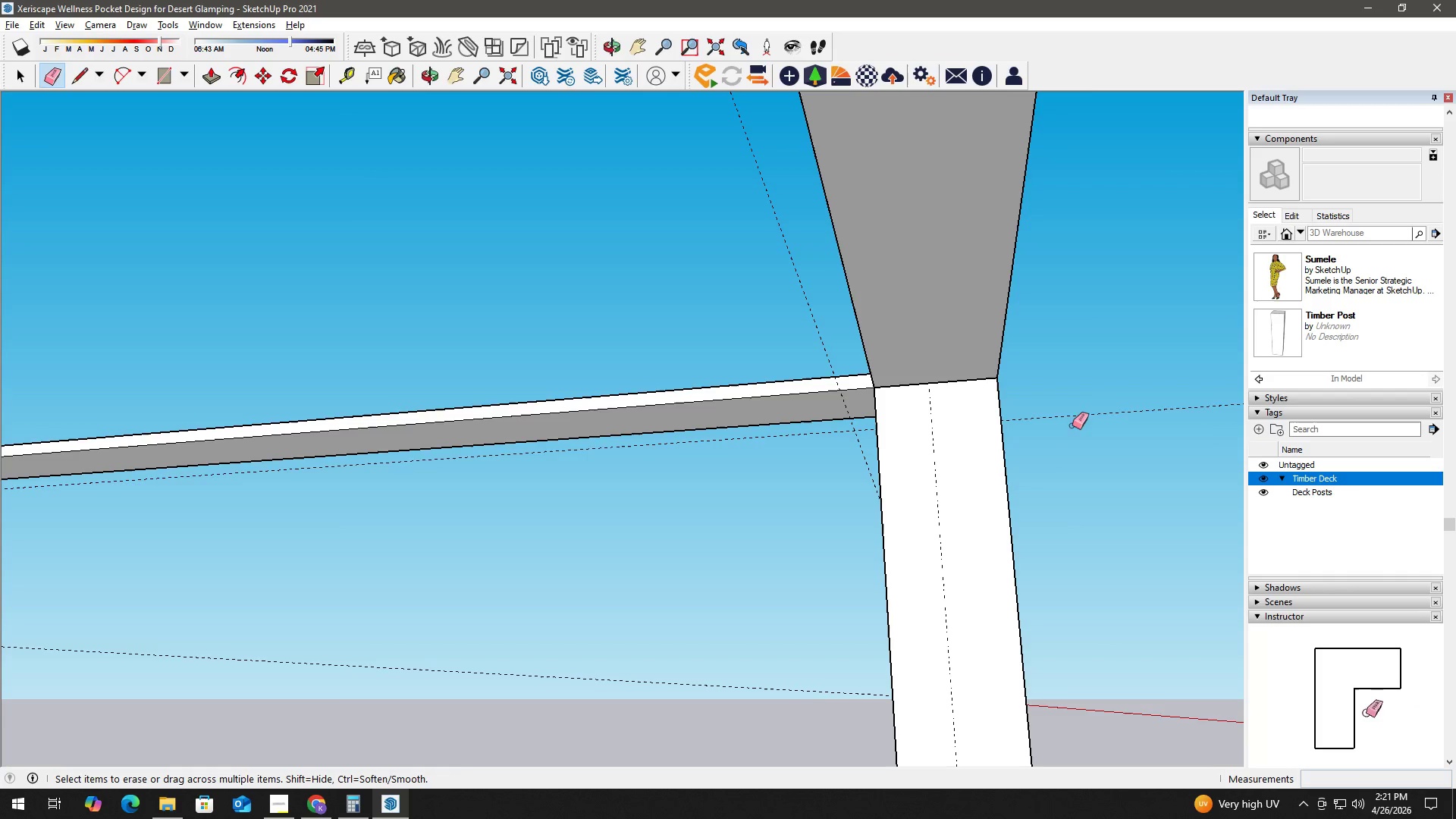 
left_click_drag(start_coordinate=[1073, 435], to_coordinate=[1051, 401])
 